 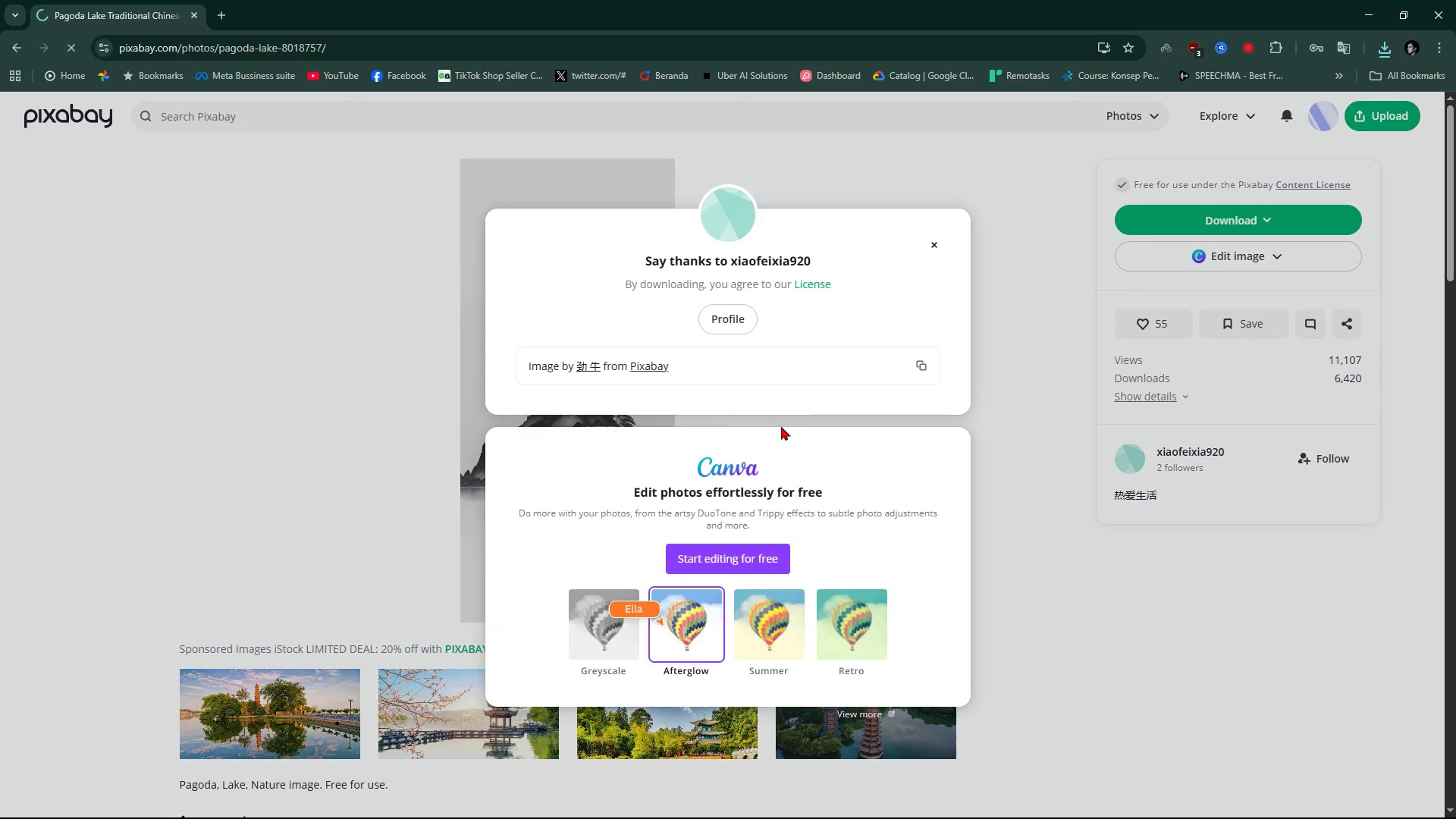 
left_click([1053, 613])
 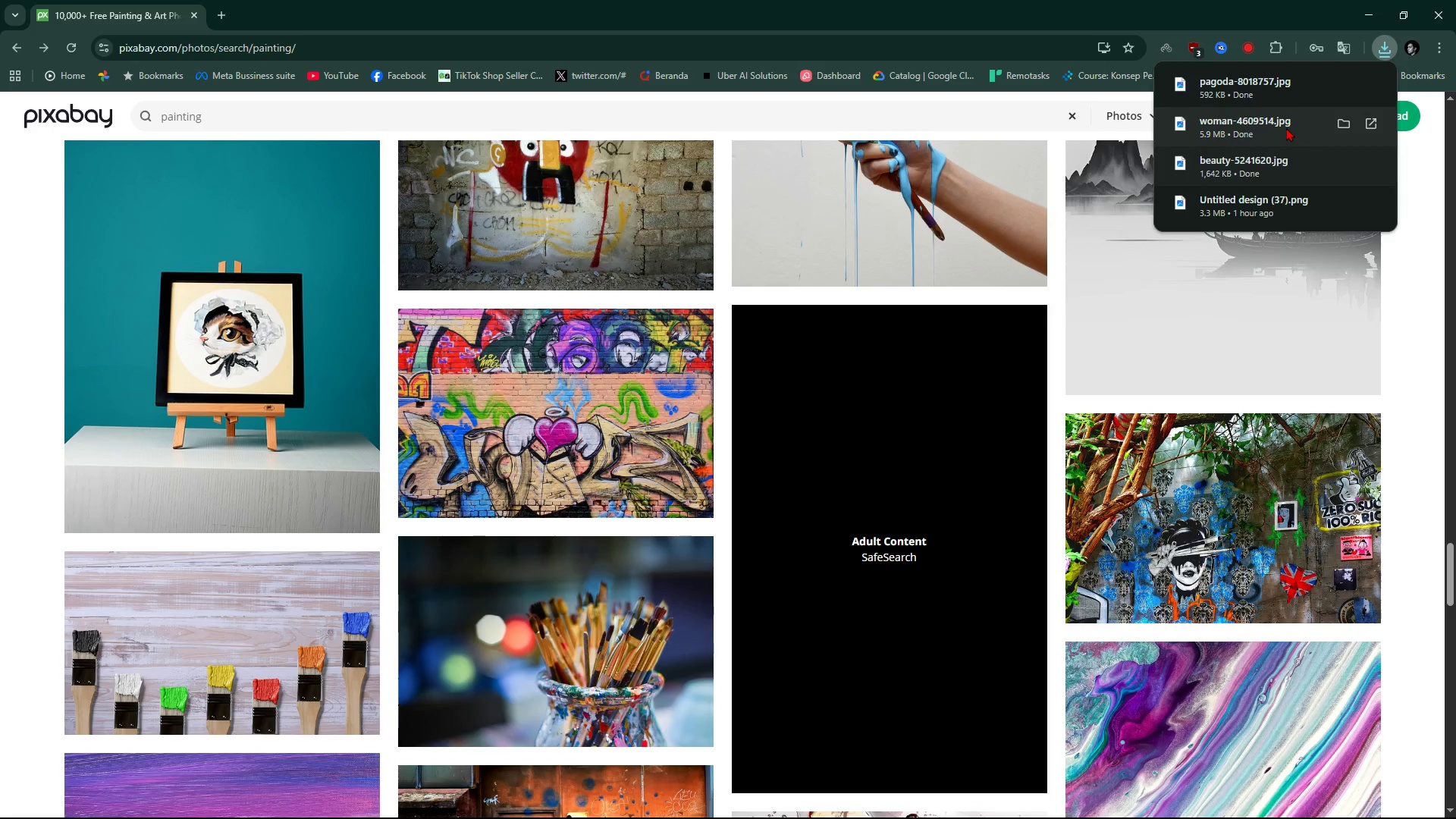 
wait(6.66)
 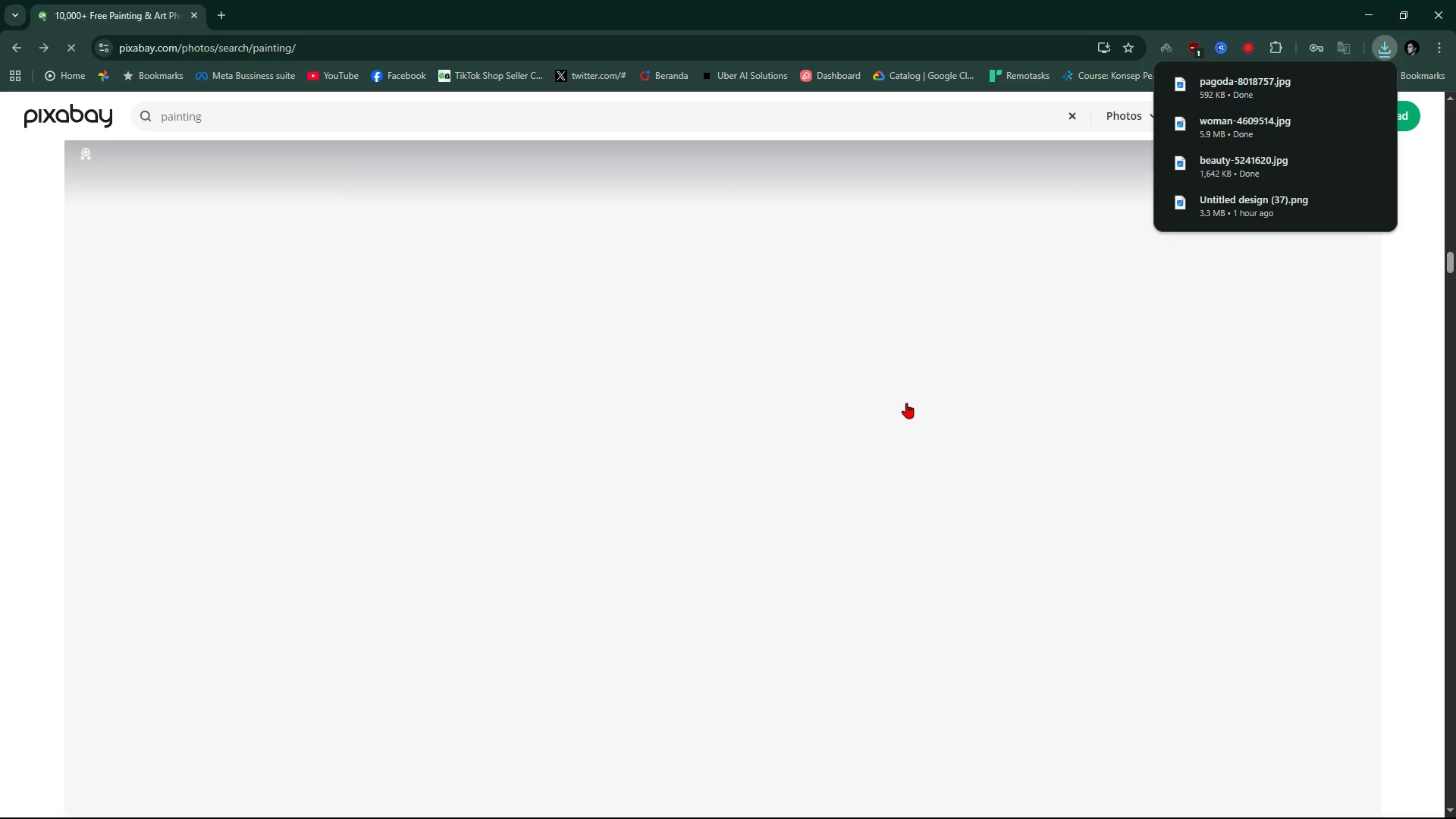 
scroll: coordinate [46, 612], scroll_direction: down, amount: 10.0
 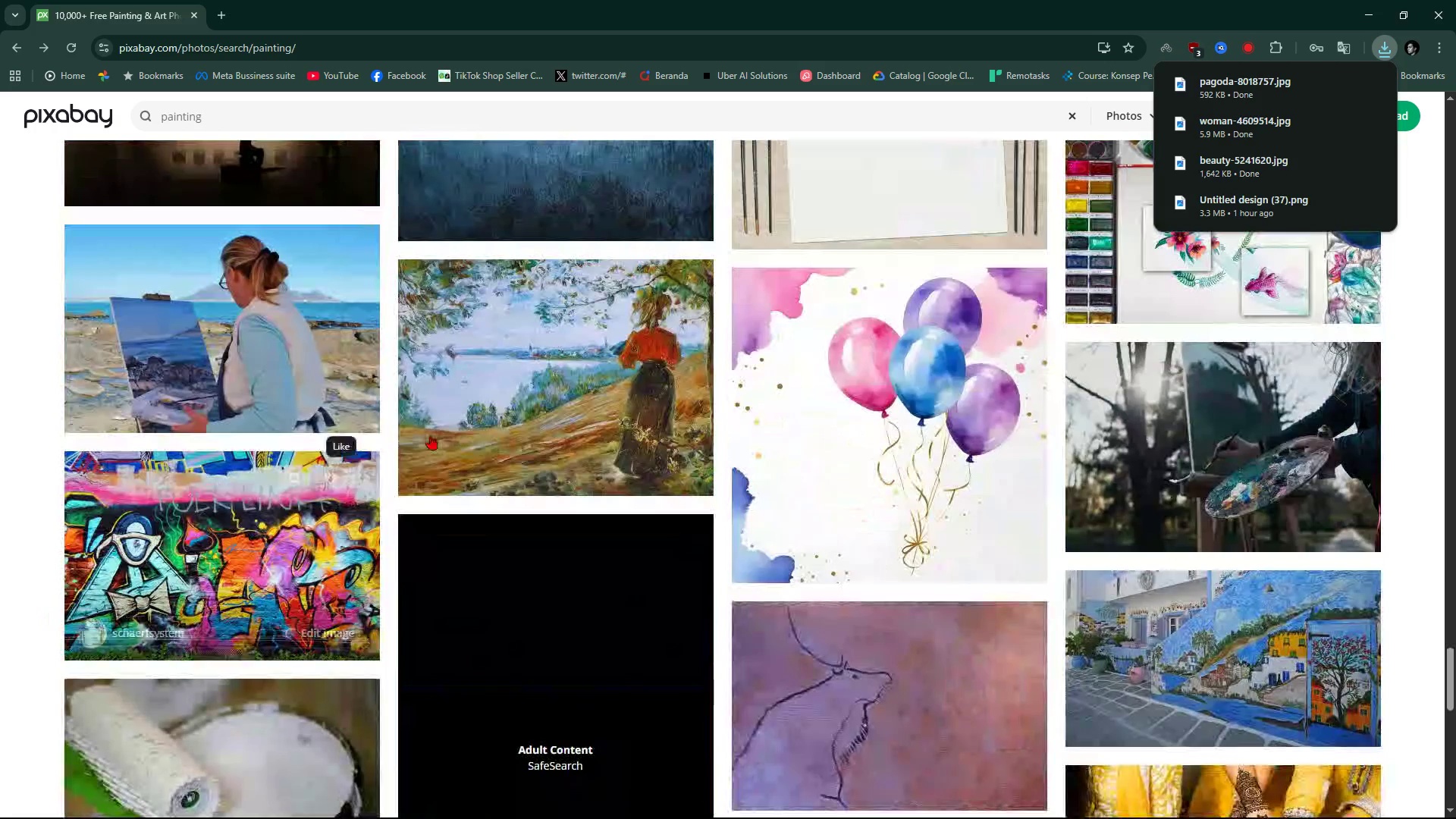 
left_click([515, 412])
 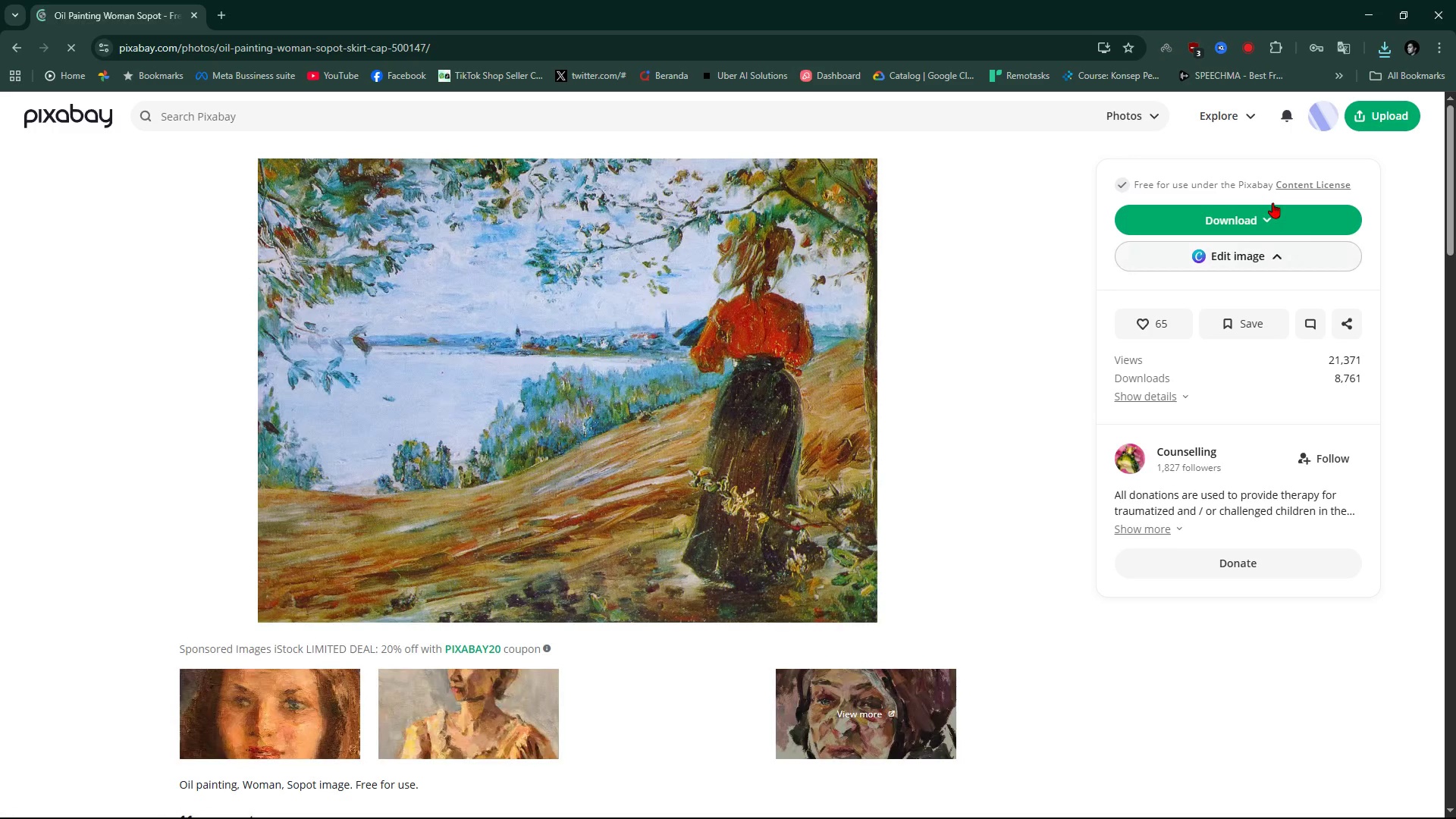 
left_click([1275, 210])
 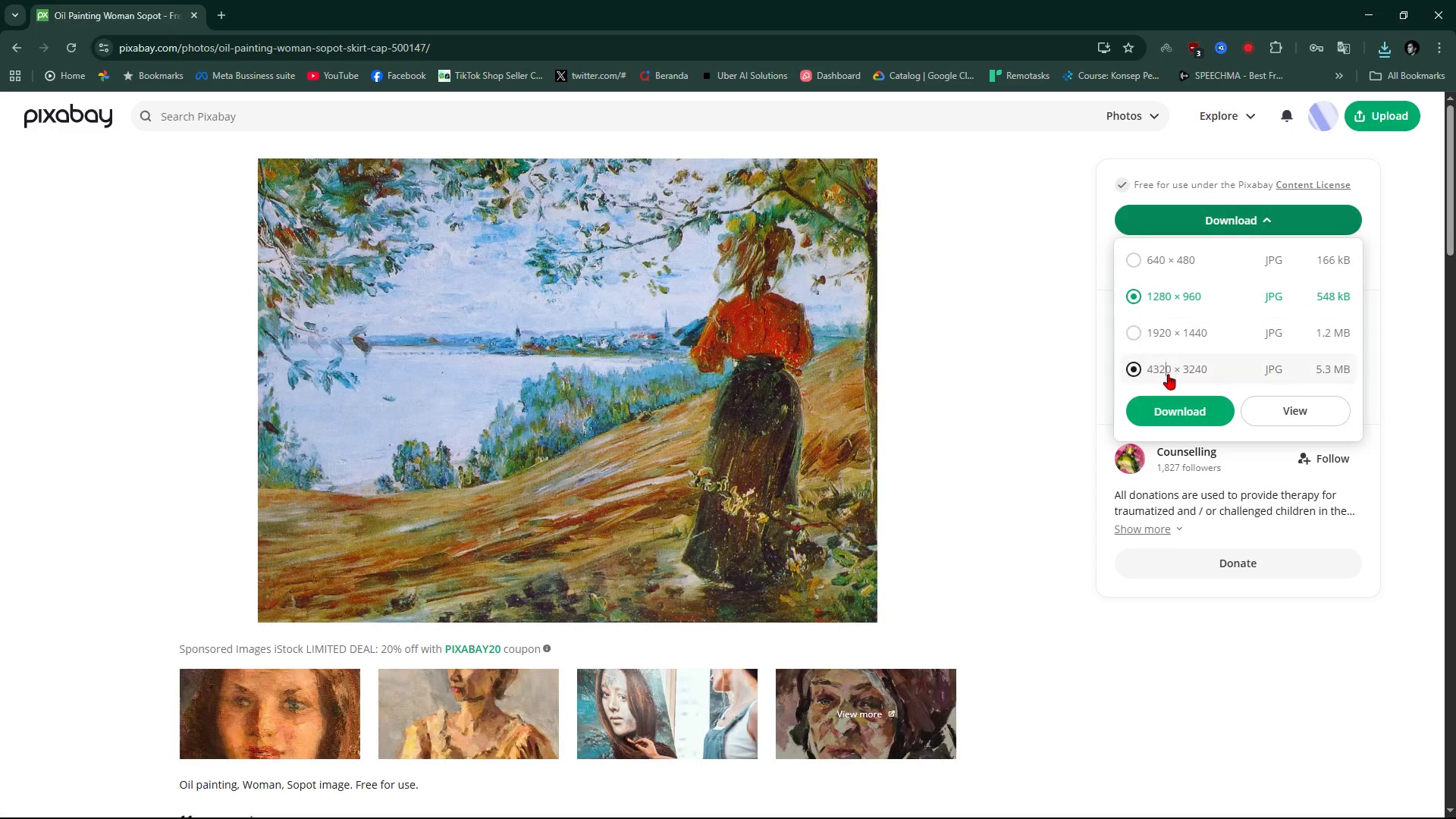 
left_click([1168, 374])
 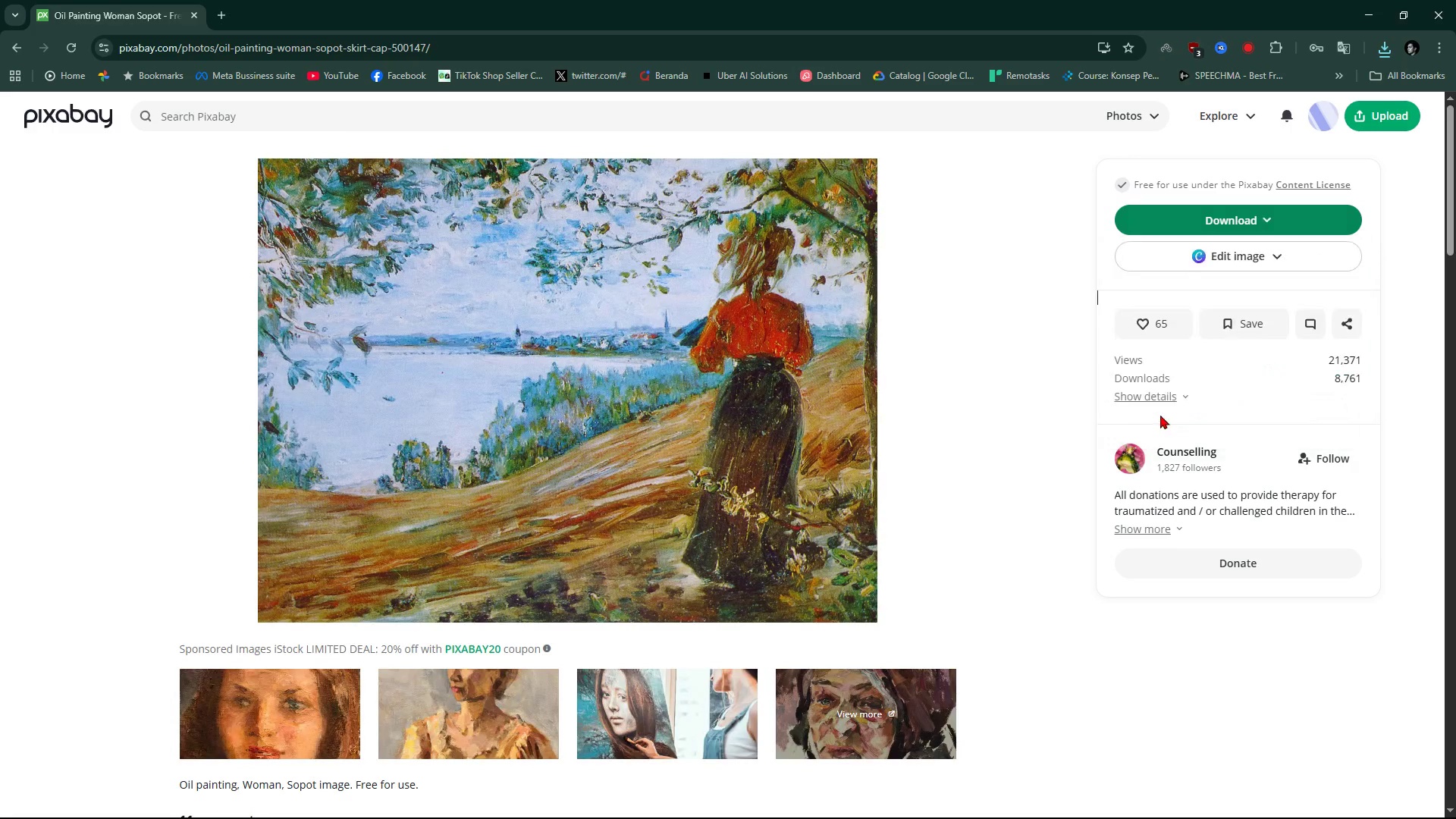 
double_click([1160, 415])
 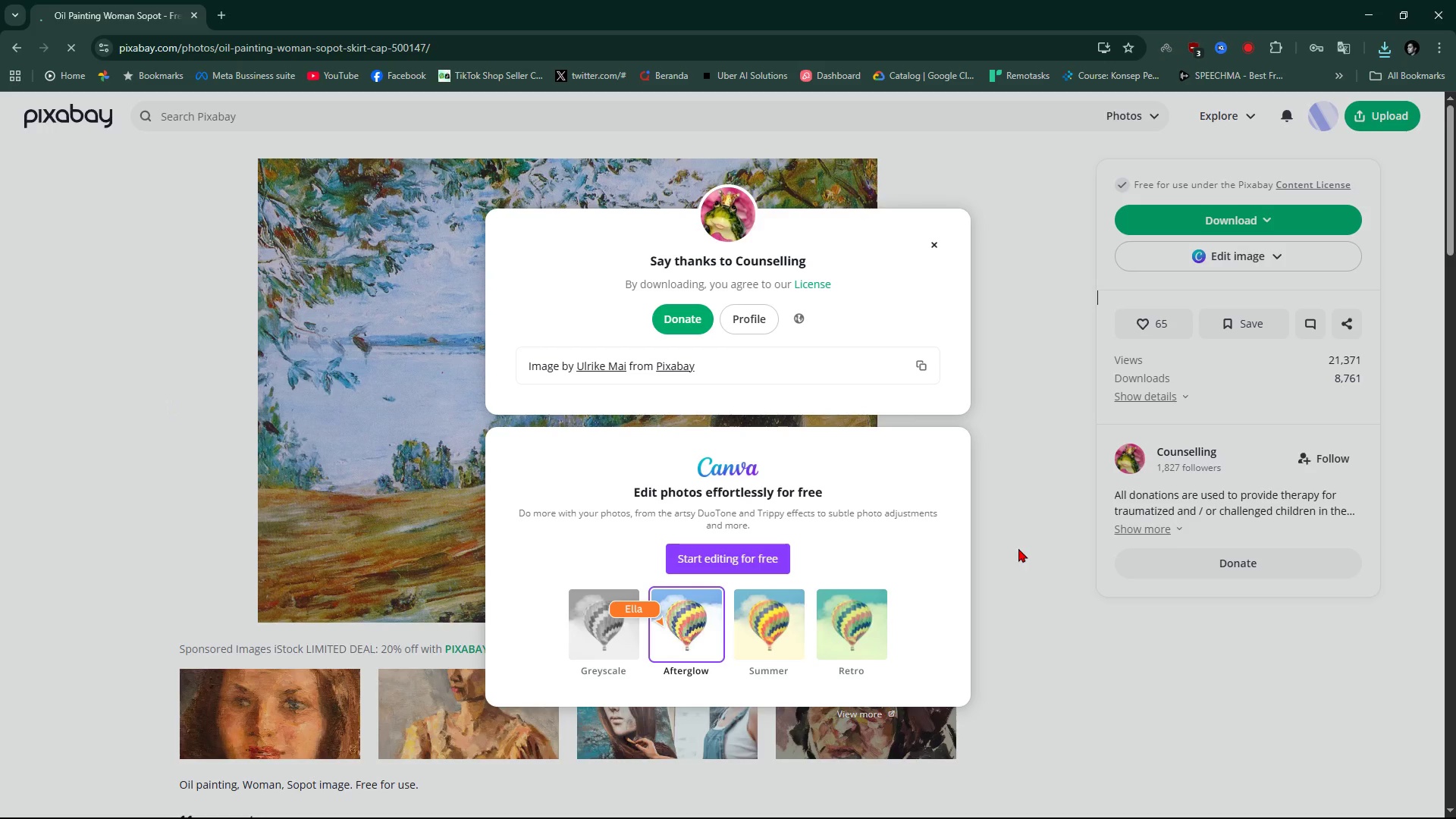 
left_click([1043, 598])
 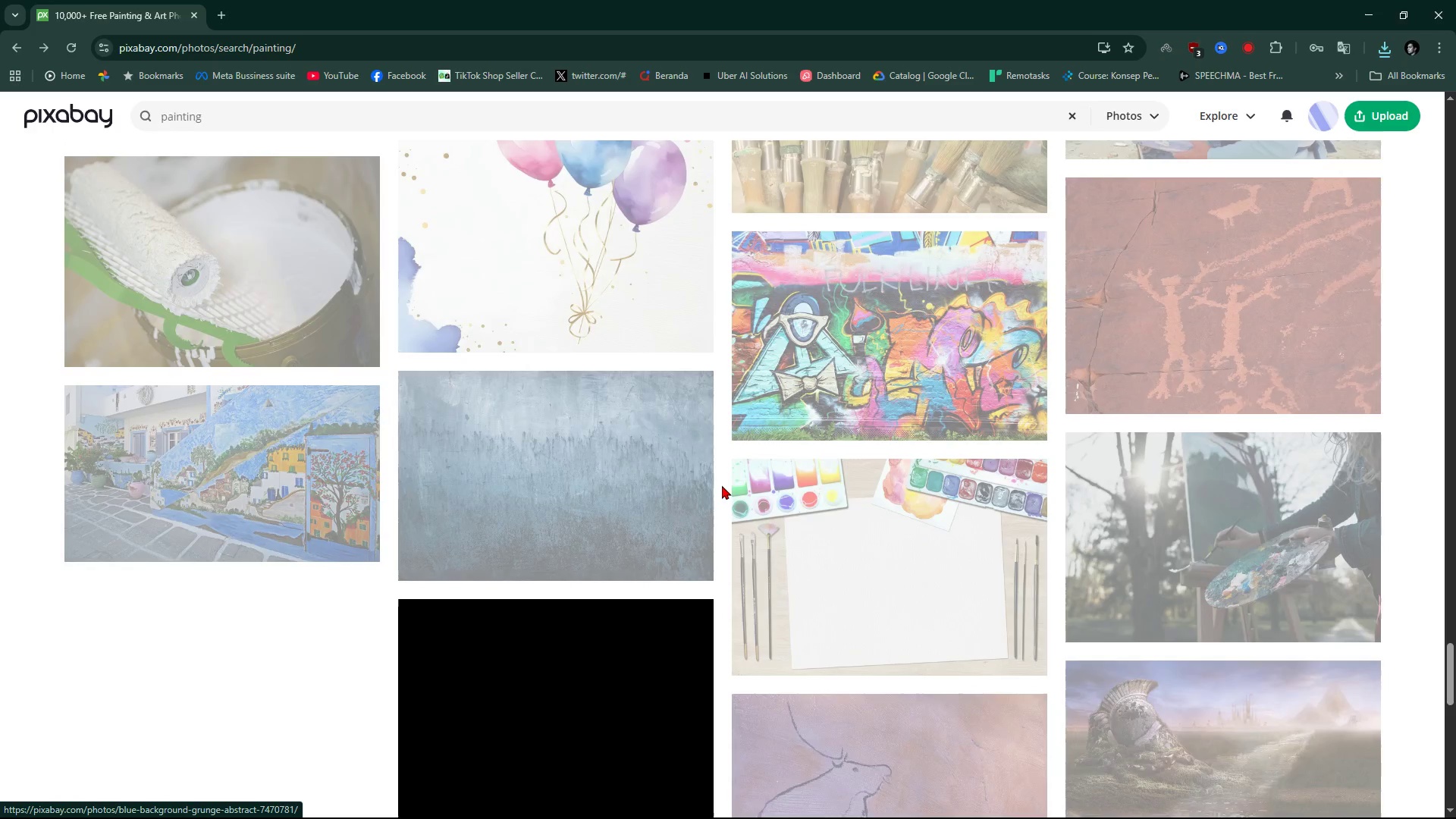 
wait(5.94)
 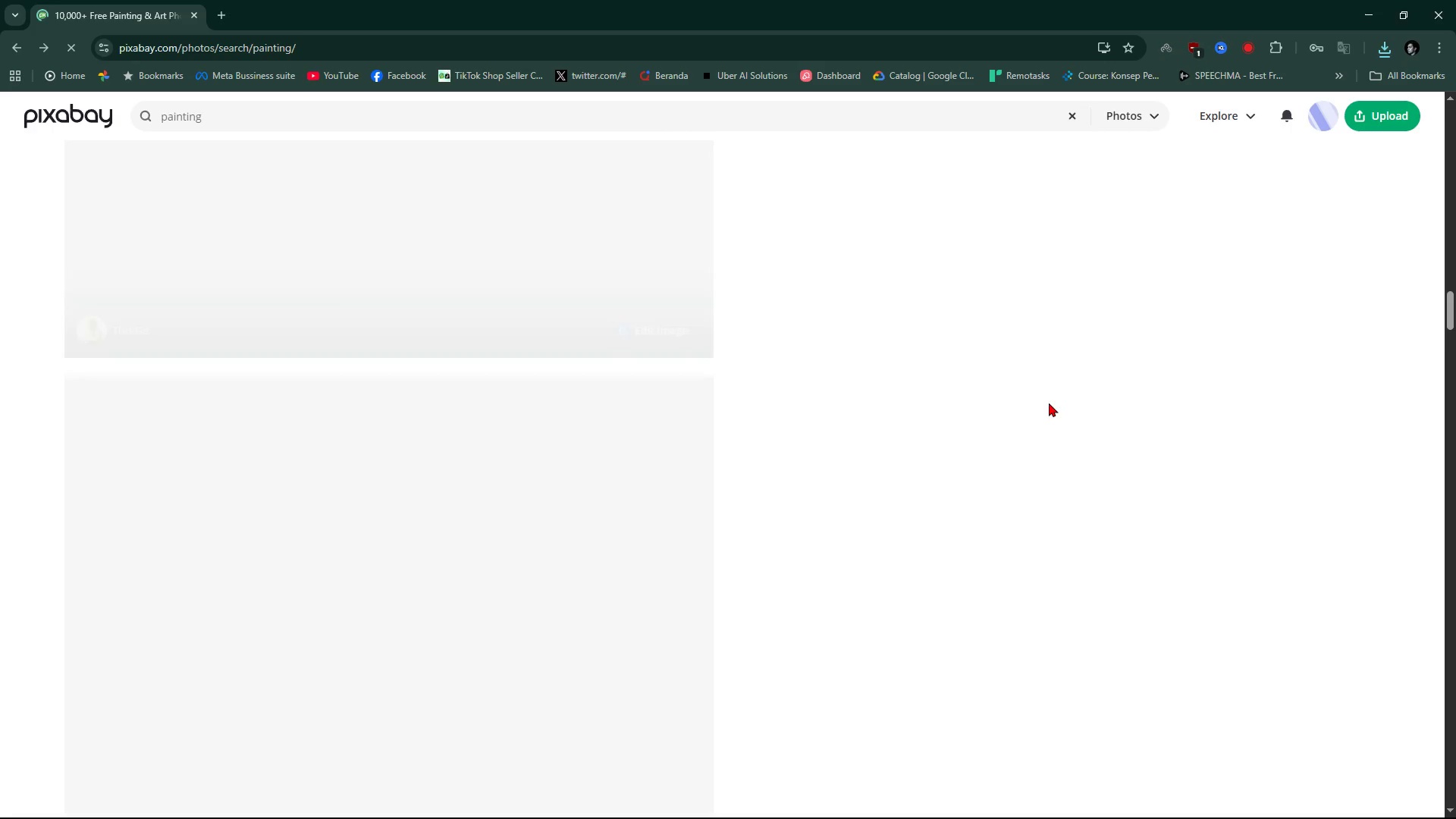 
scroll: coordinate [722, 485], scroll_direction: down, amount: 7.0
 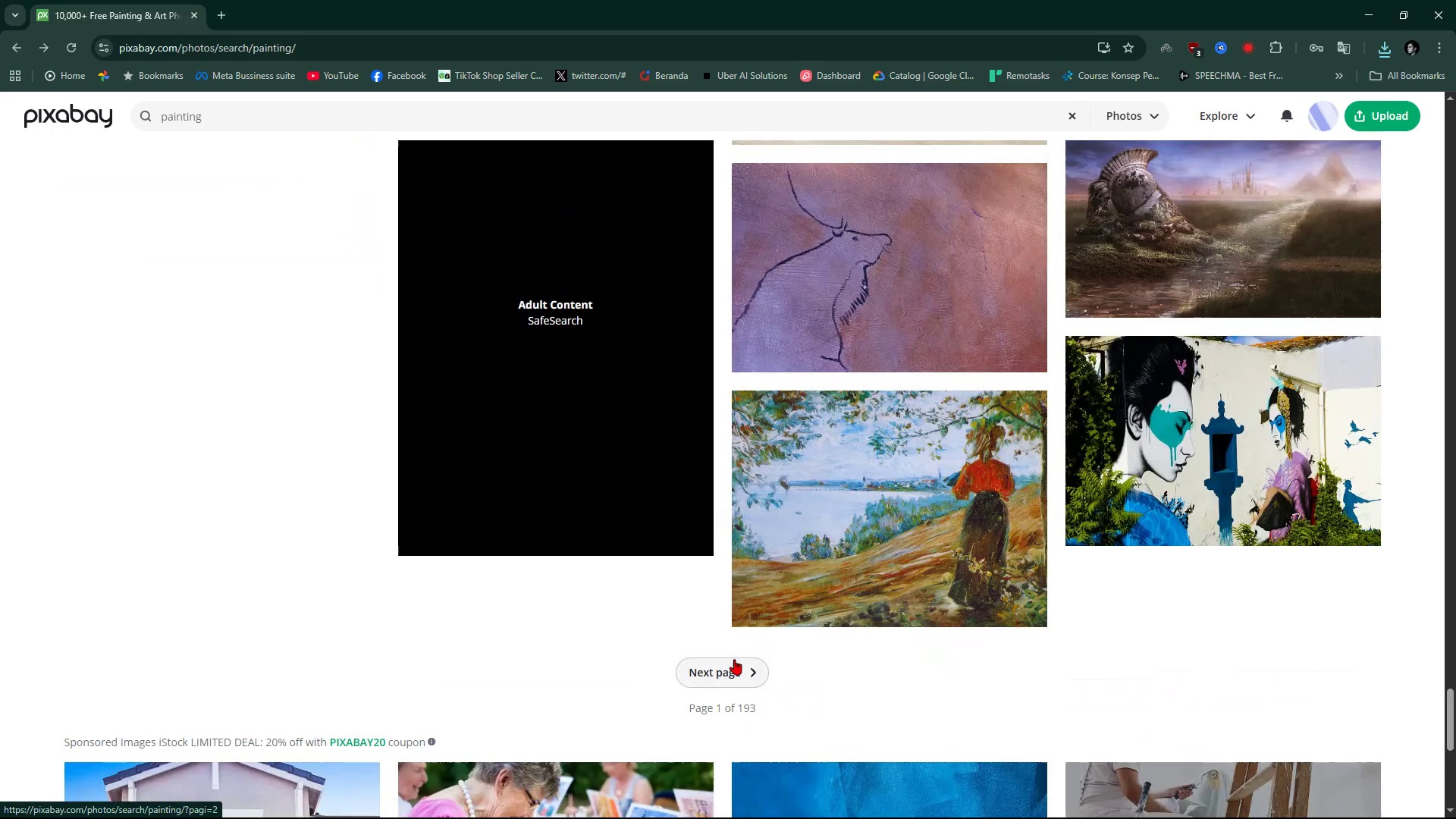 
left_click([732, 667])
 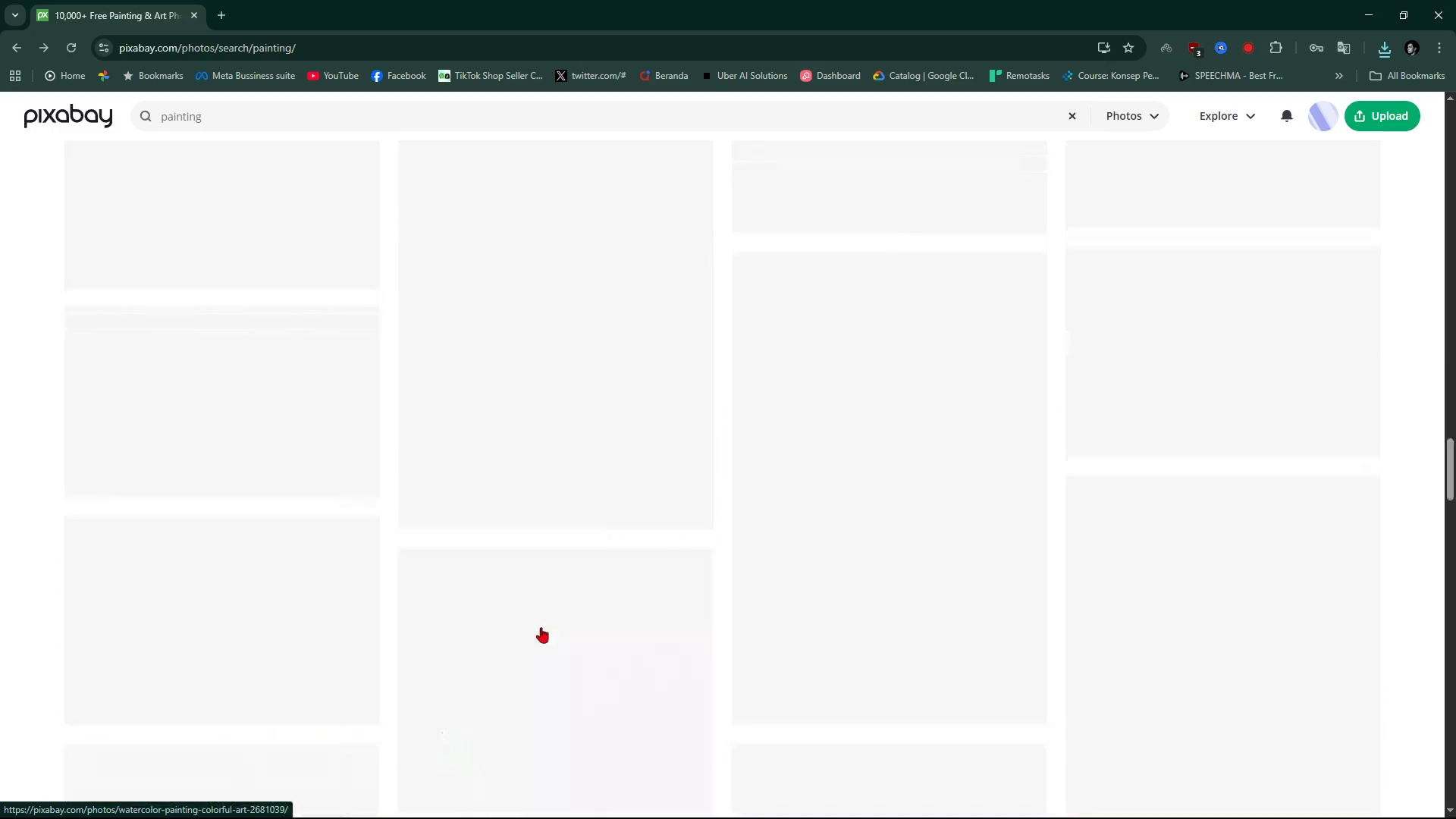 
mouse_move([553, 644])
 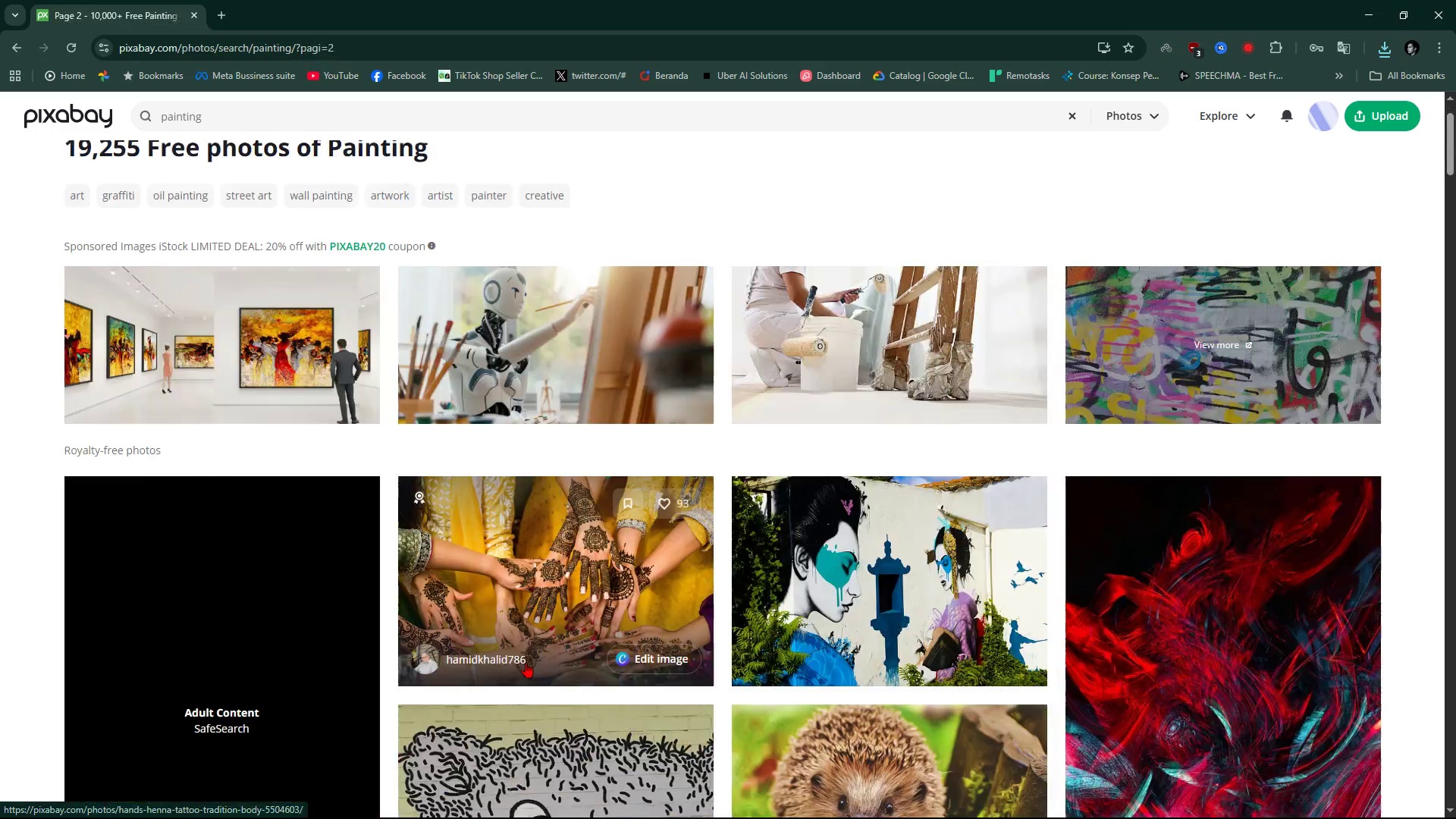 
scroll: coordinate [648, 636], scroll_direction: down, amount: 12.0
 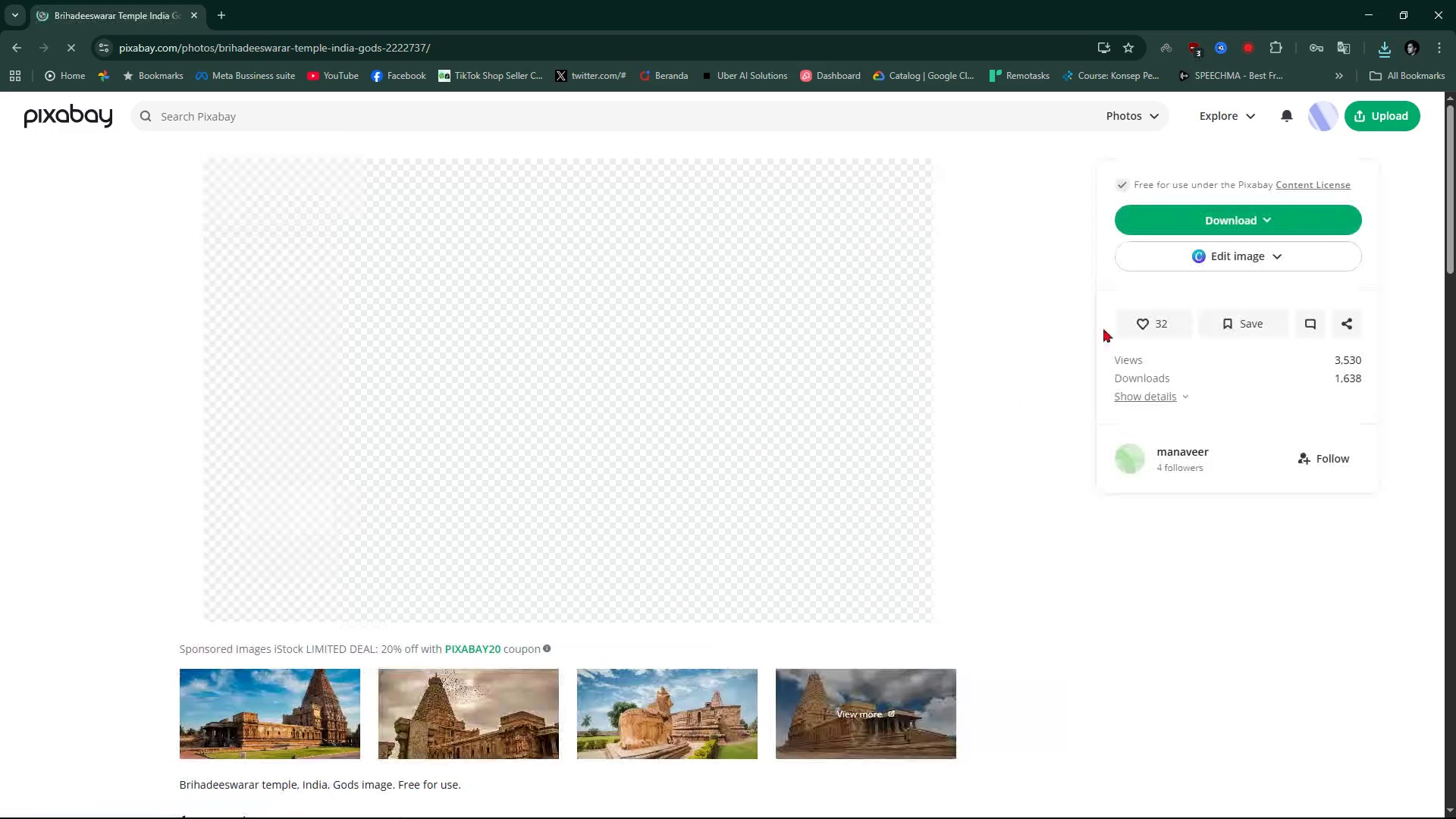 
wait(6.02)
 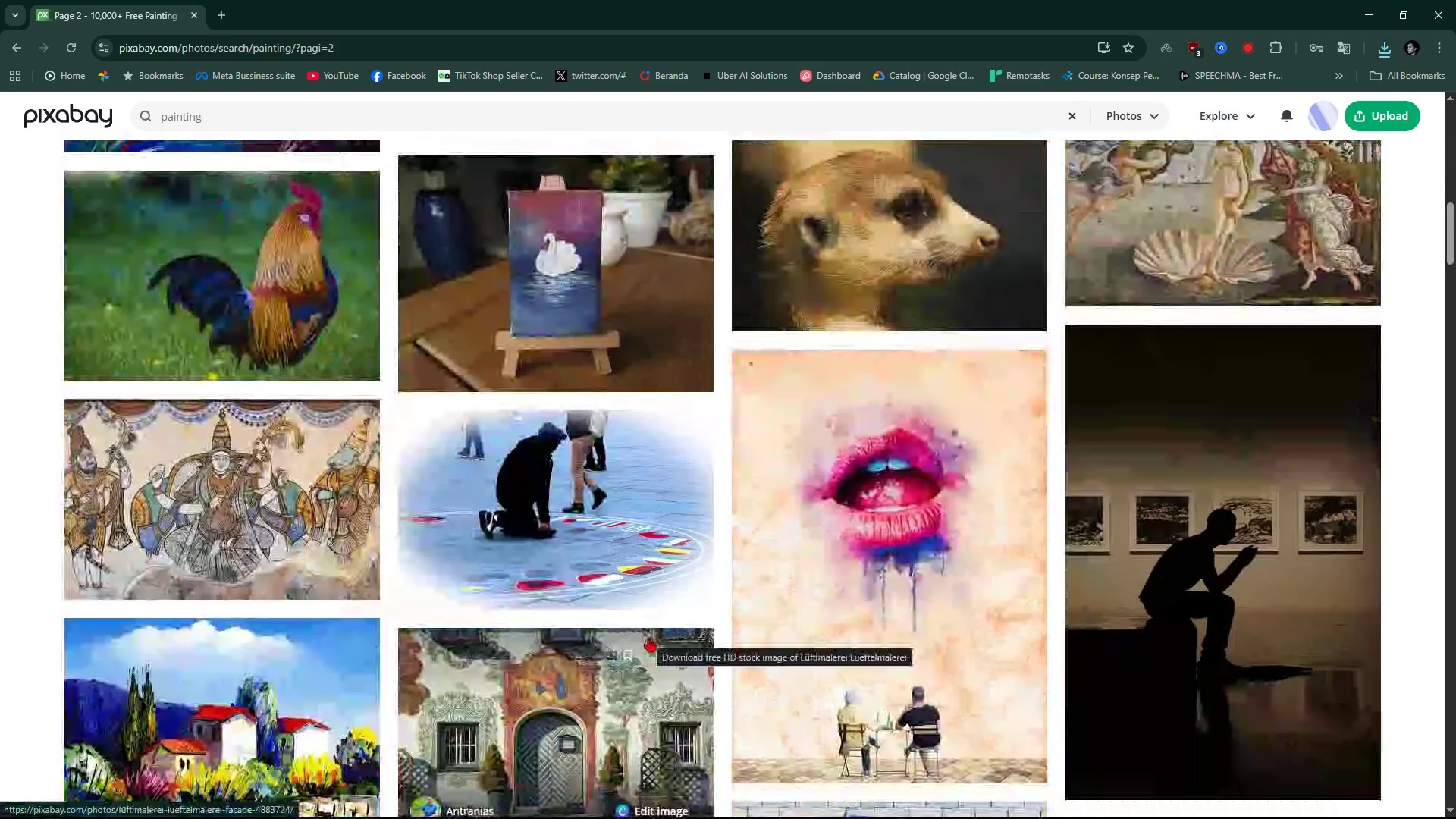 
left_click([1166, 357])
 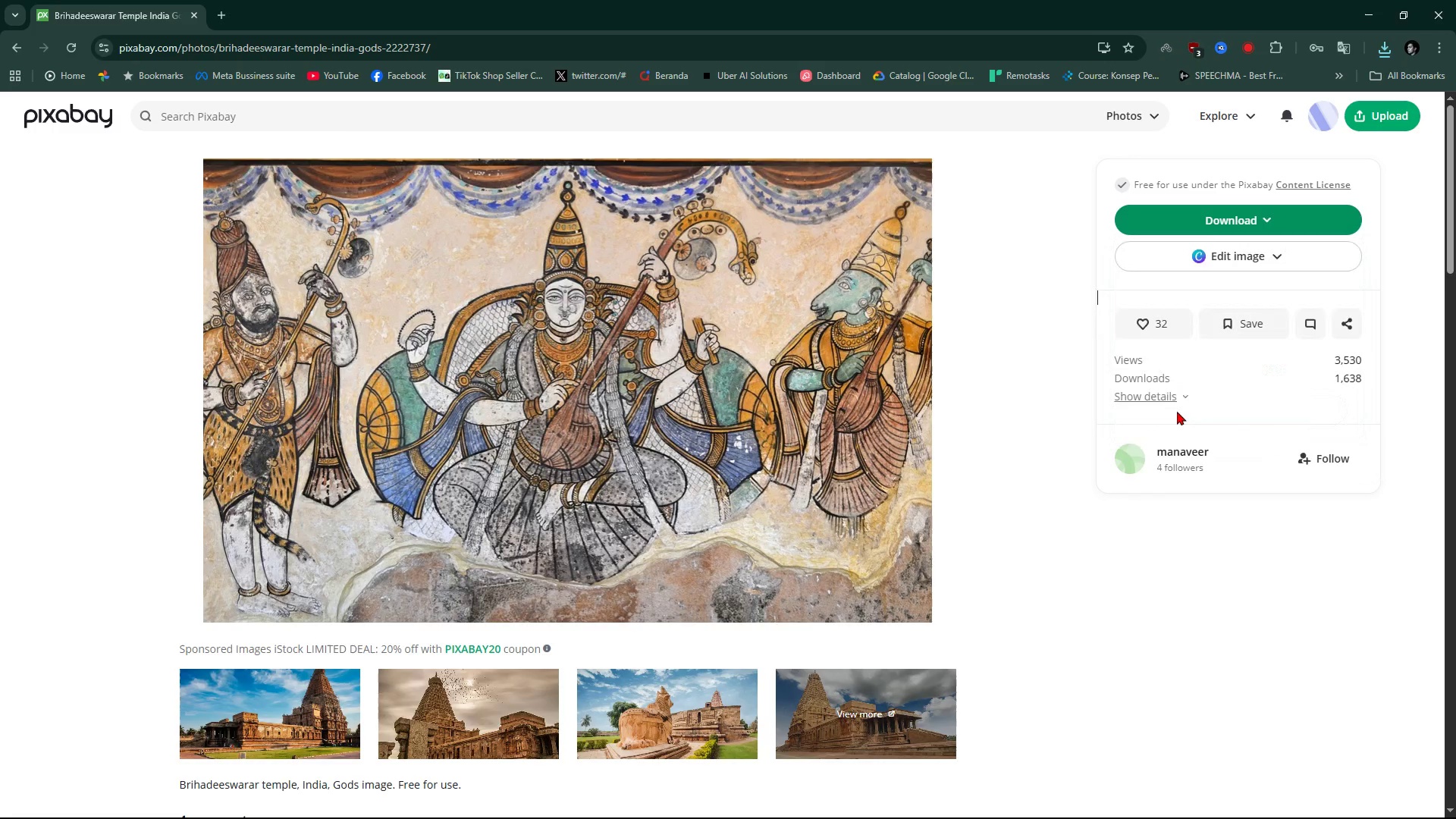 
double_click([1177, 411])
 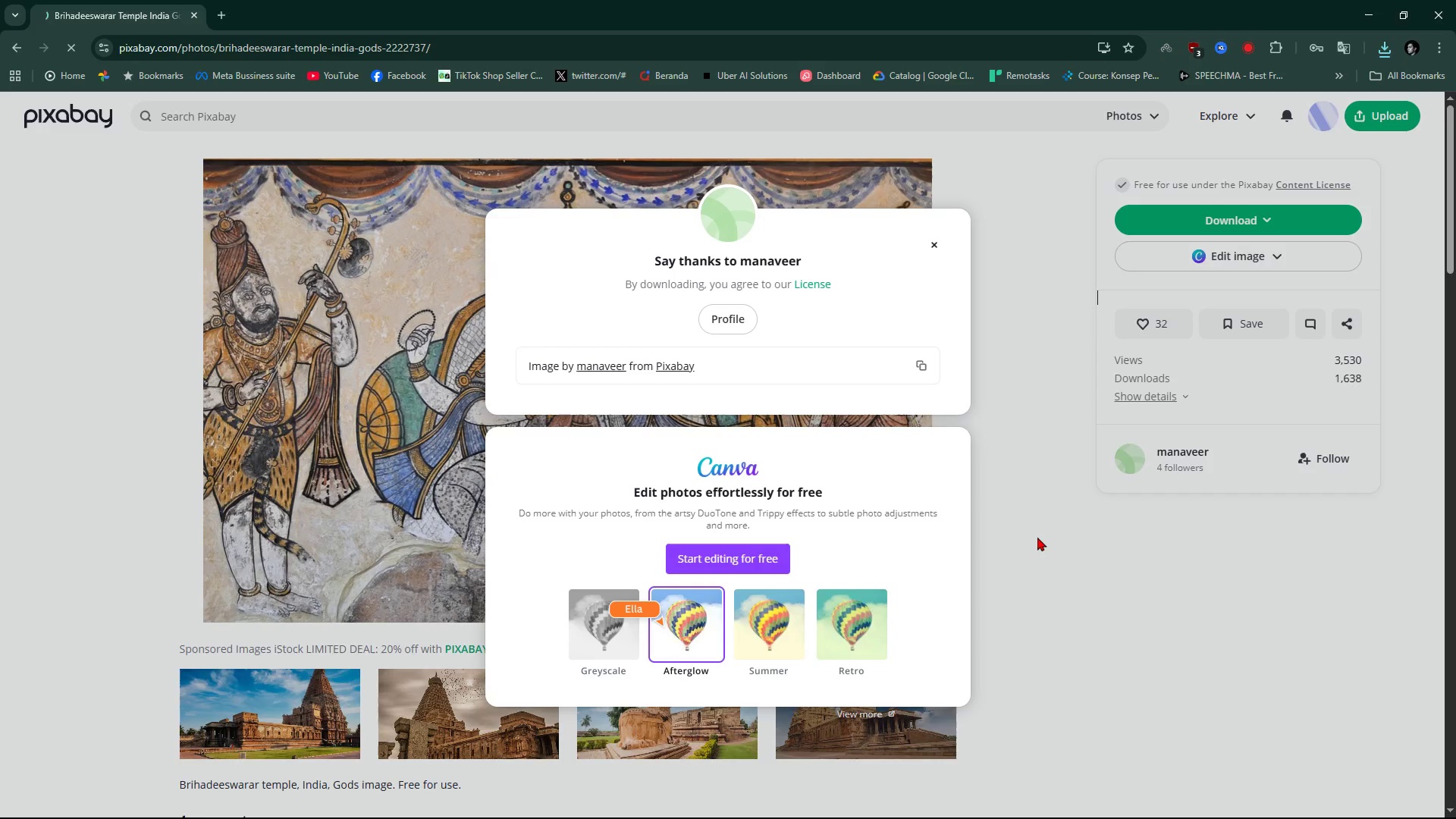 
left_click([1046, 537])
 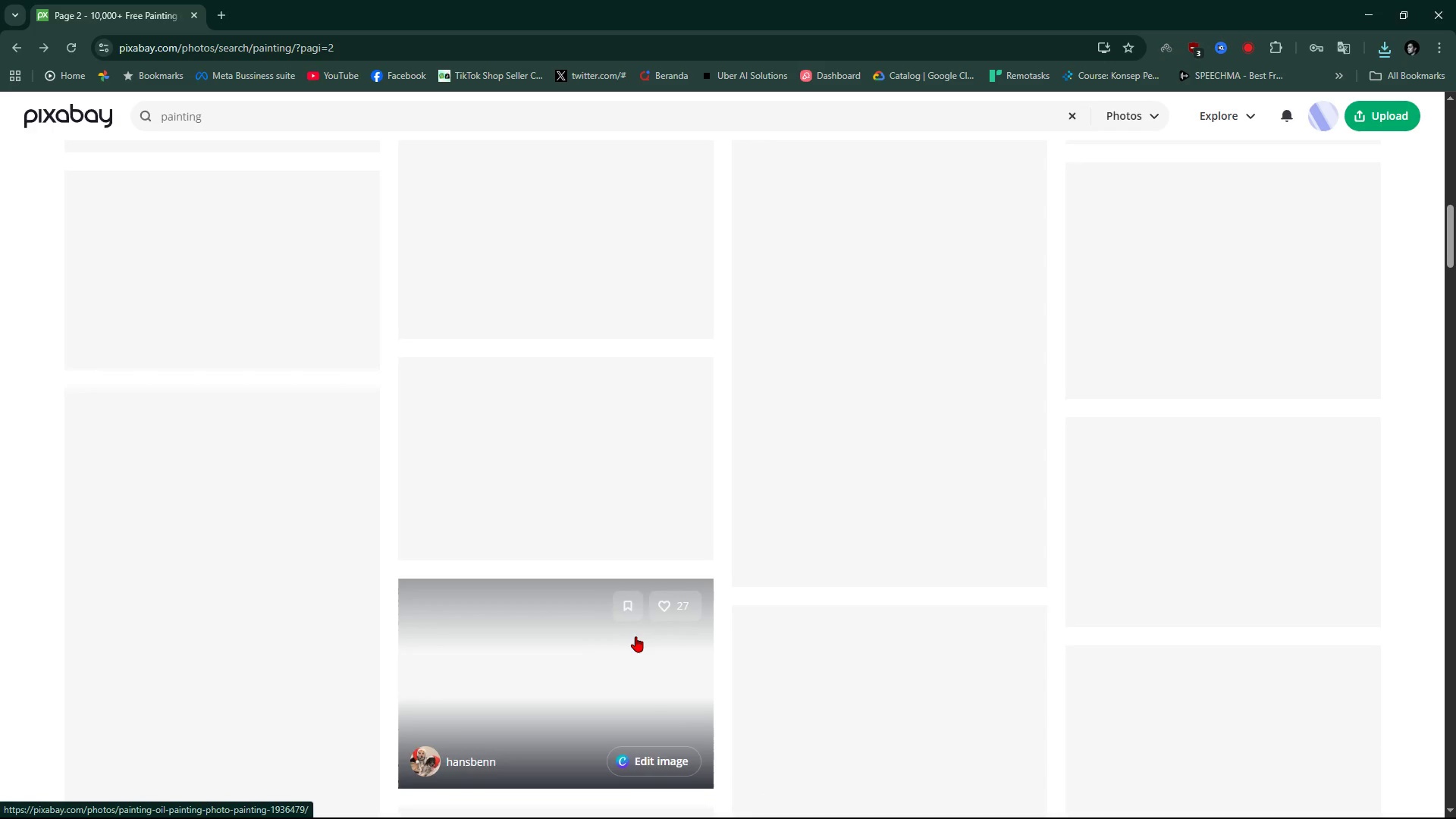 
scroll: coordinate [635, 636], scroll_direction: down, amount: 10.0
 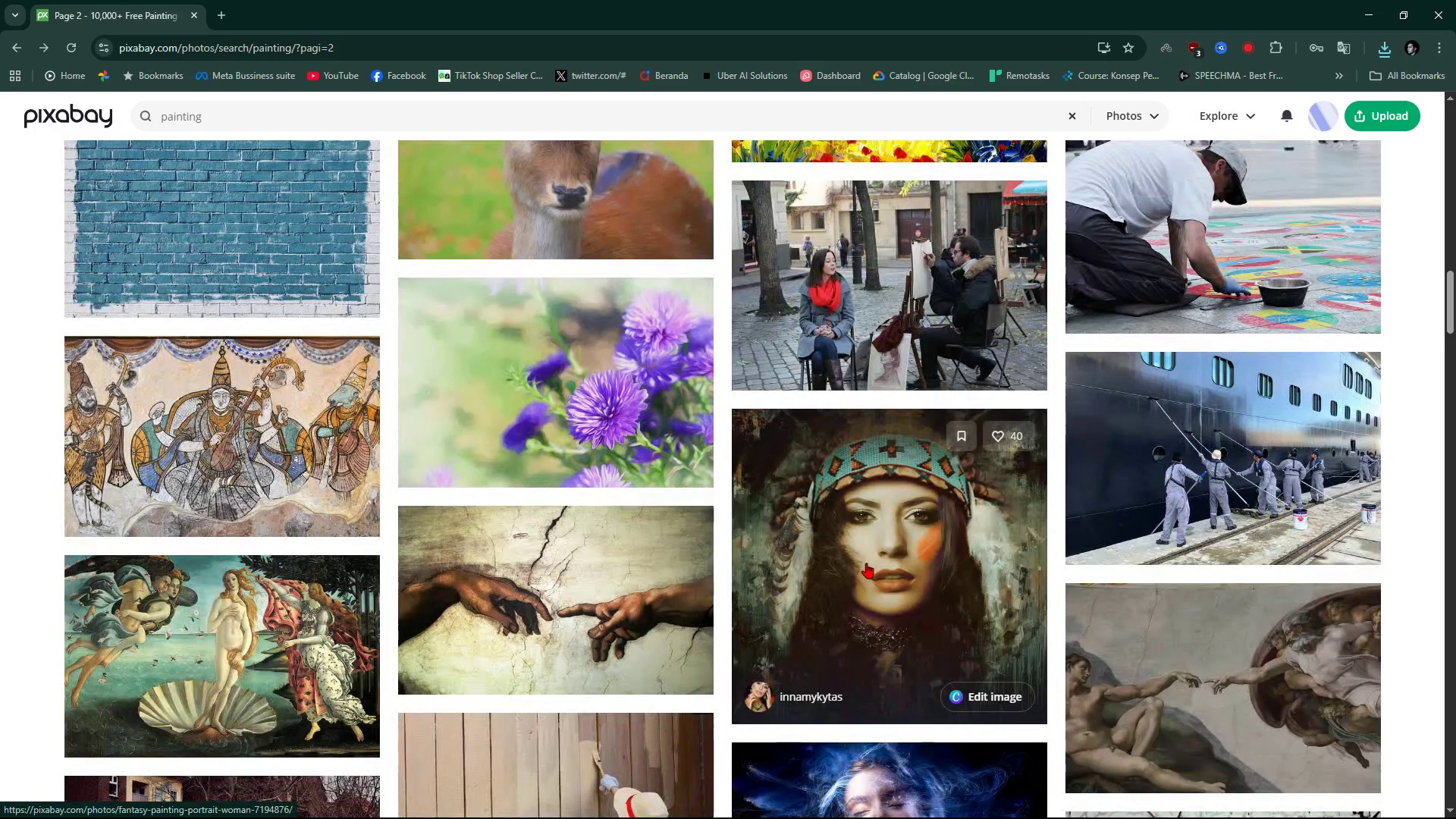 
left_click([886, 555])
 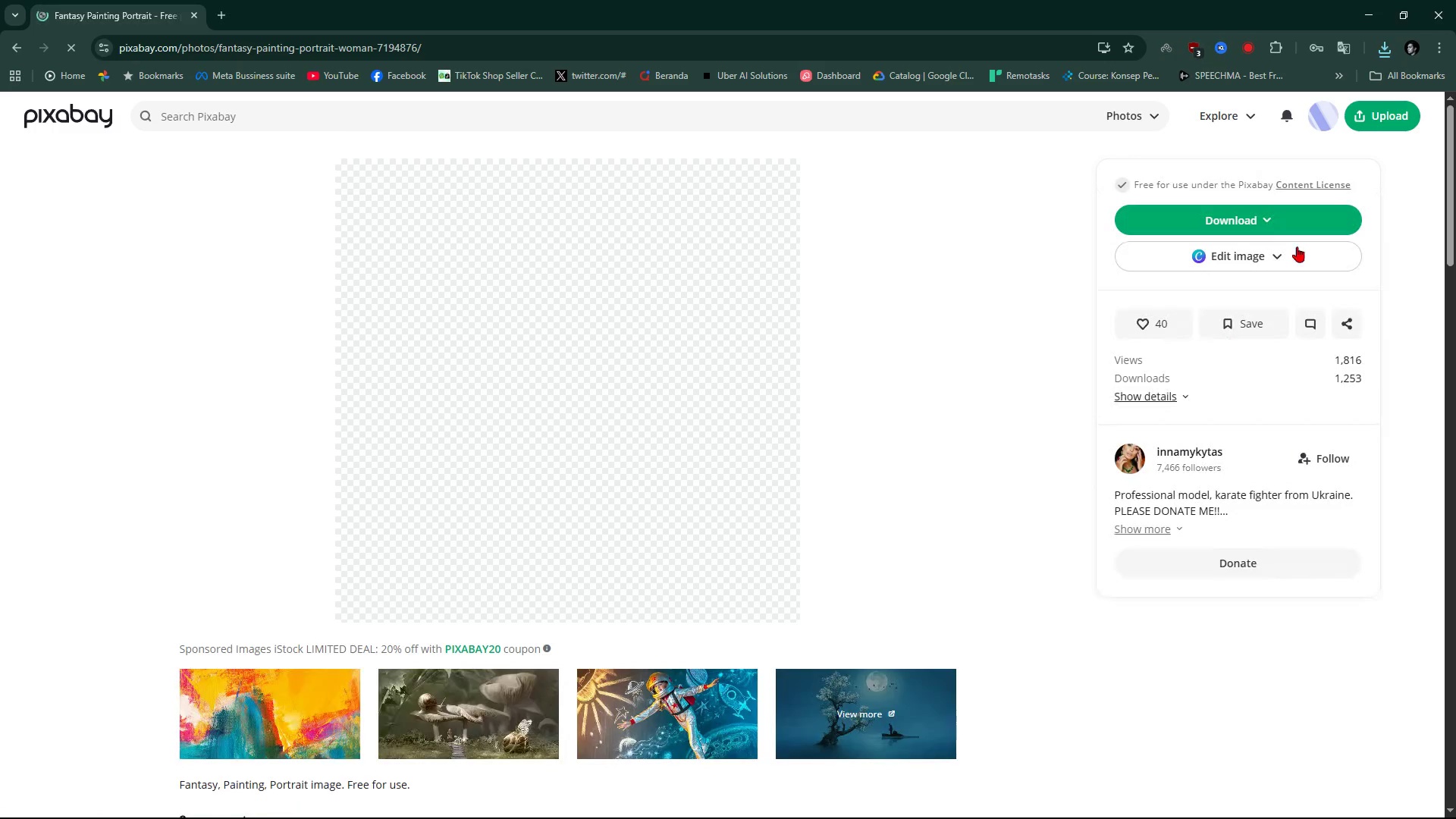 
left_click([1270, 221])
 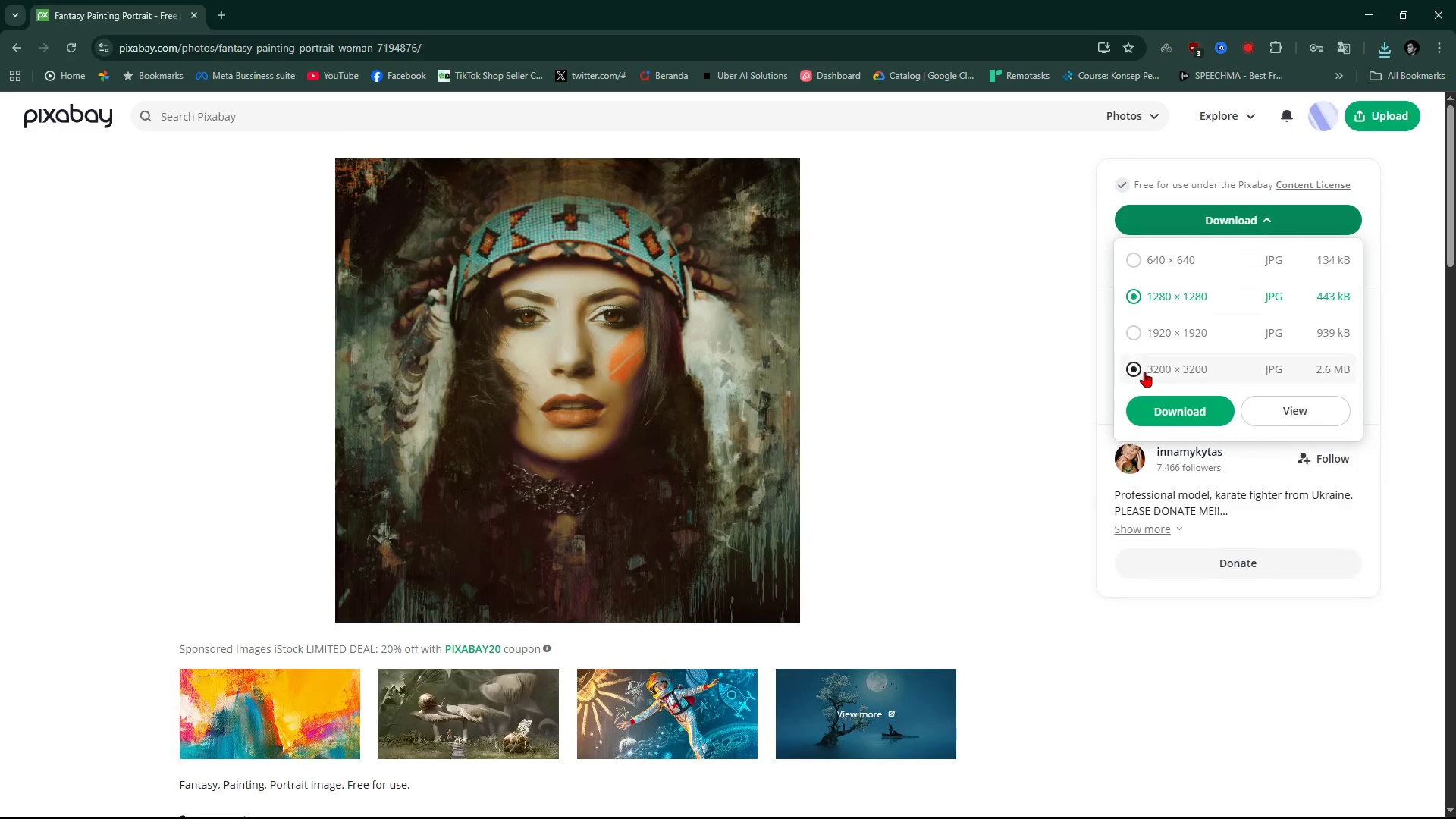 
left_click([1144, 372])
 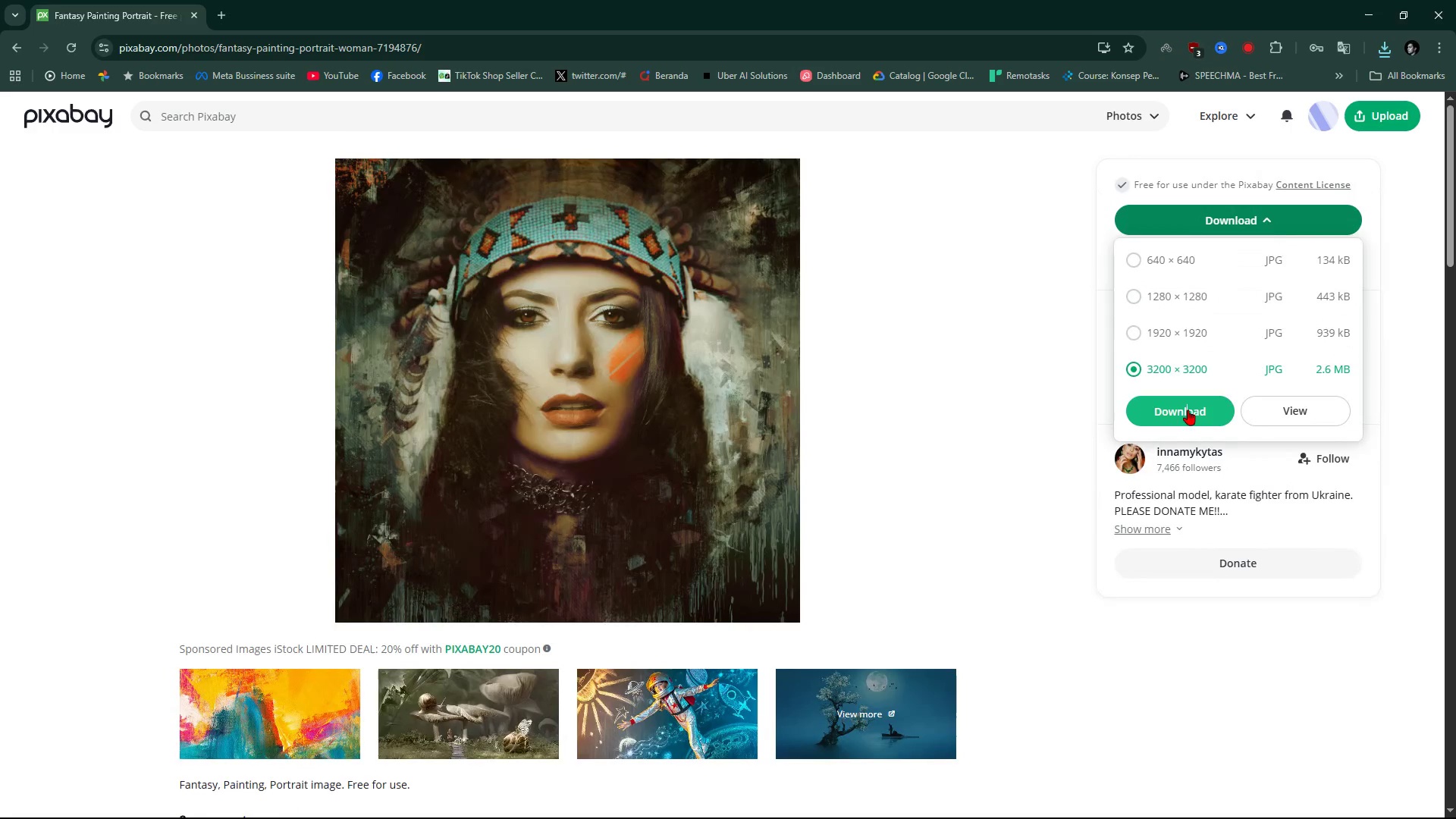 
left_click([1188, 410])
 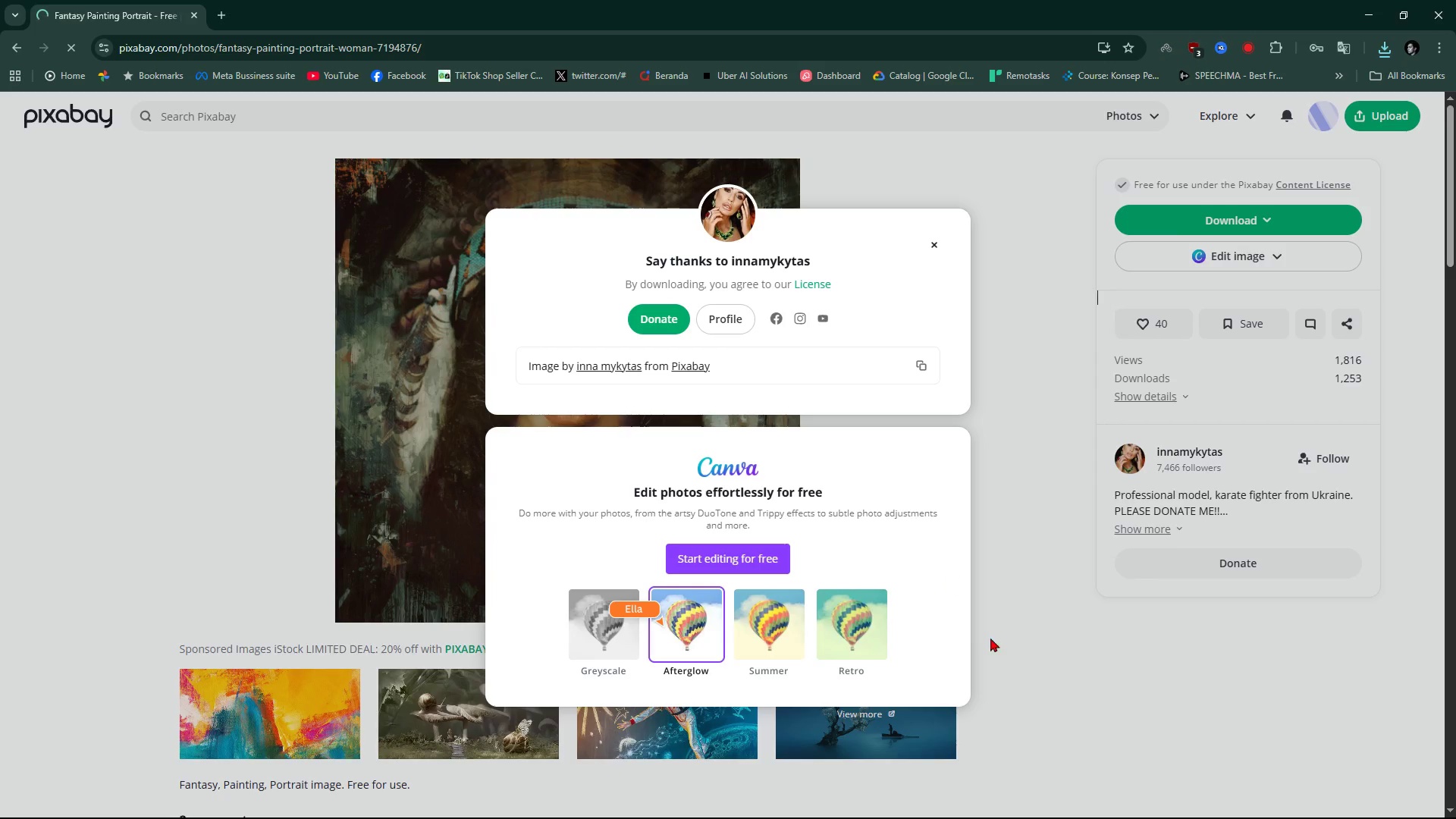 
left_click([1058, 679])
 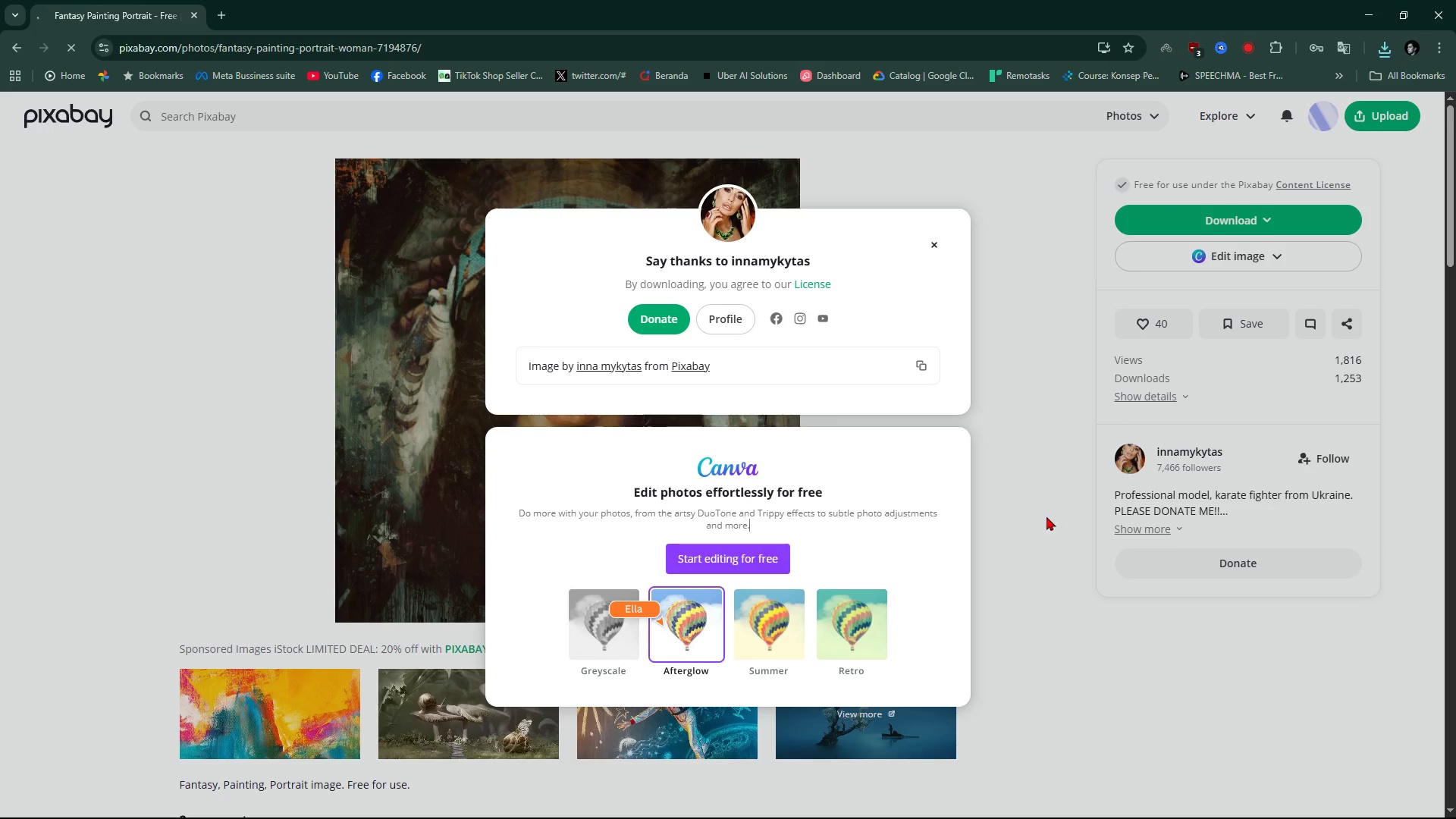 
mouse_move([1031, 538])
 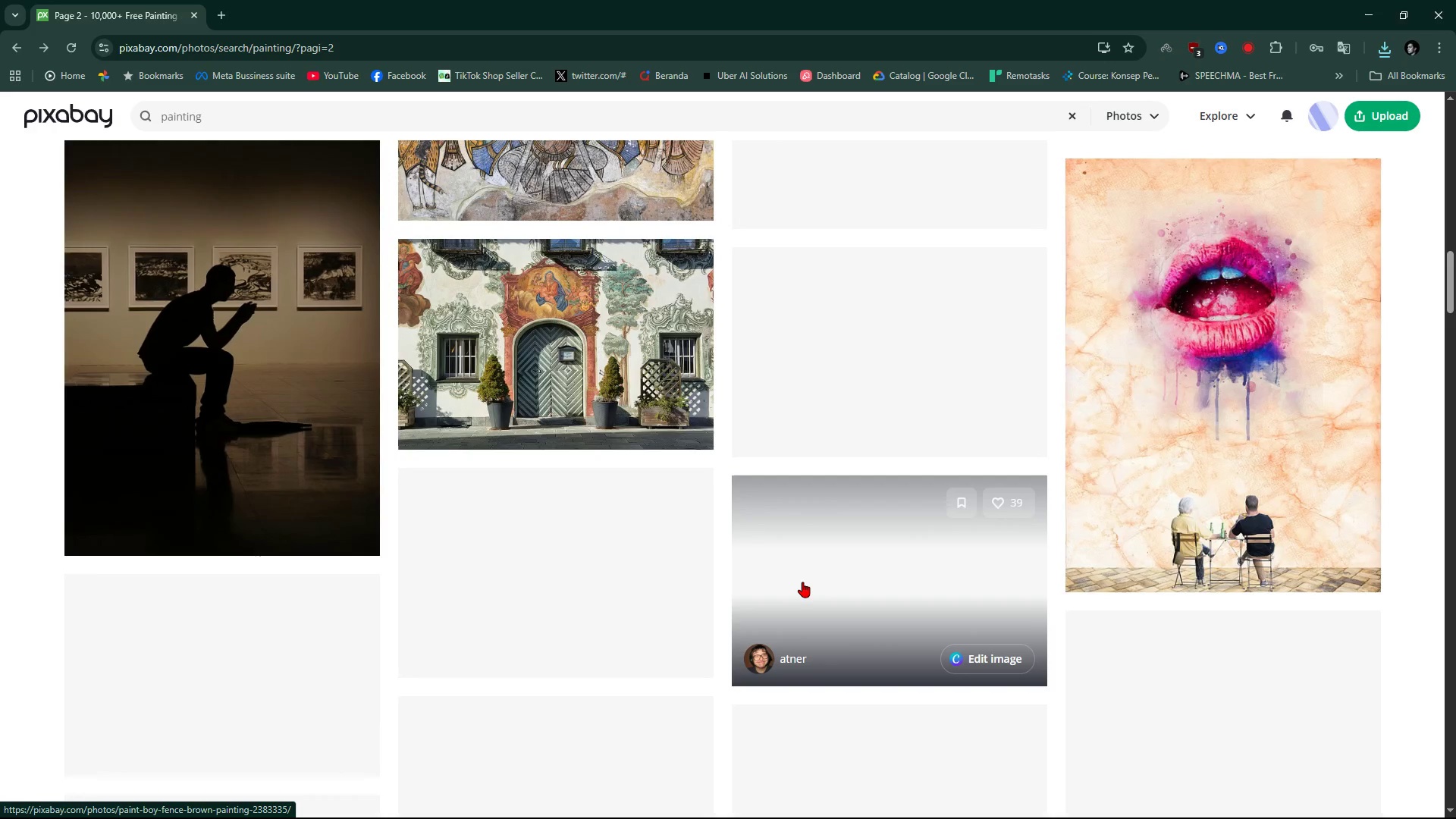 
scroll: coordinate [410, 641], scroll_direction: down, amount: 17.0
 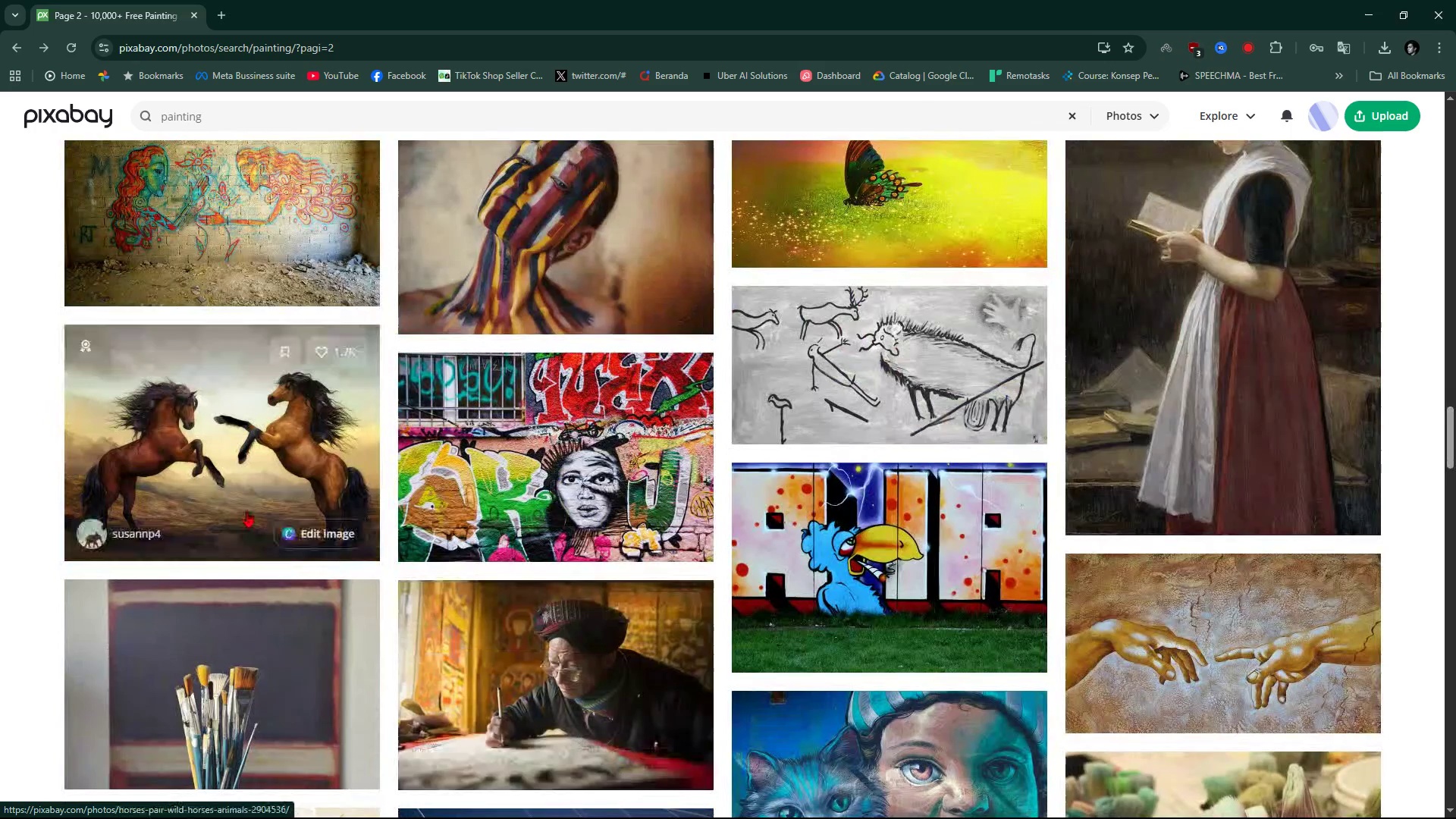 
left_click([231, 470])
 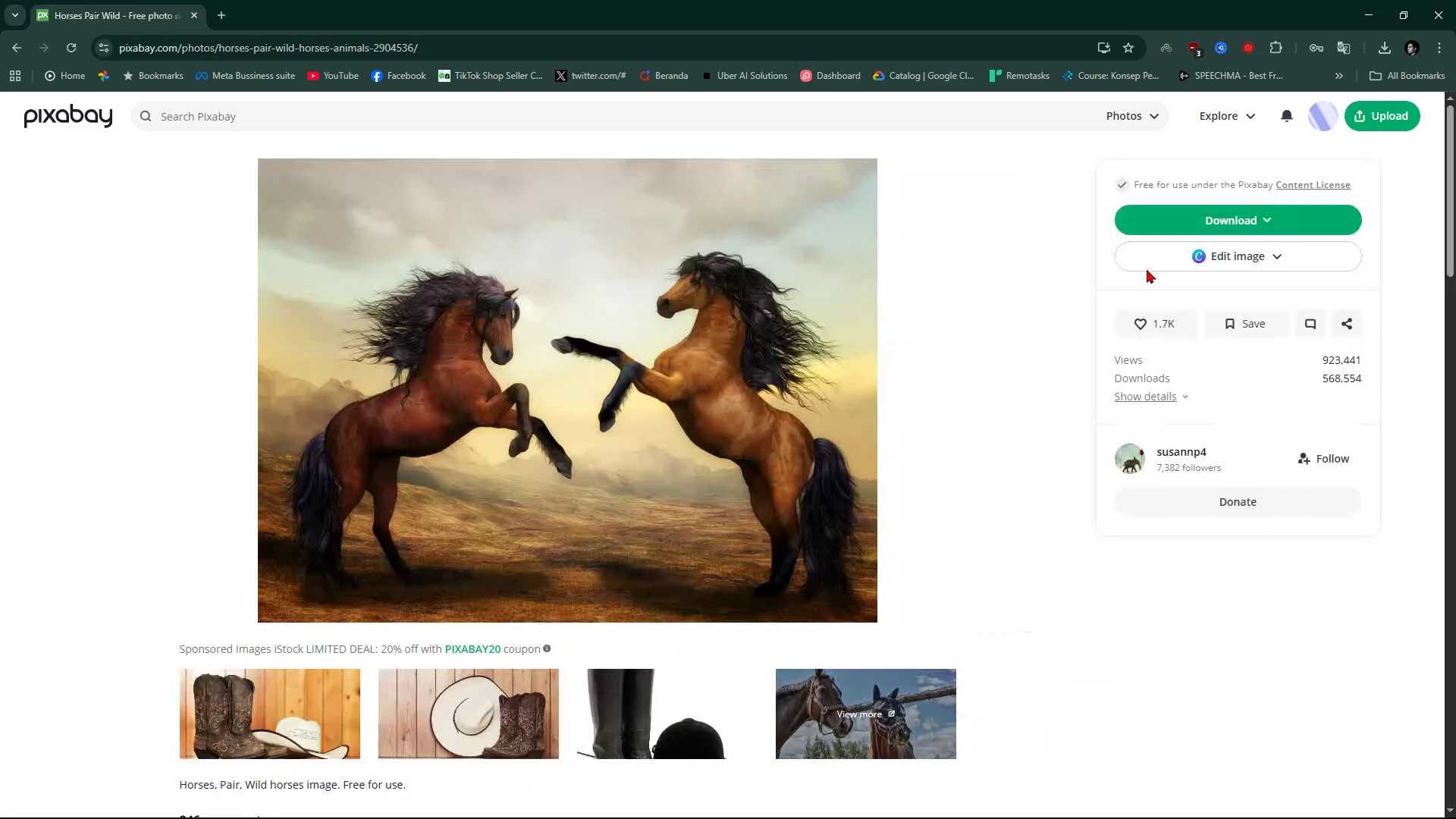 
left_click([1270, 215])
 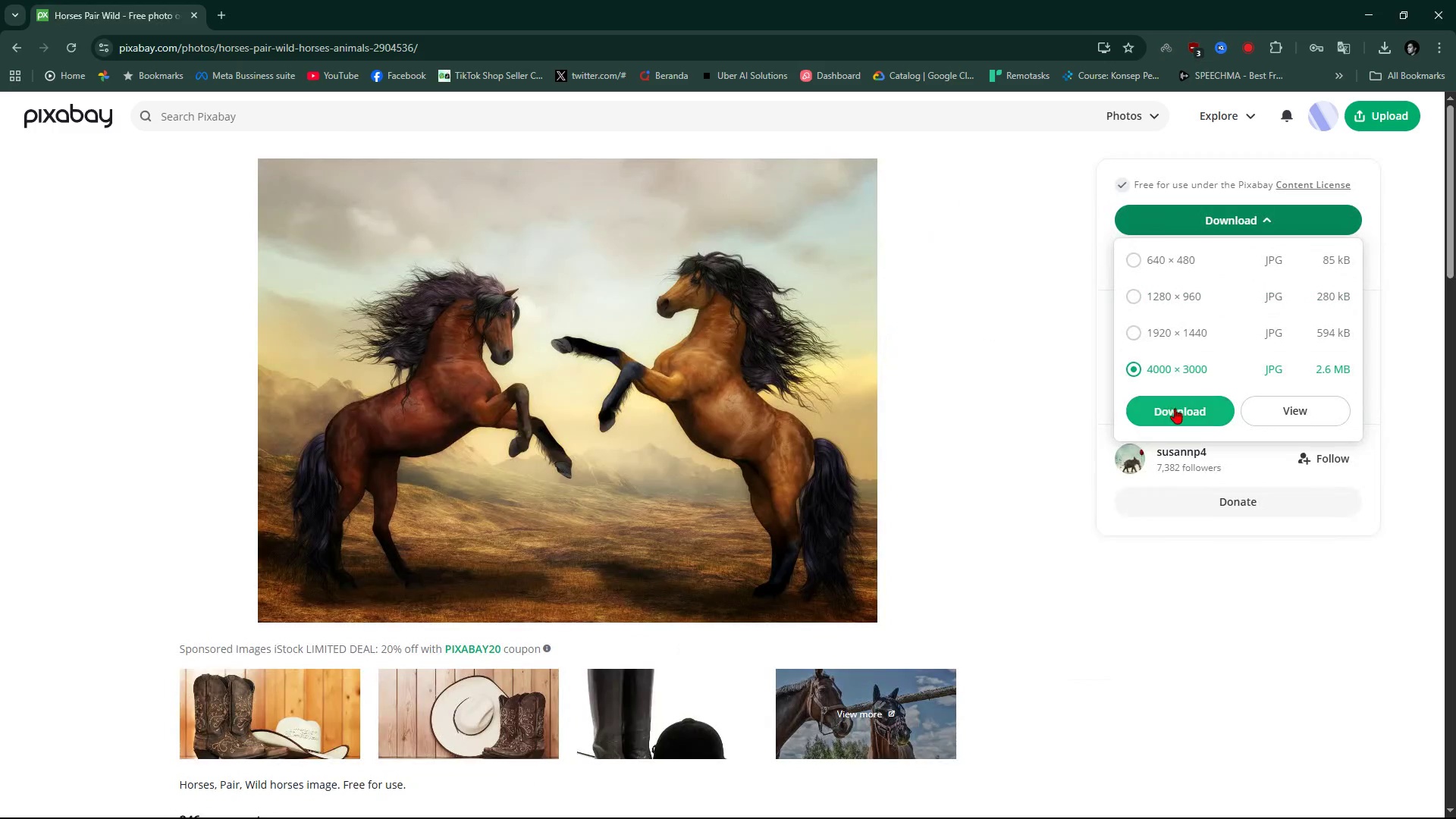 
double_click([1175, 408])
 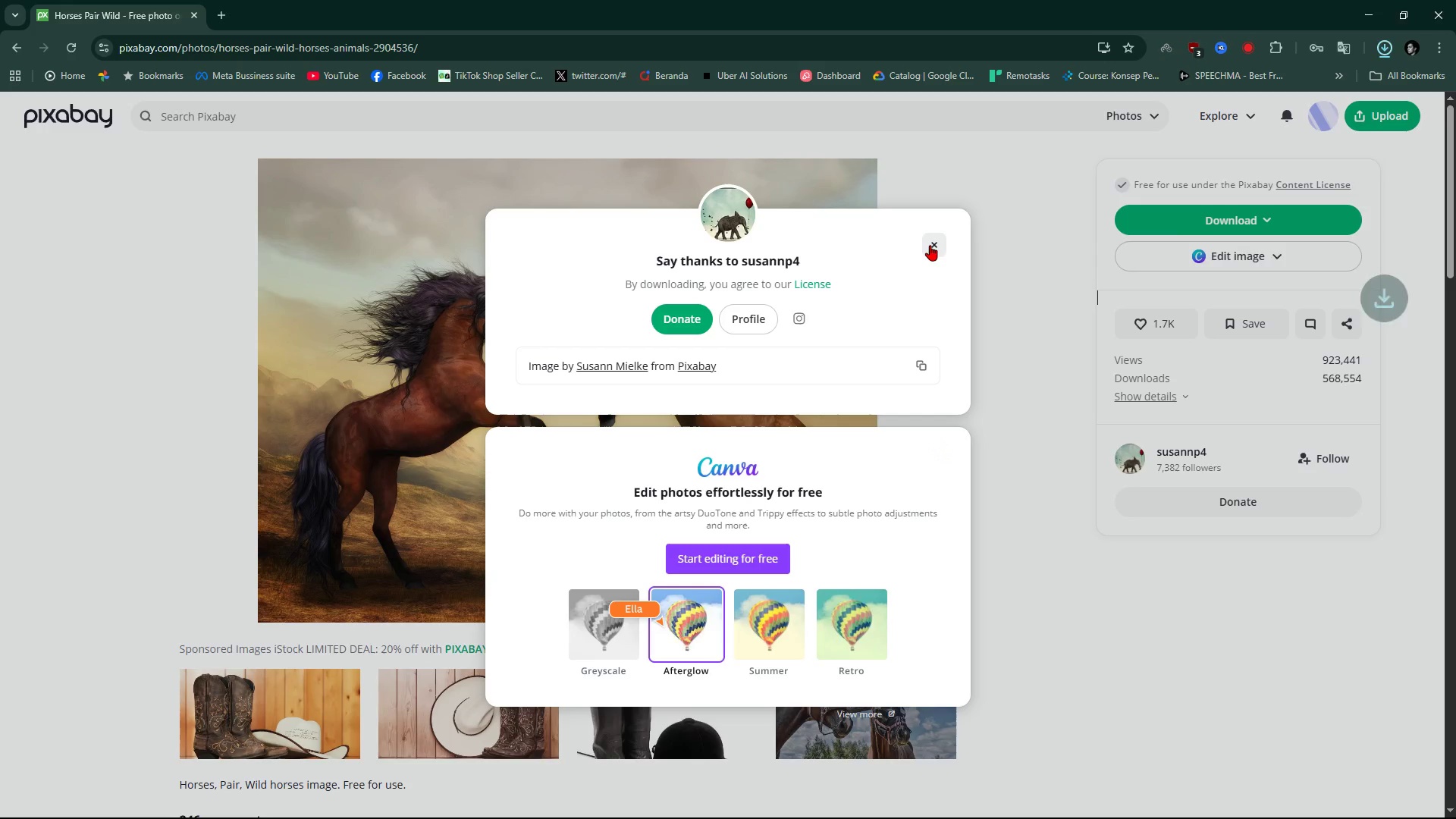 
left_click([930, 245])
 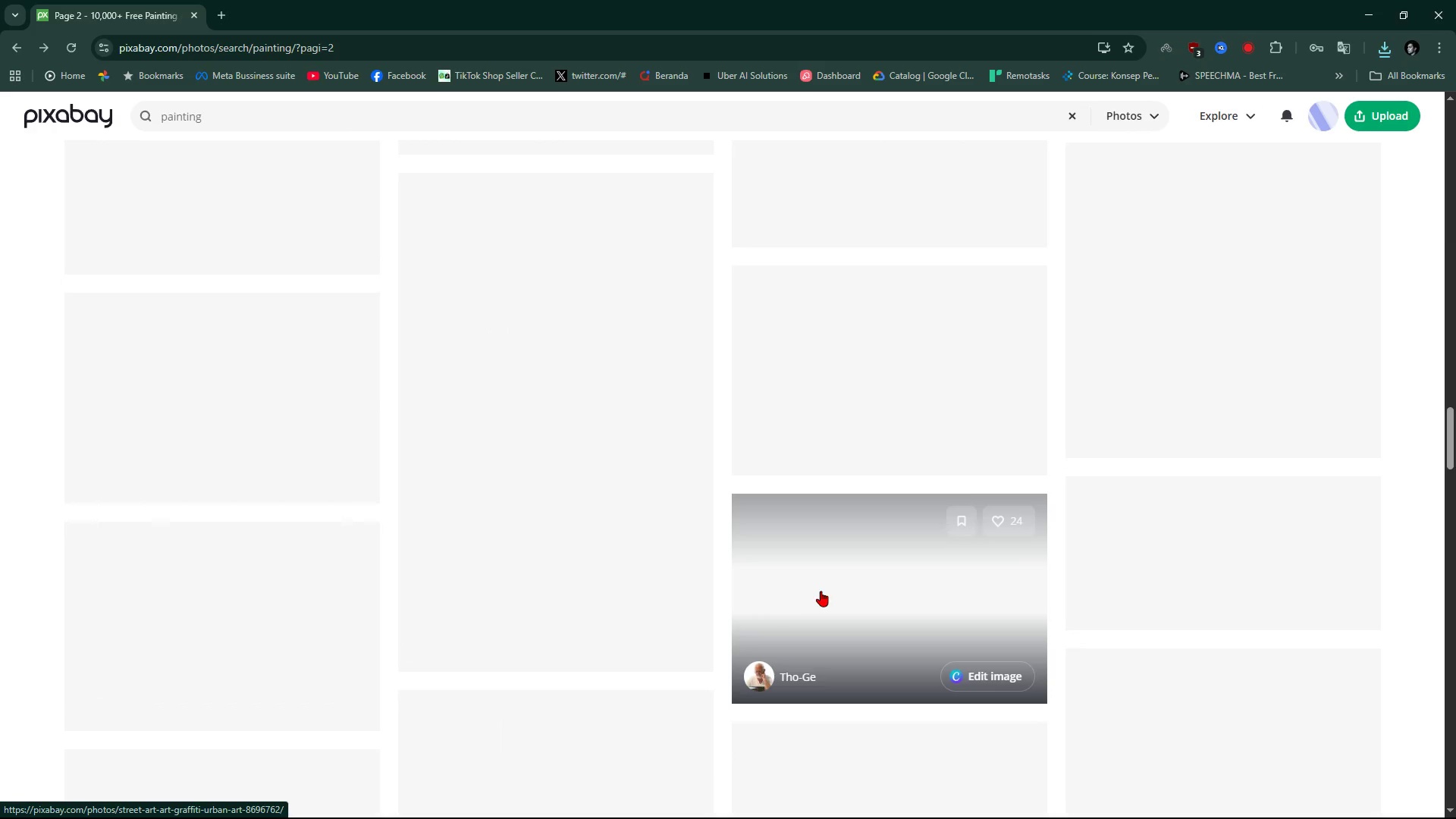 
wait(5.36)
 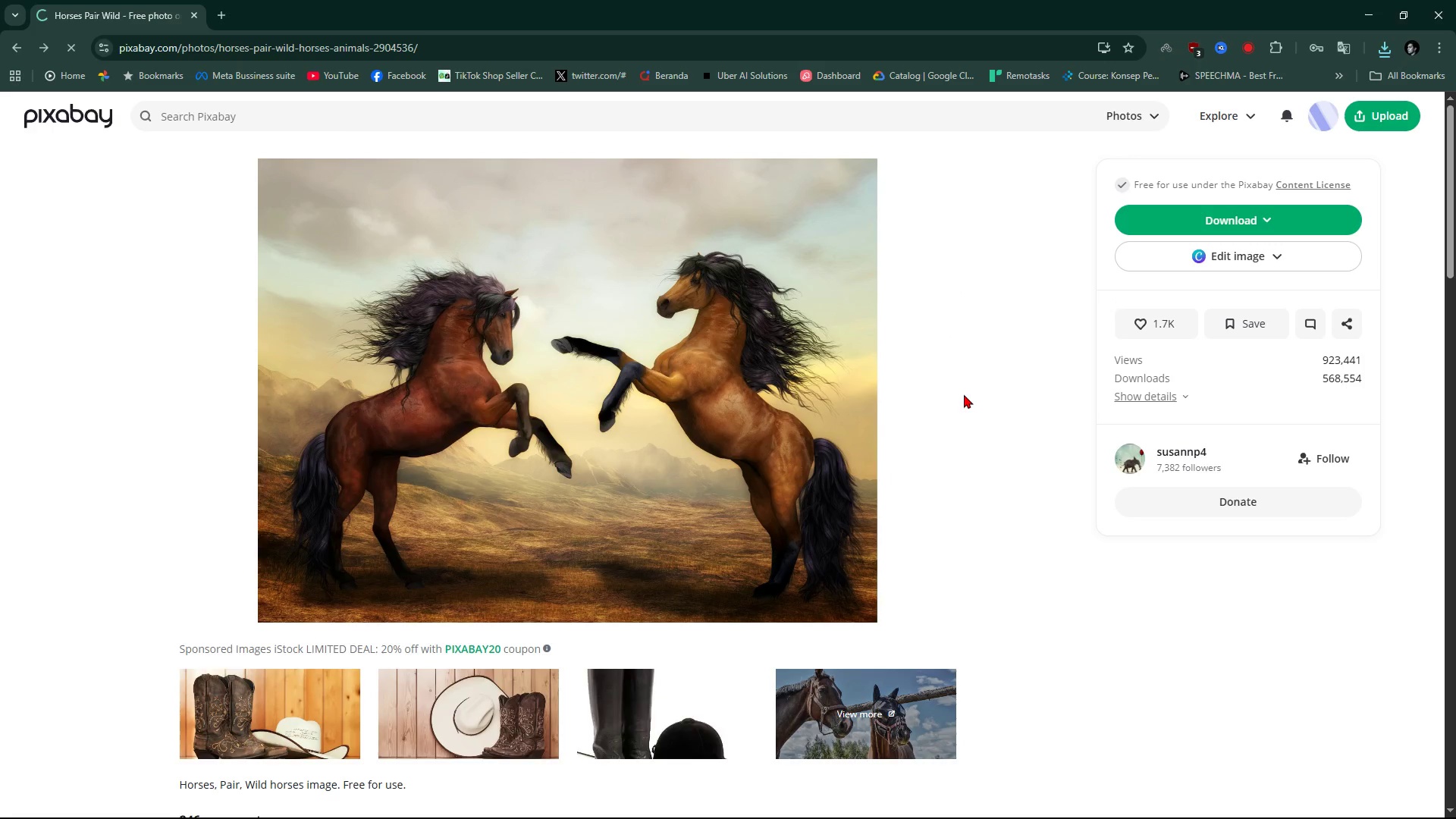 
left_click([1389, 55])
 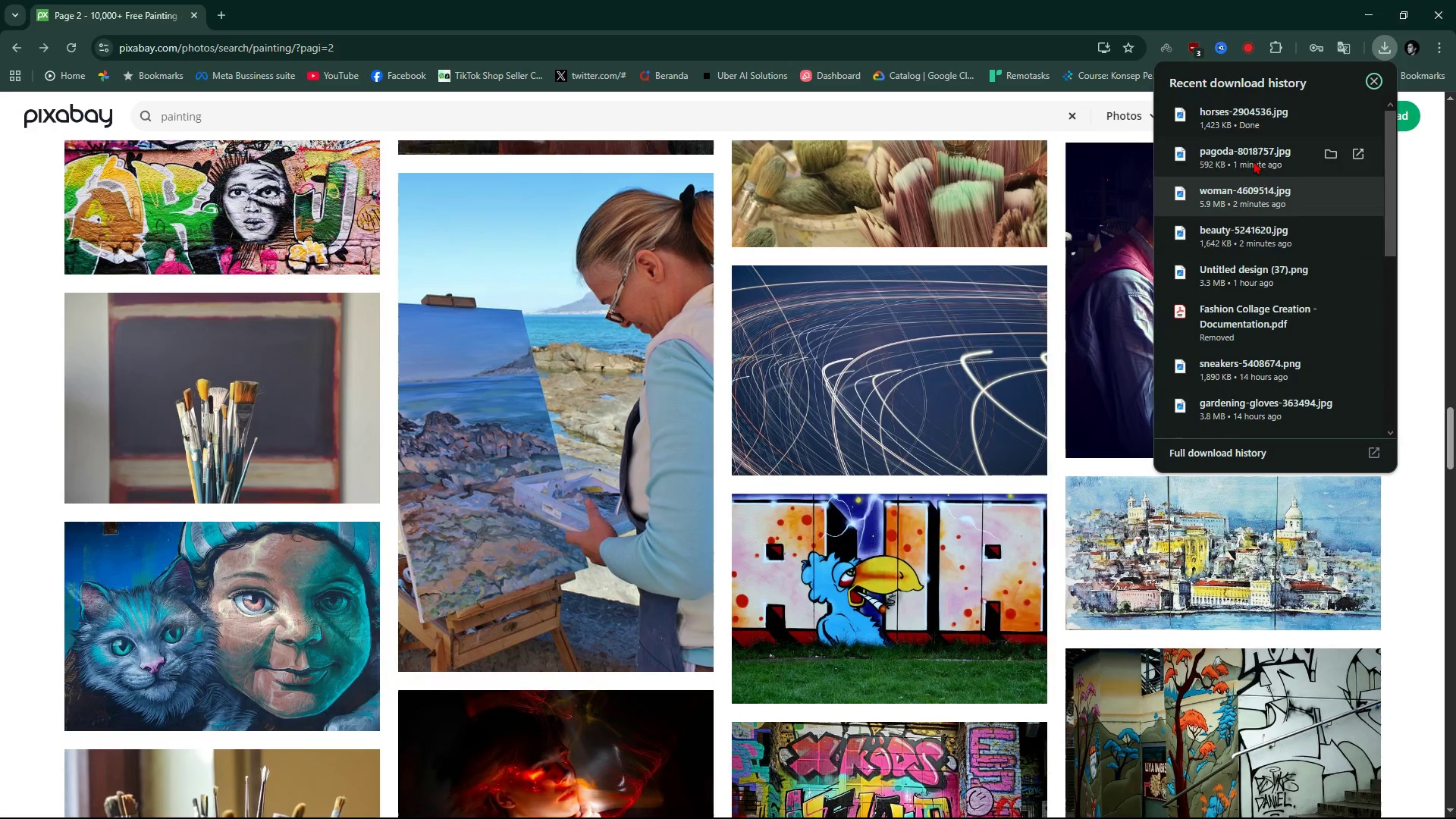 
scroll: coordinate [1231, 361], scroll_direction: up, amount: 7.0
 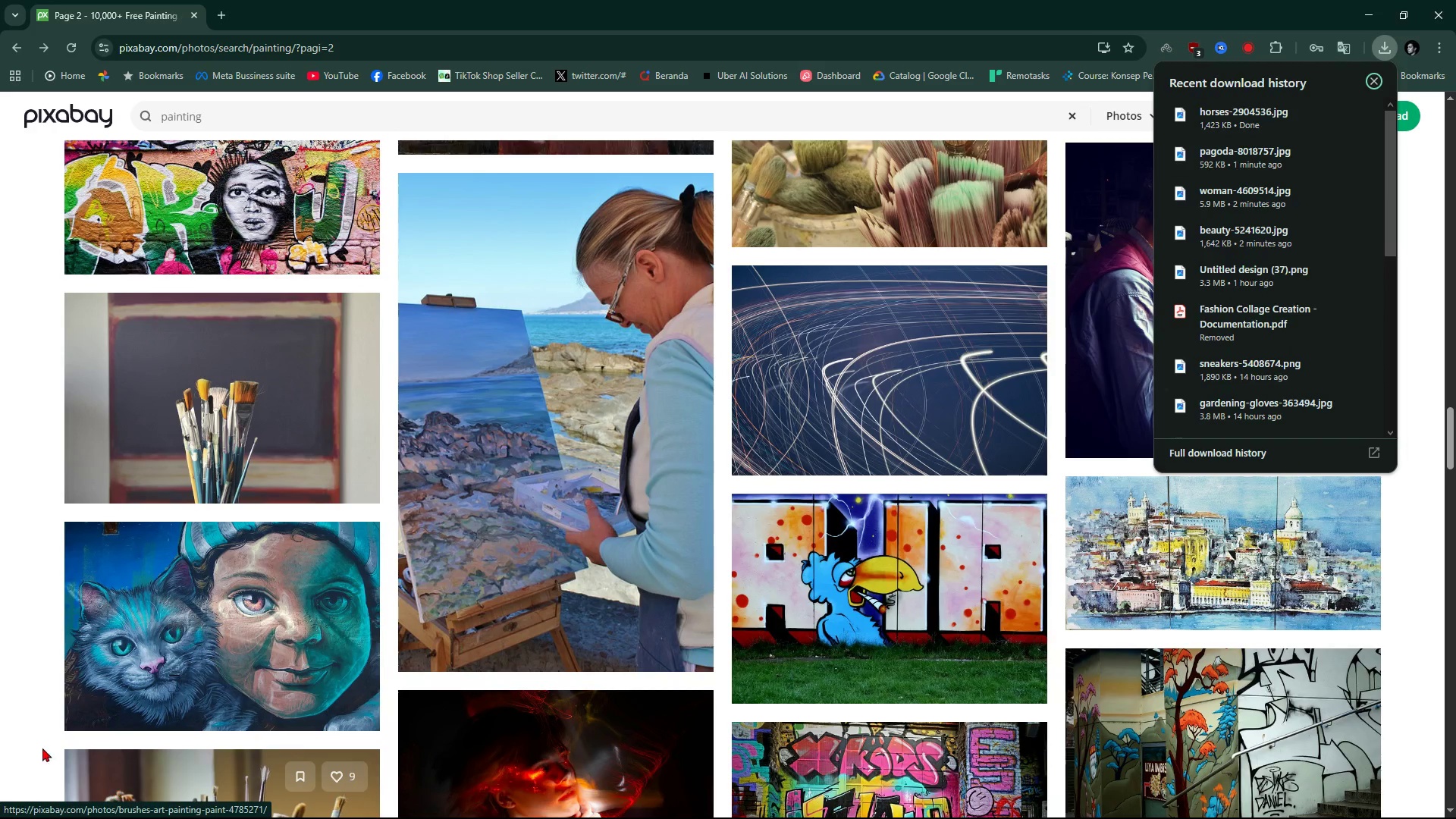 
key(Alt+Tab)
 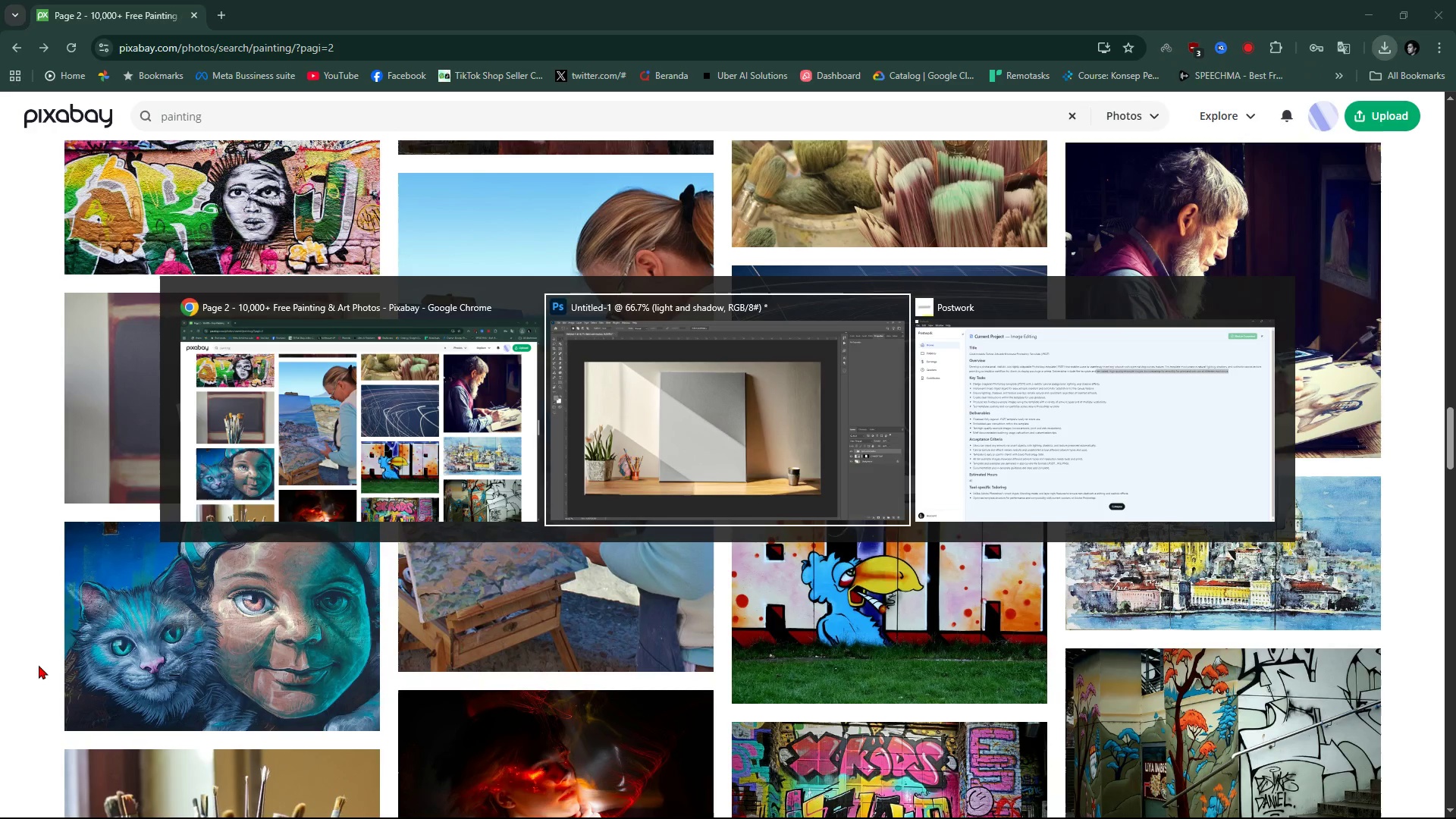 
key(Alt+Tab)
 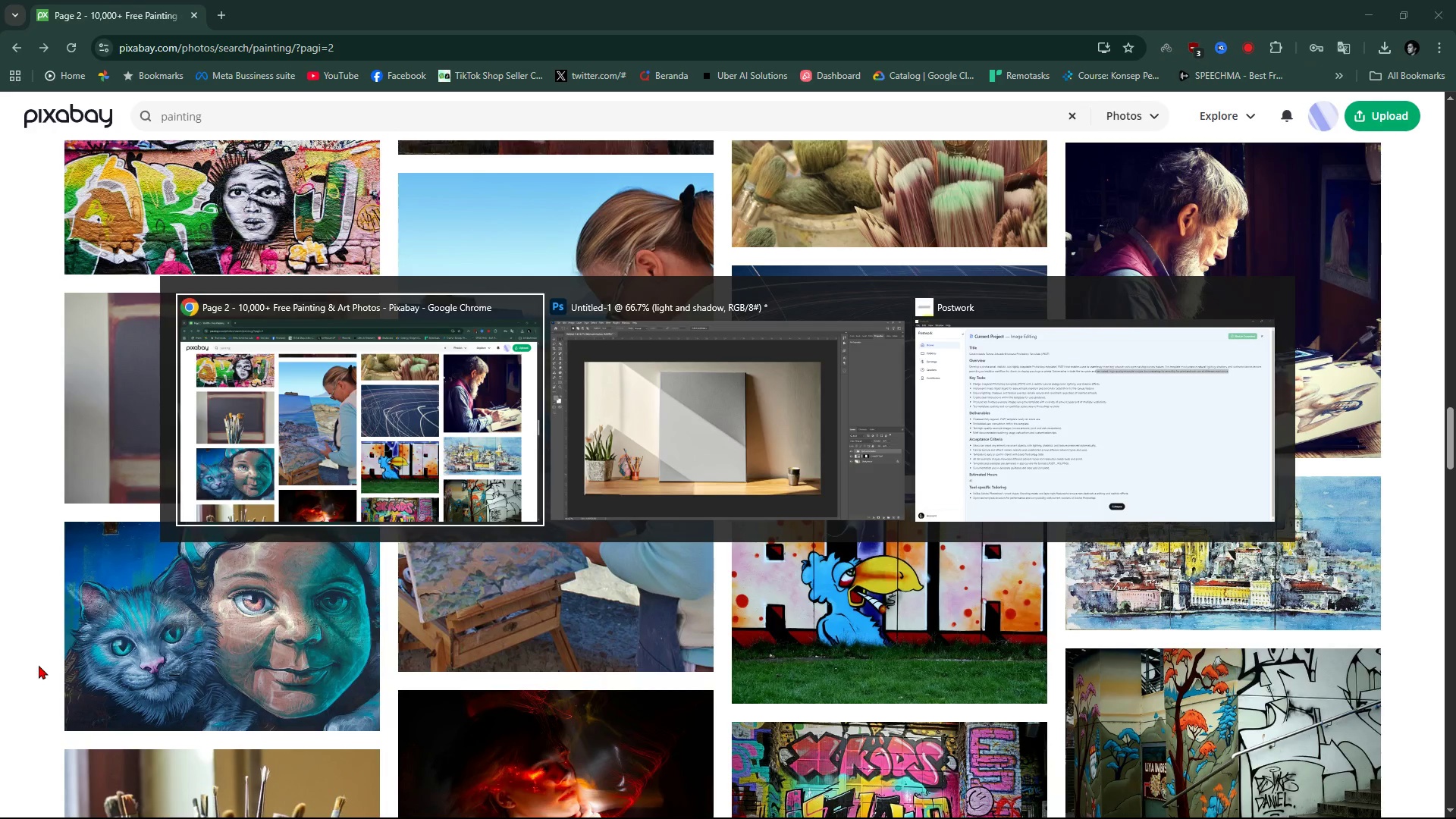 
key(Alt+Tab)
 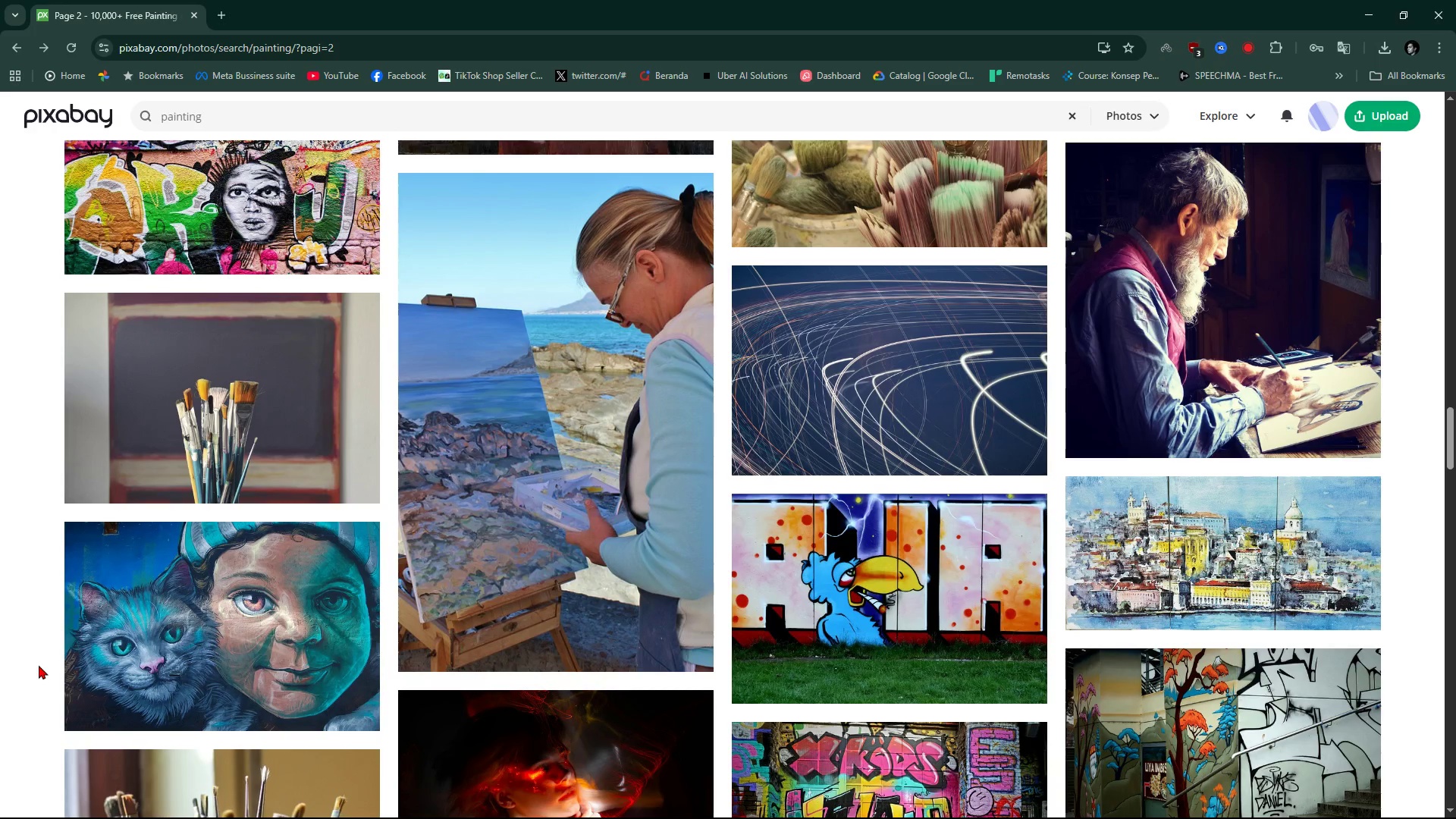 
scroll: coordinate [475, 623], scroll_direction: down, amount: 5.0
 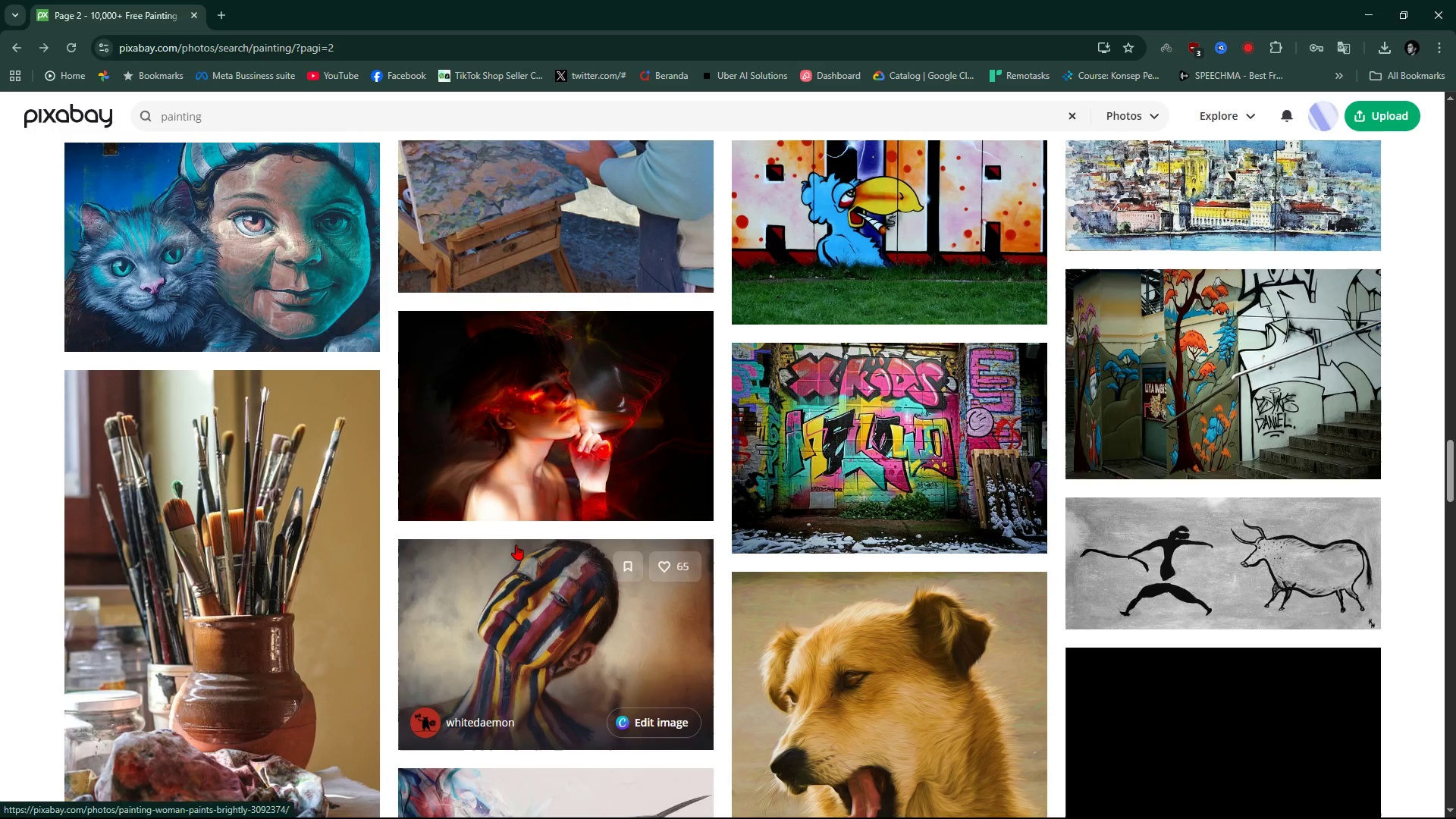 
key(Meta+E)
 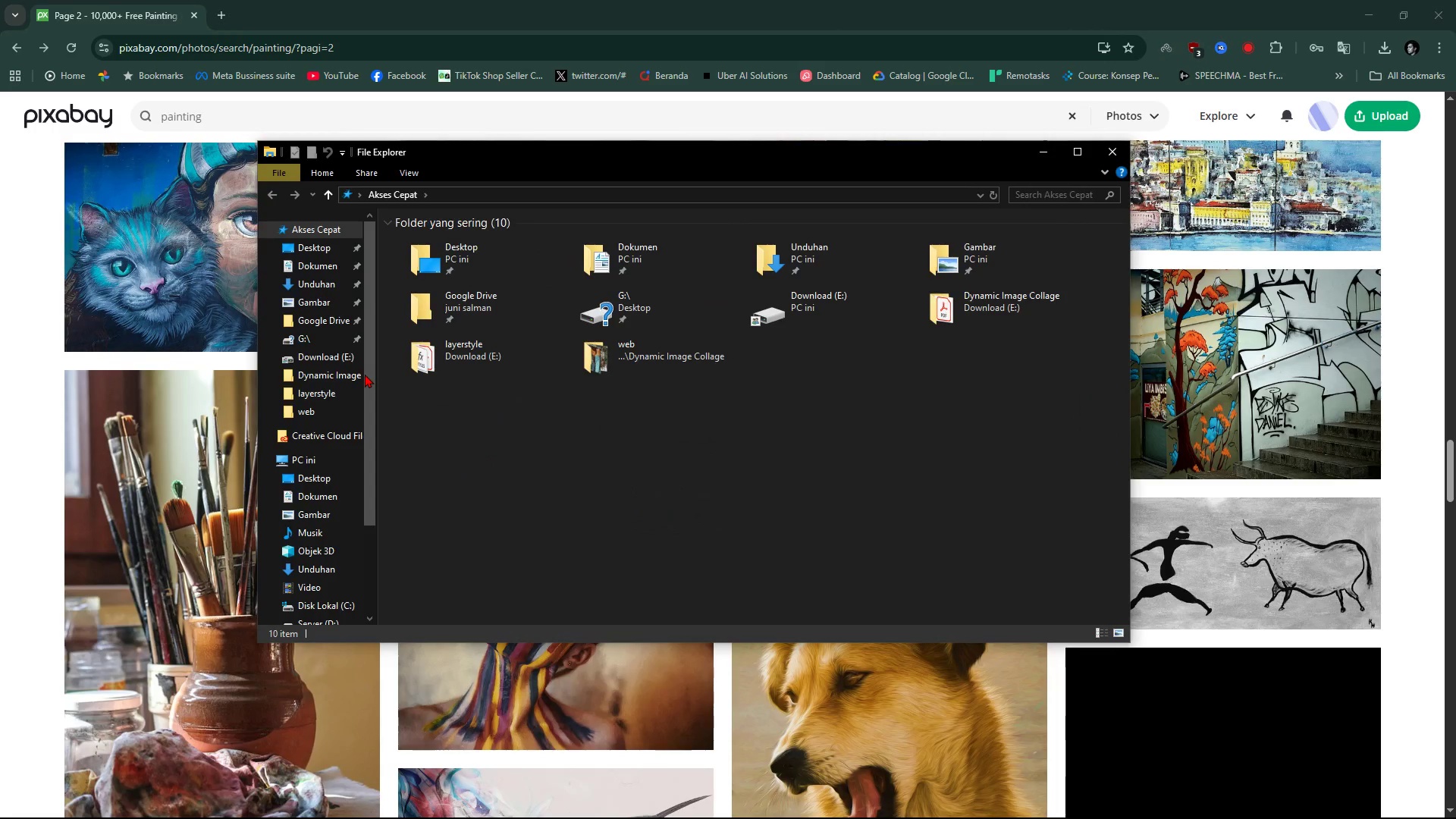 
left_click([347, 350])
 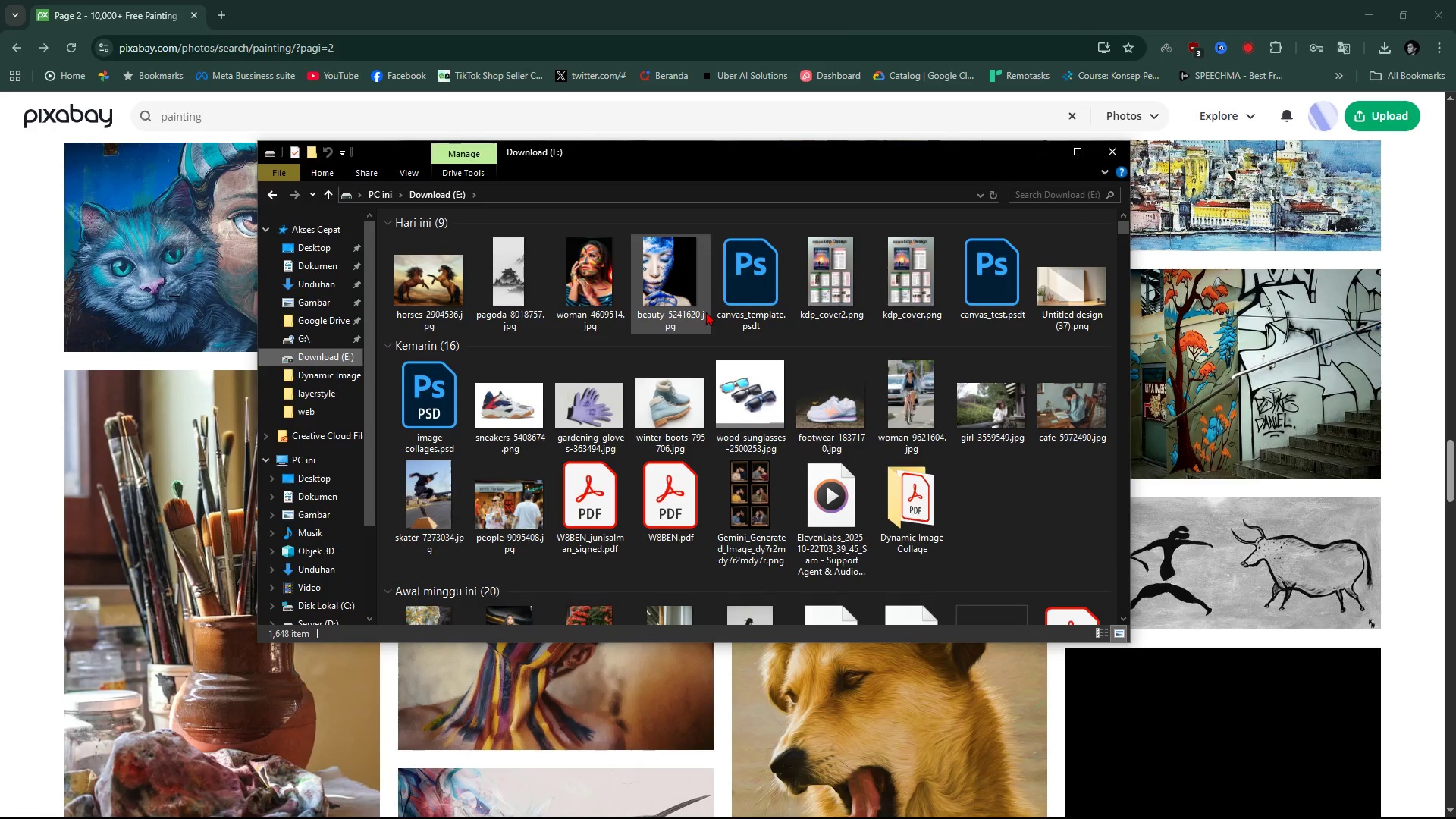 
left_click([686, 289])
 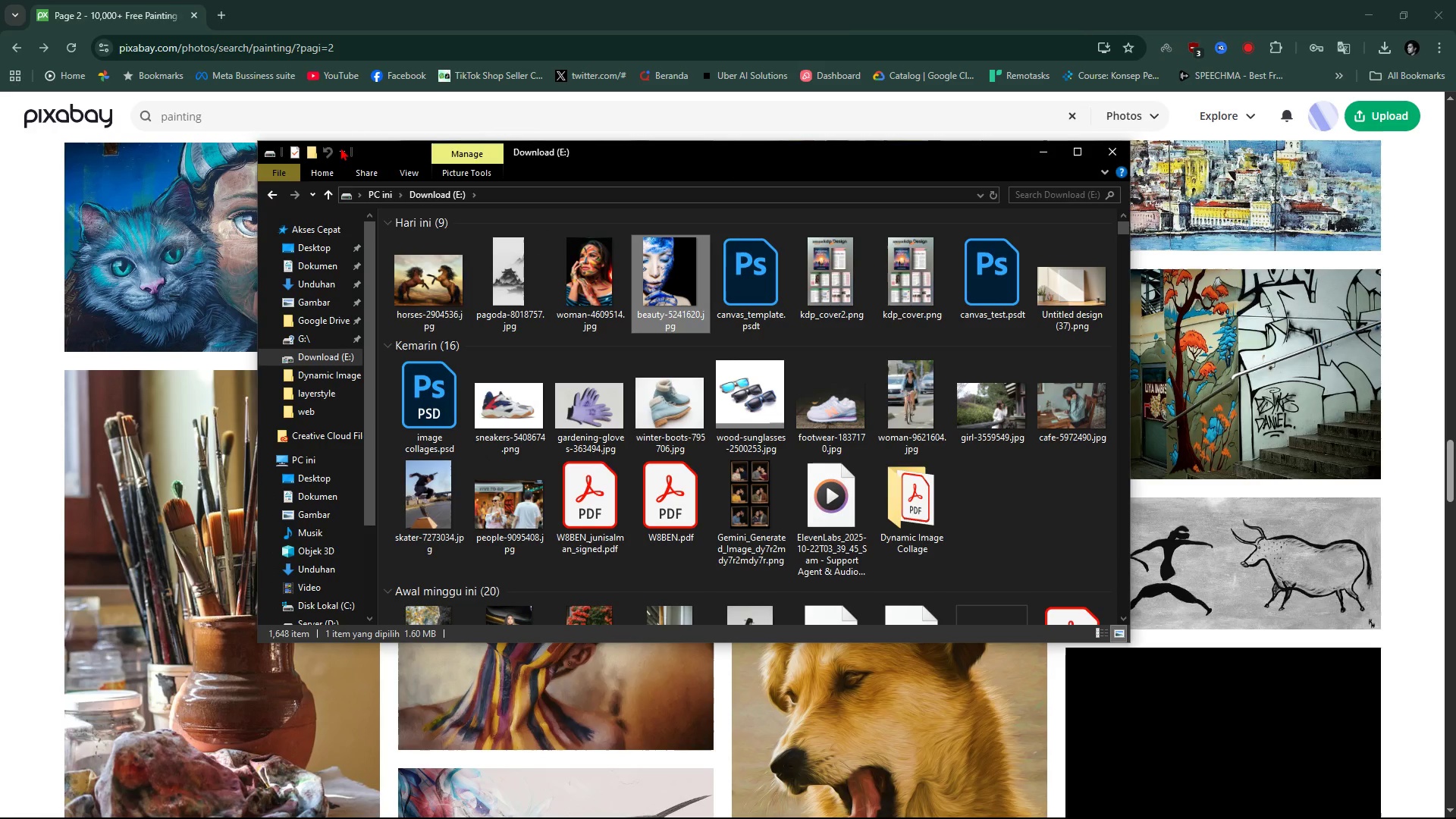 
left_click([147, 0])
 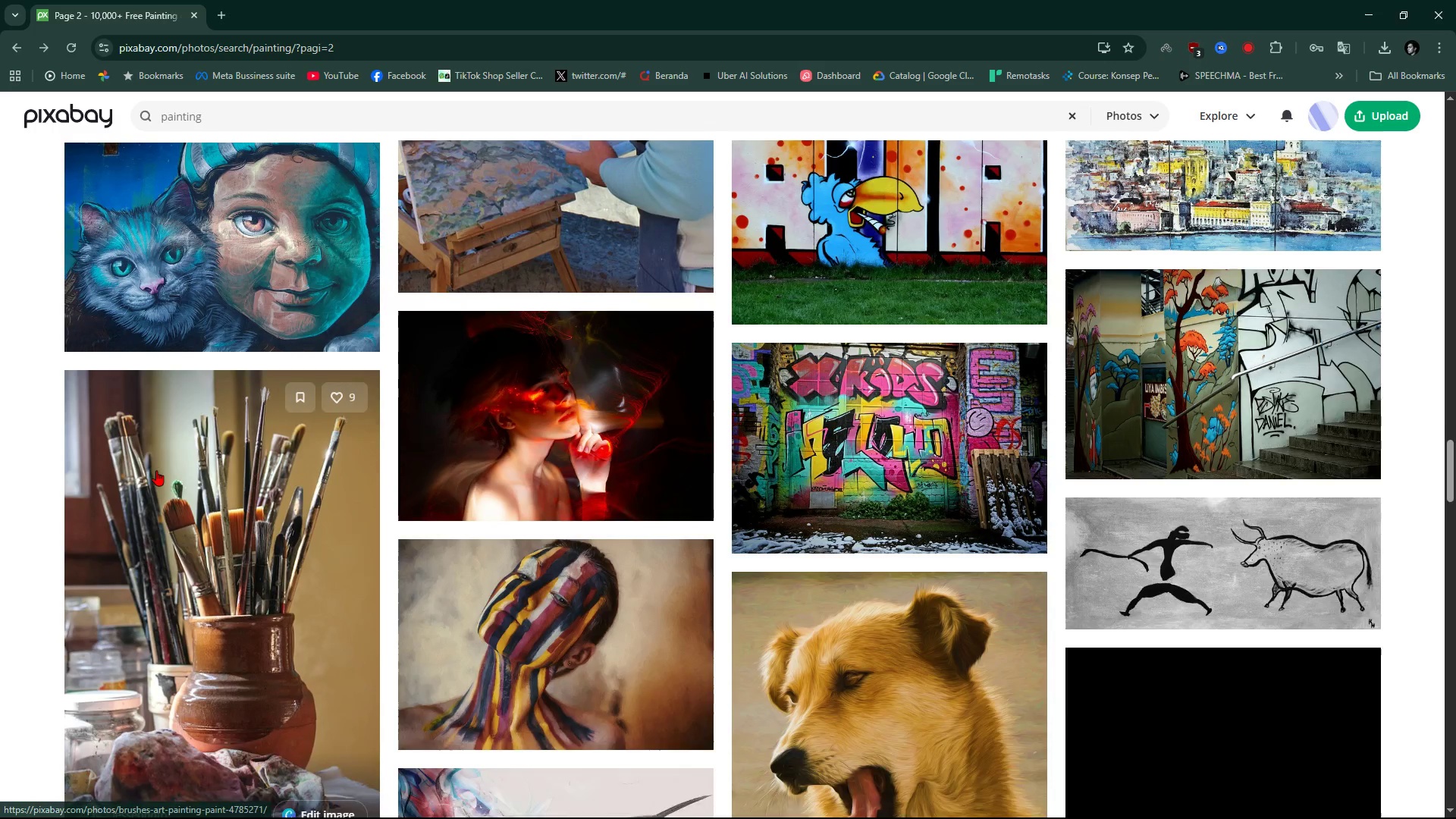 
scroll: coordinate [156, 470], scroll_direction: up, amount: 2.0
 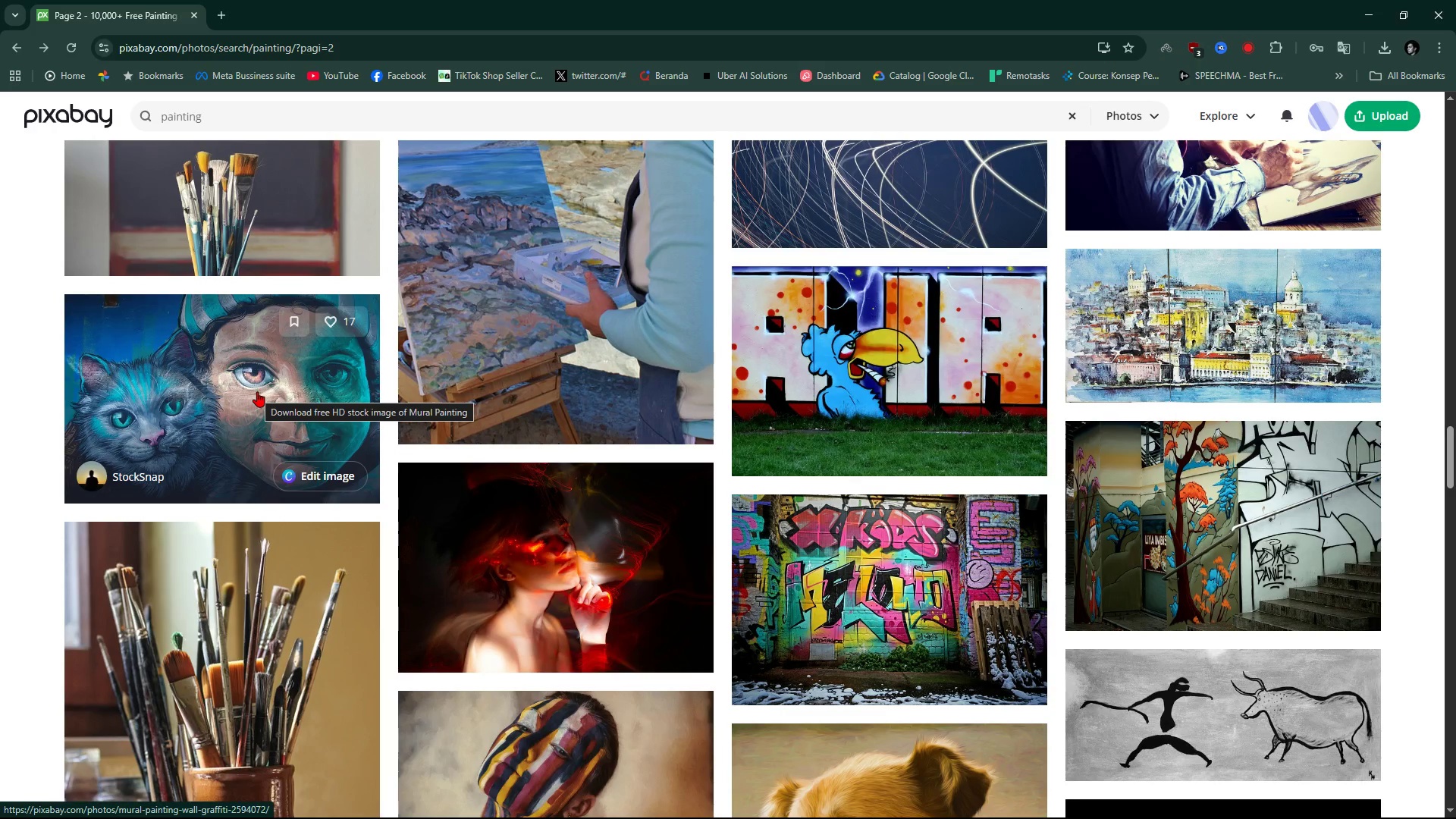 
scroll: coordinate [315, 508], scroll_direction: down, amount: 8.0
 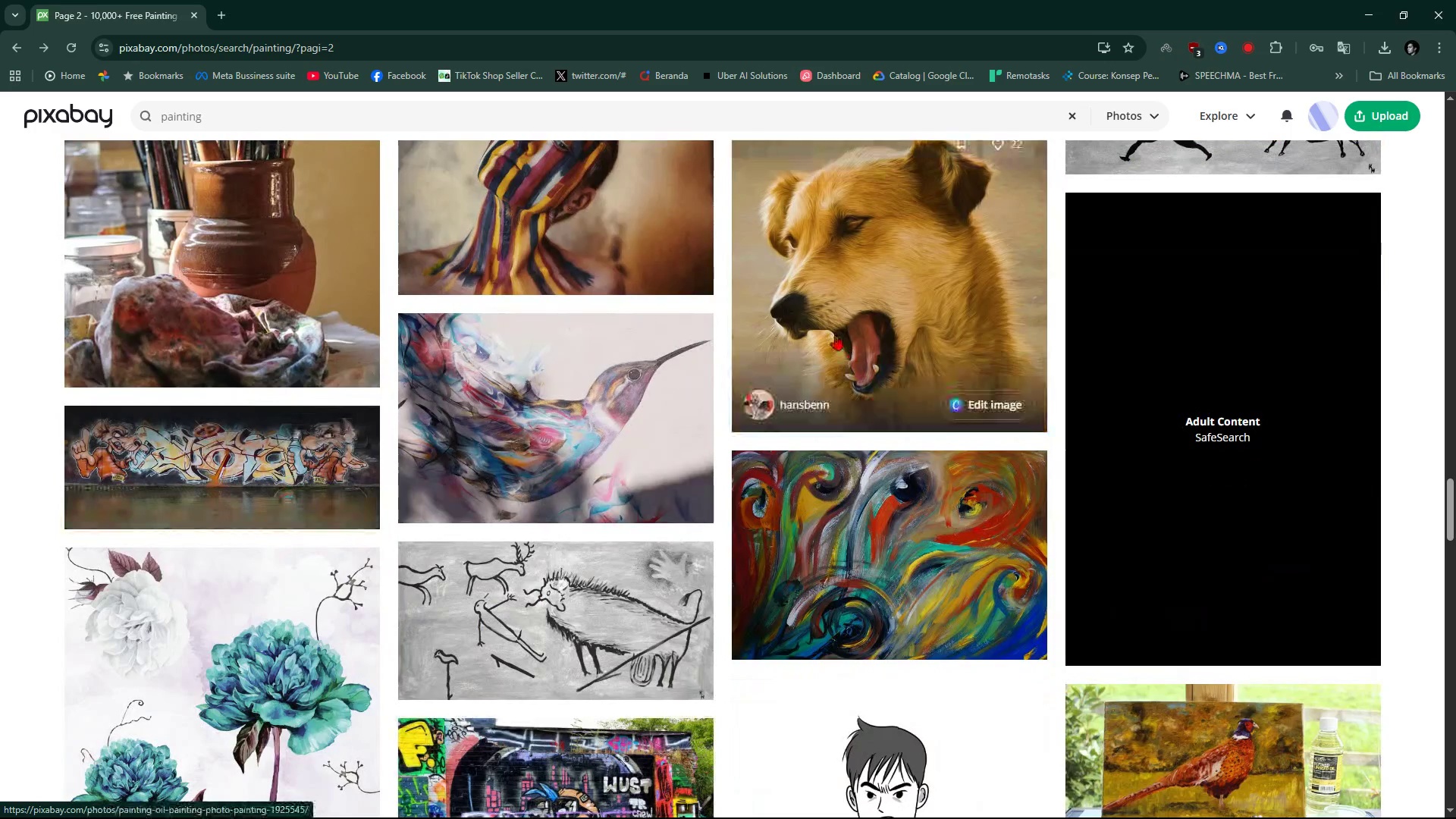 
left_click([835, 334])
 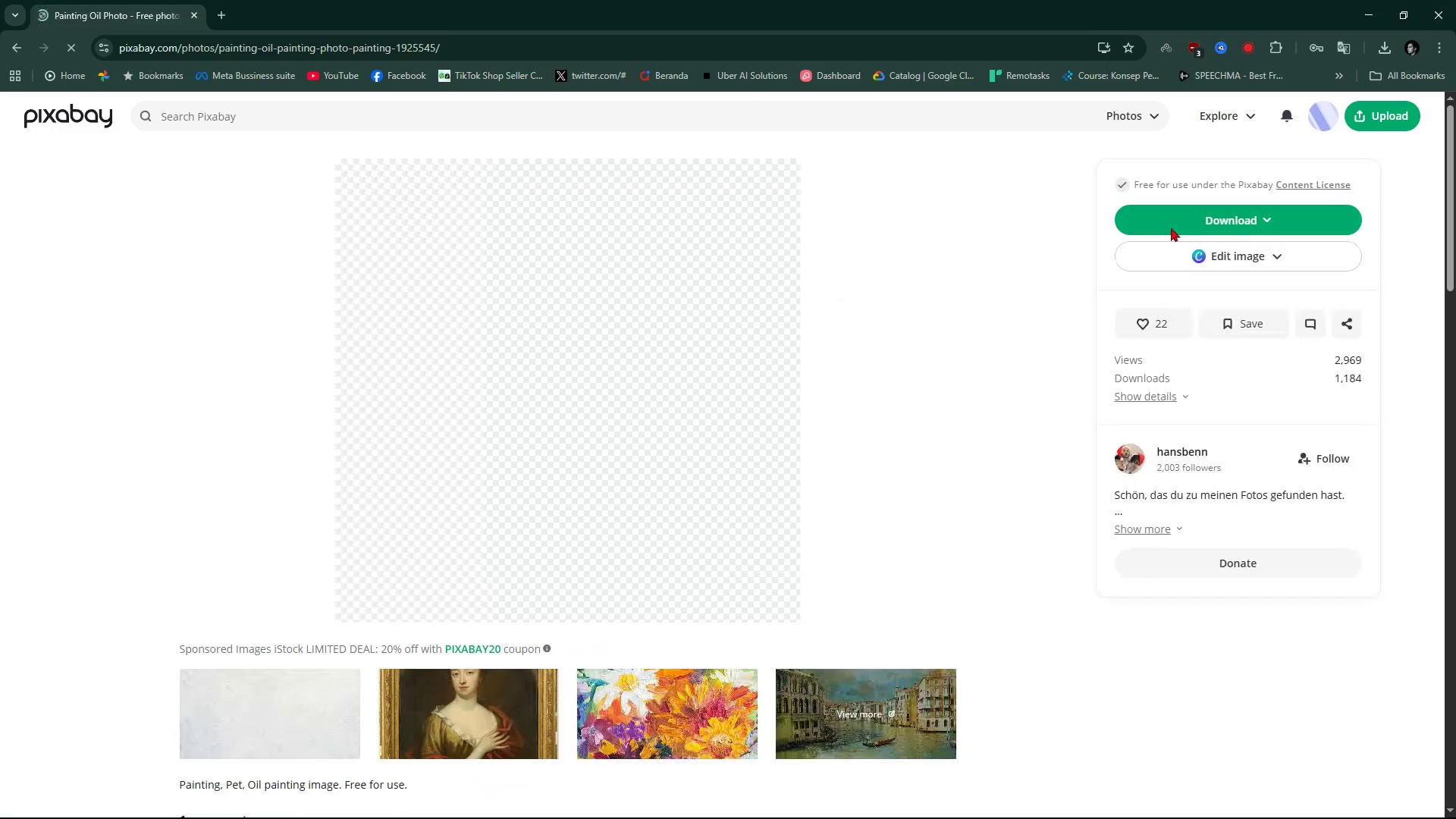 
left_click([1270, 224])
 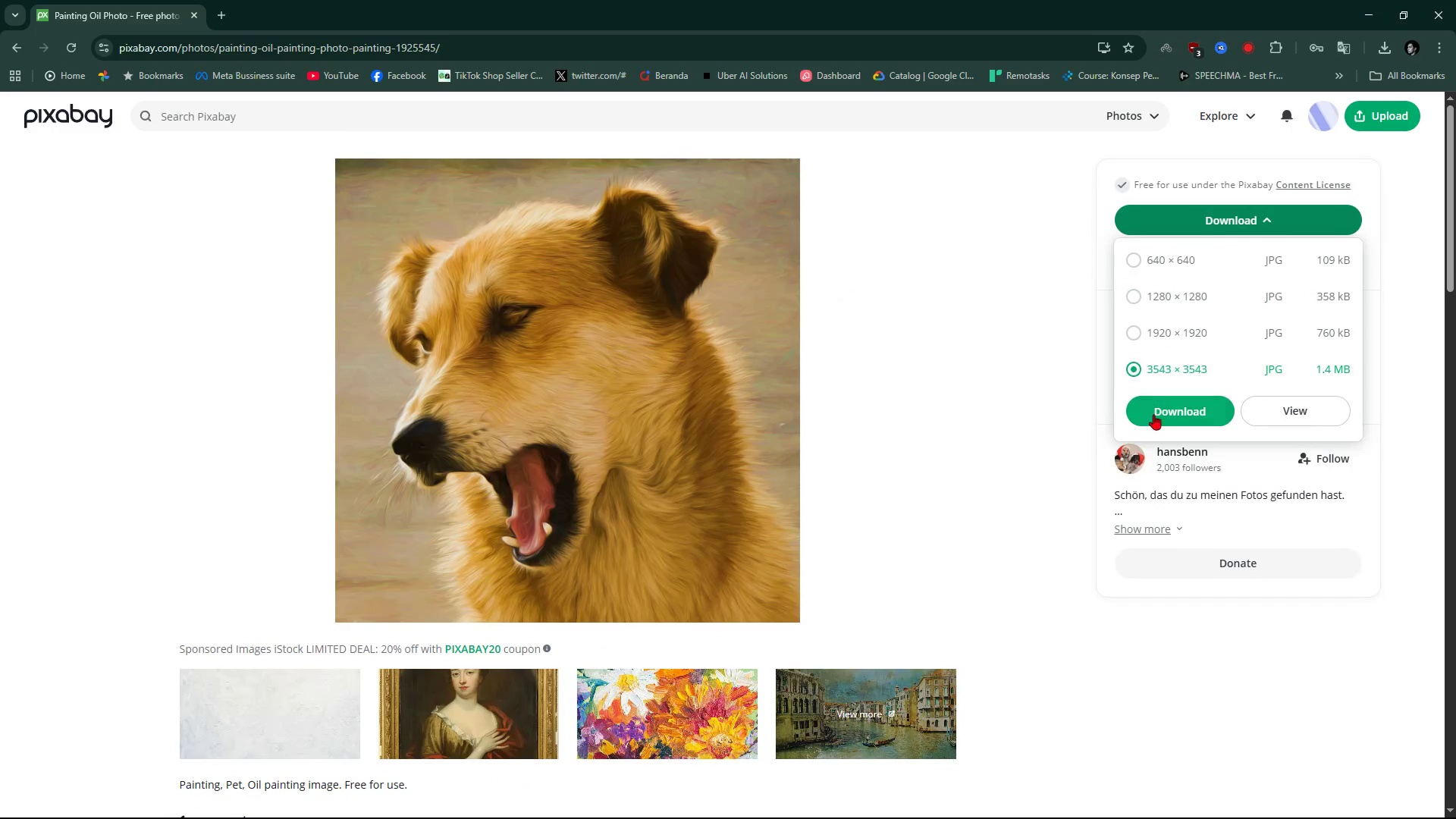 
double_click([1153, 414])
 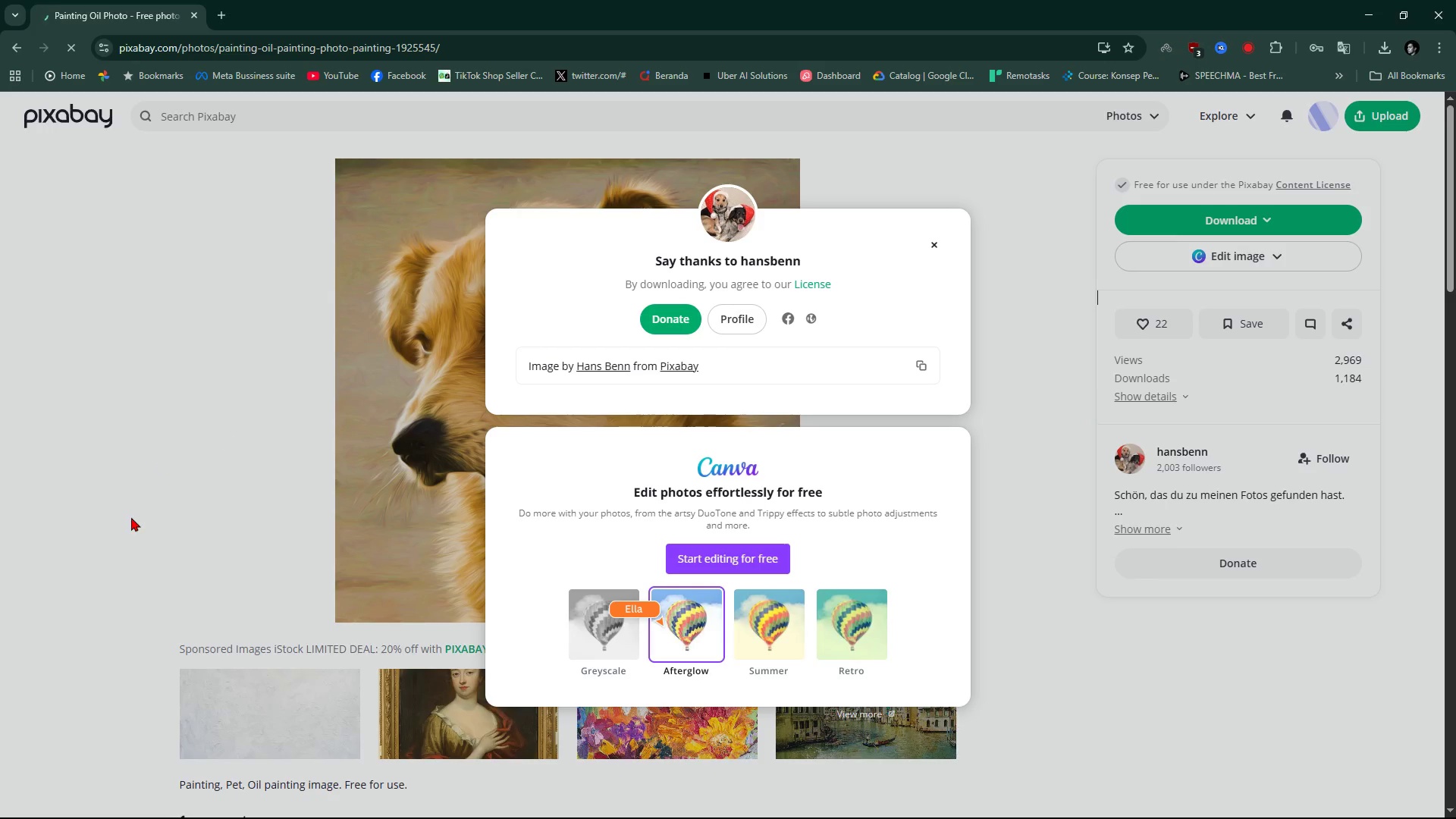 
left_click([128, 529])
 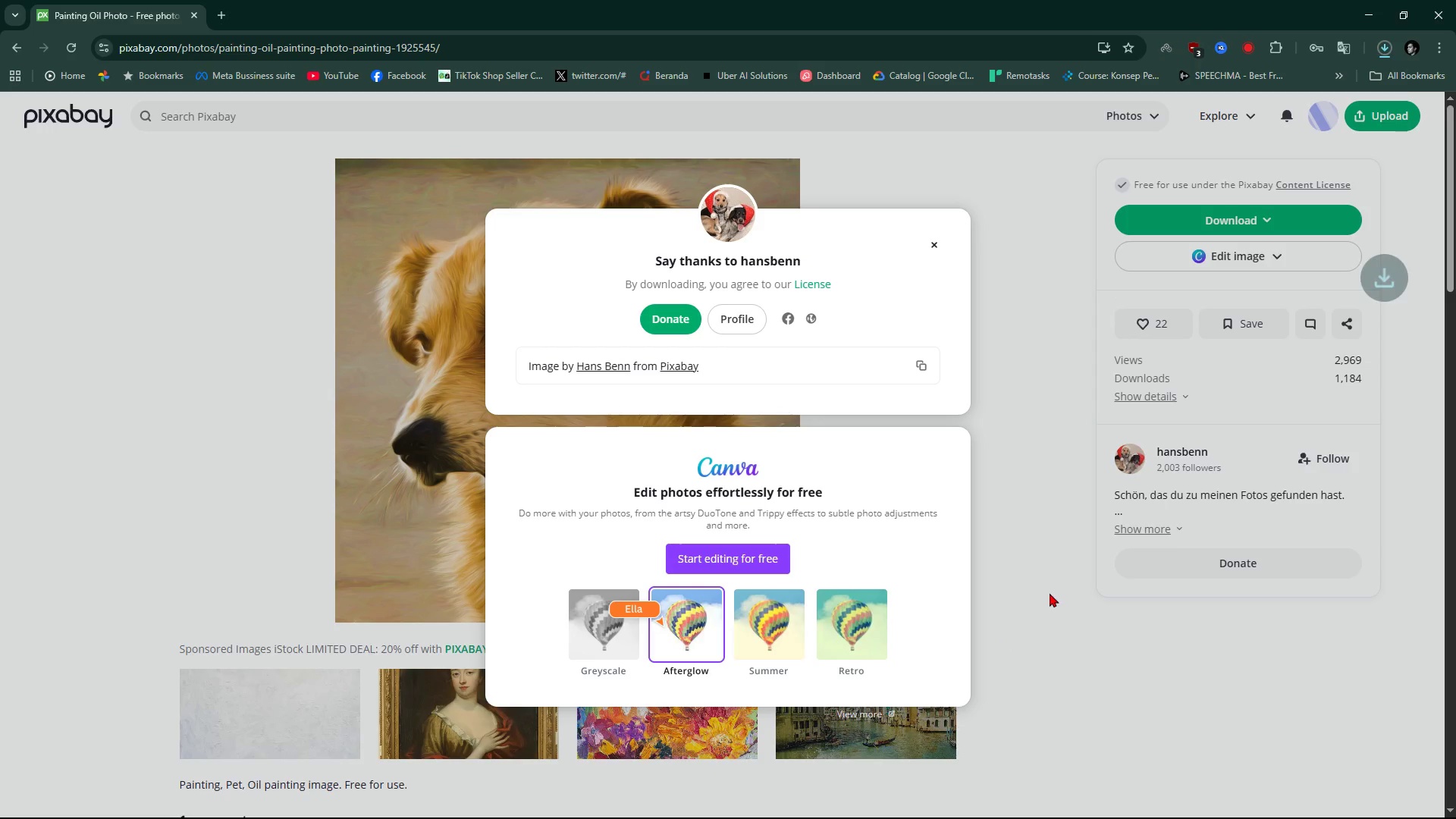 
left_click([1050, 596])
 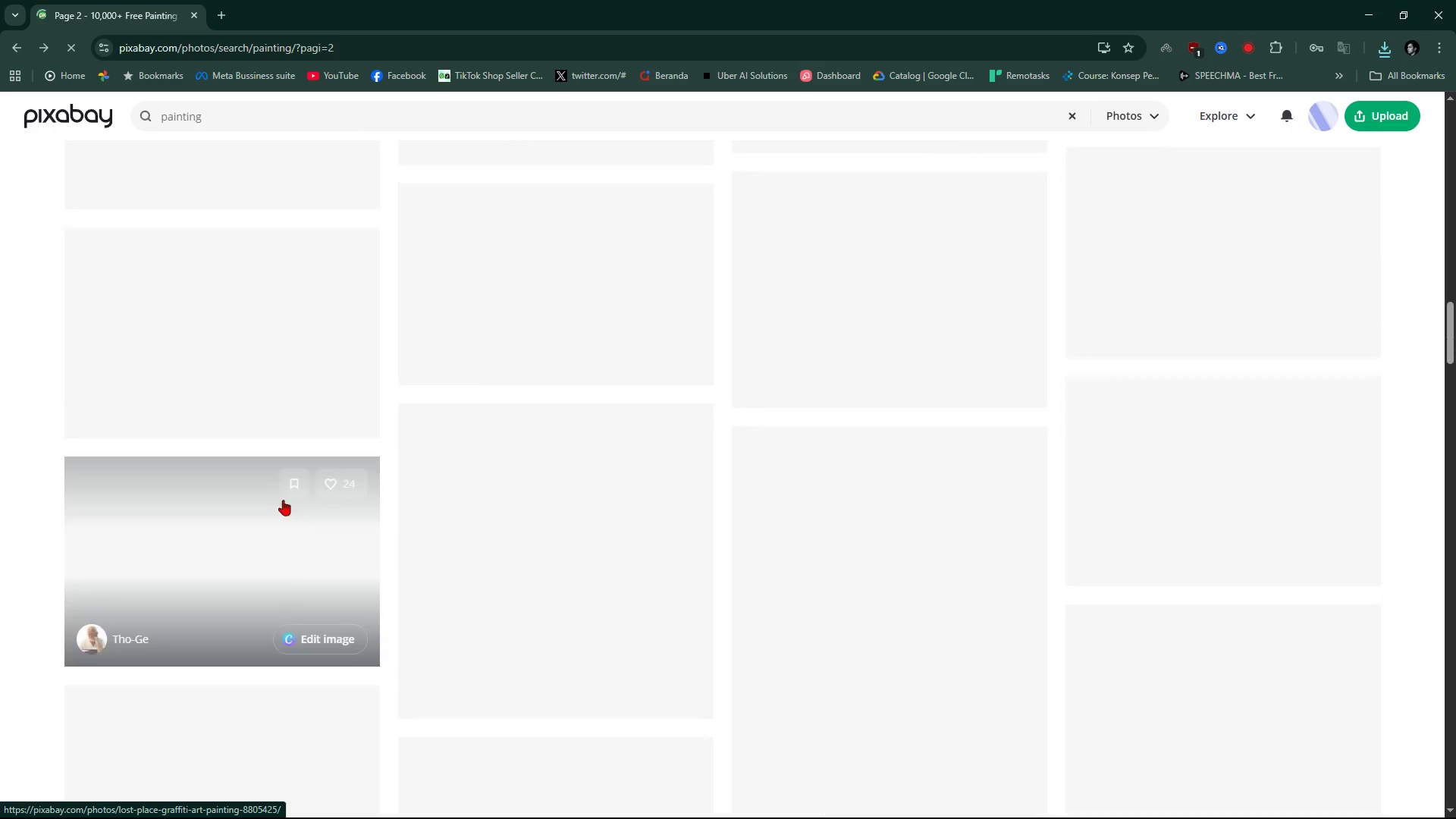 
scroll: coordinate [576, 513], scroll_direction: down, amount: 21.0
 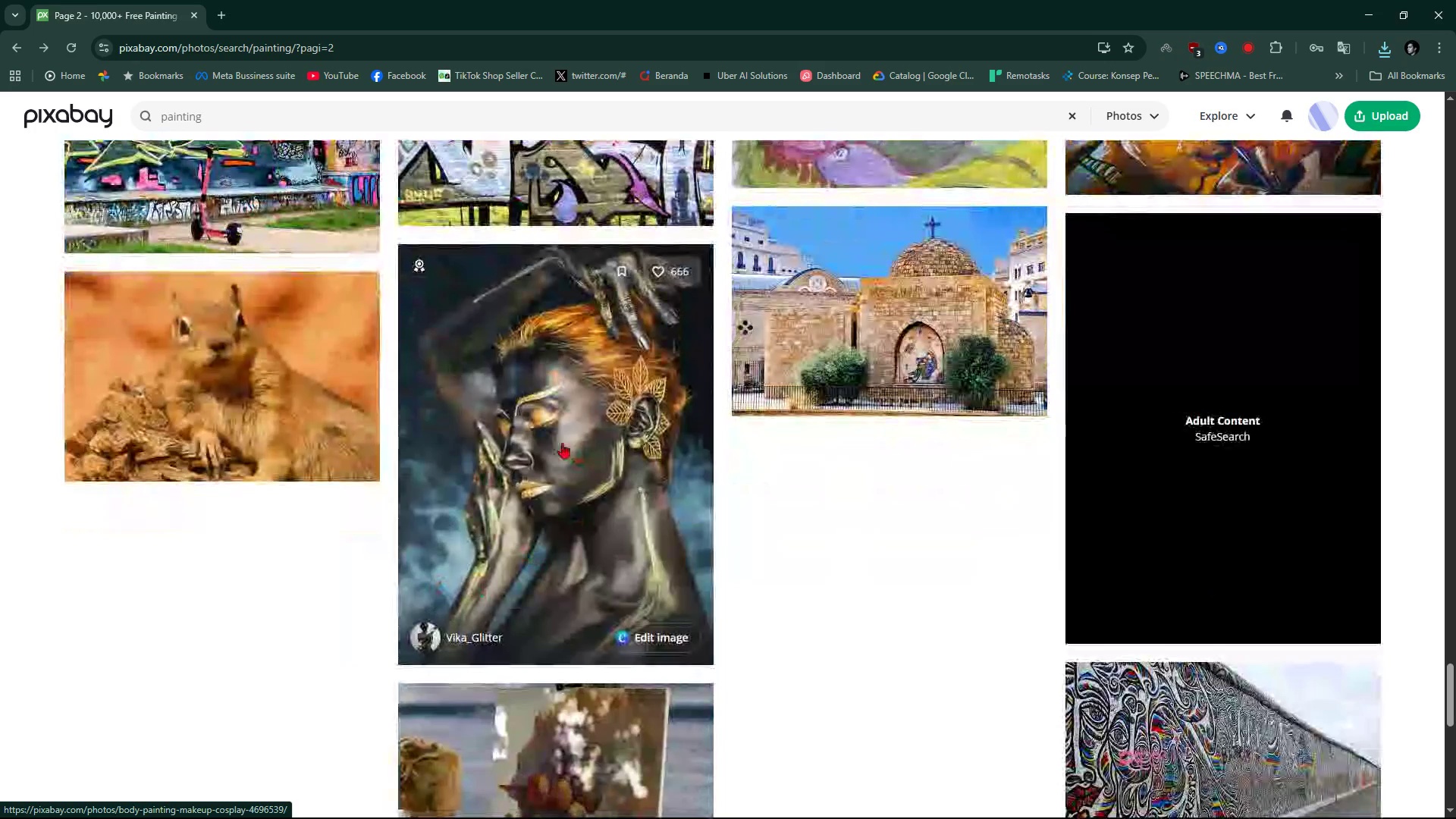 
left_click([582, 440])
 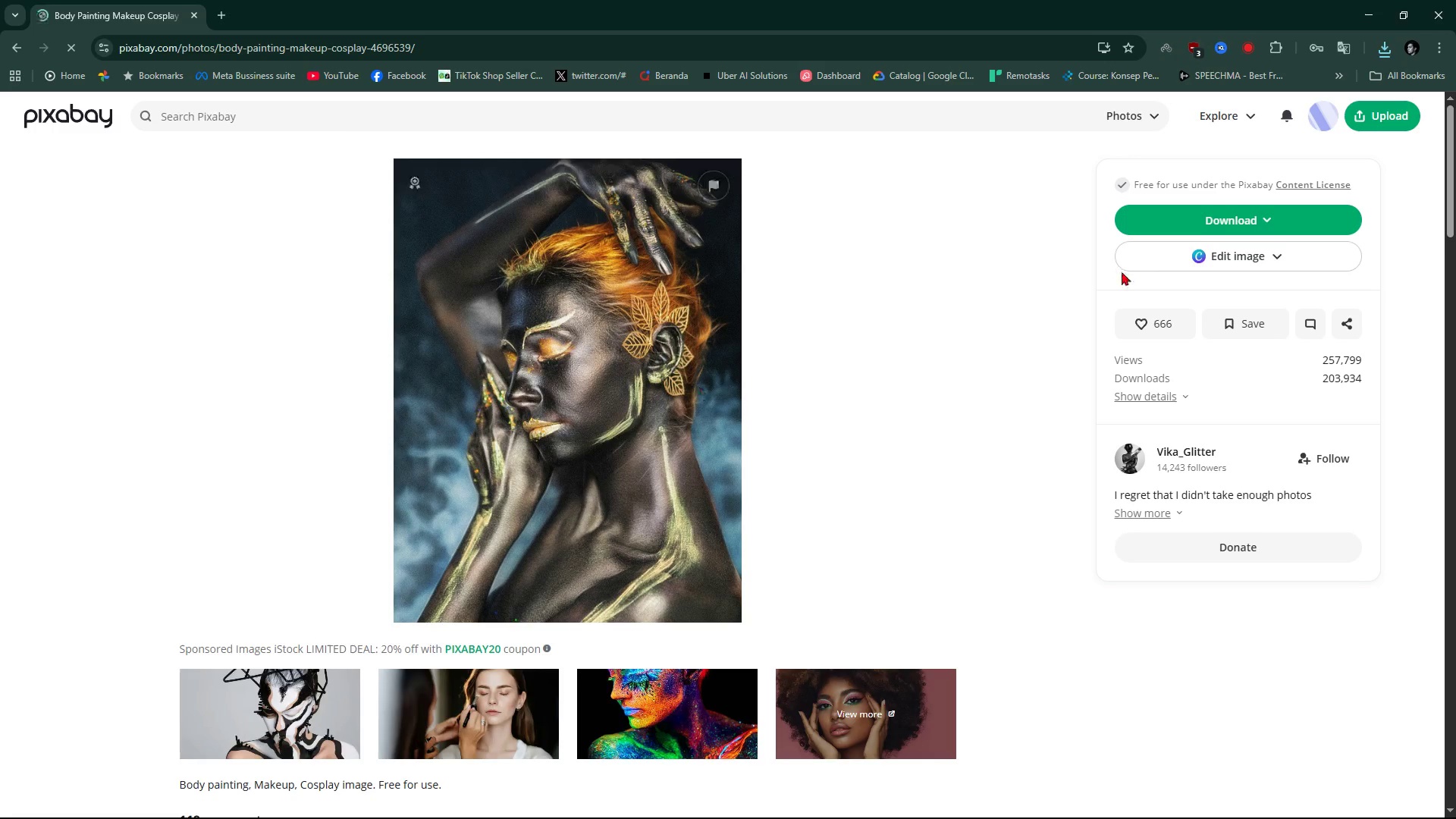 
left_click([1273, 224])
 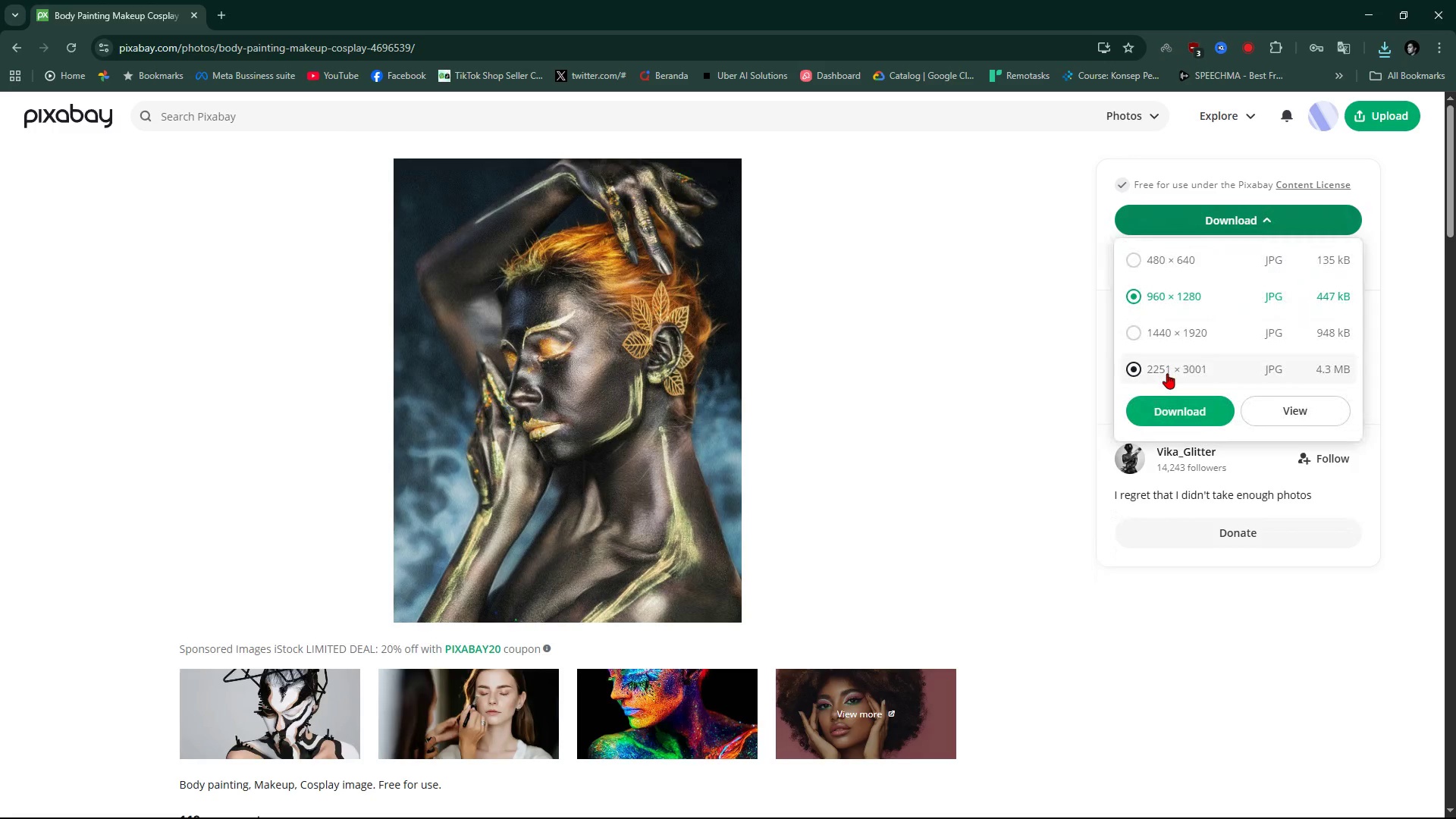 
left_click([1166, 373])
 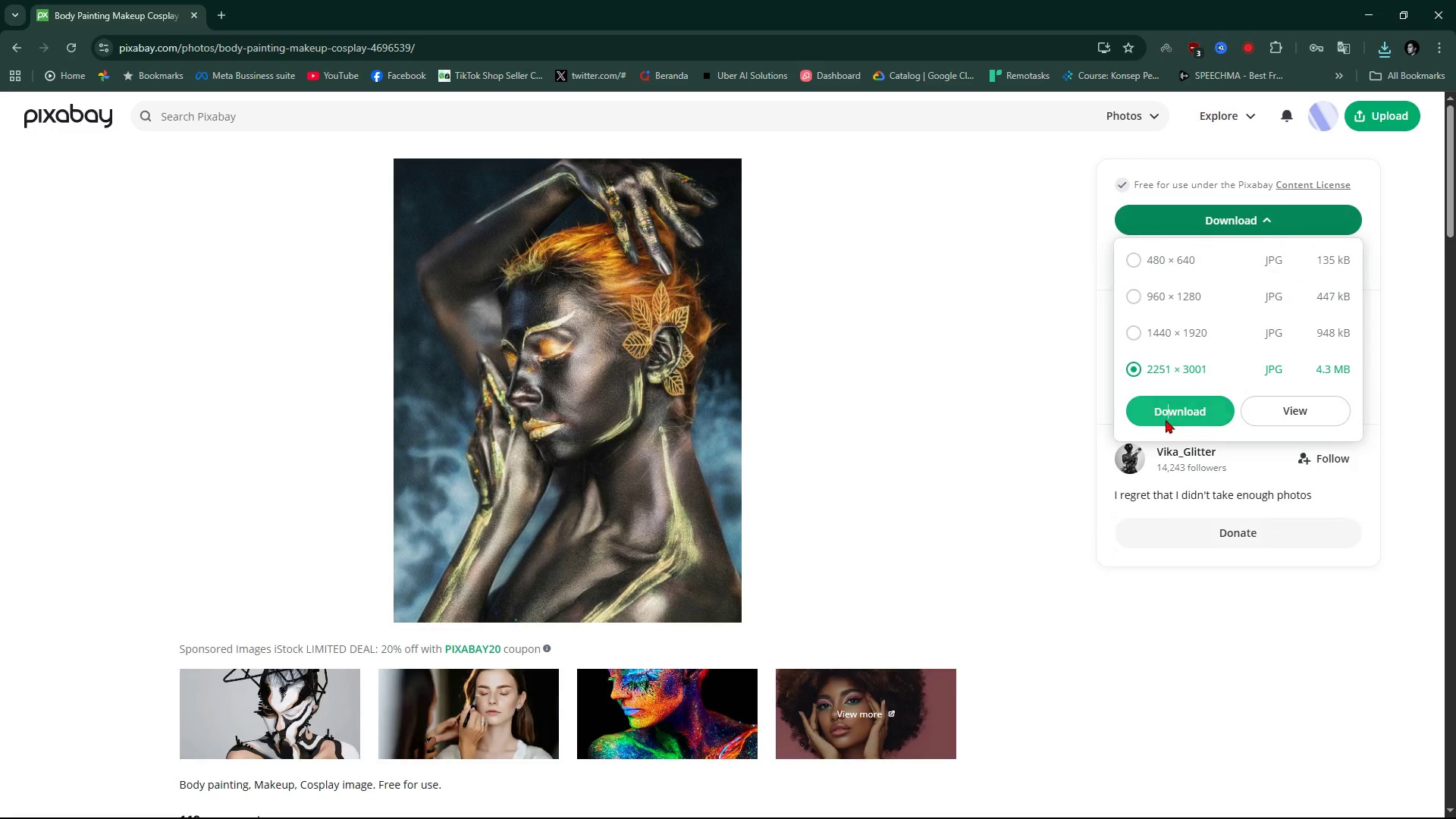 
double_click([1166, 419])
 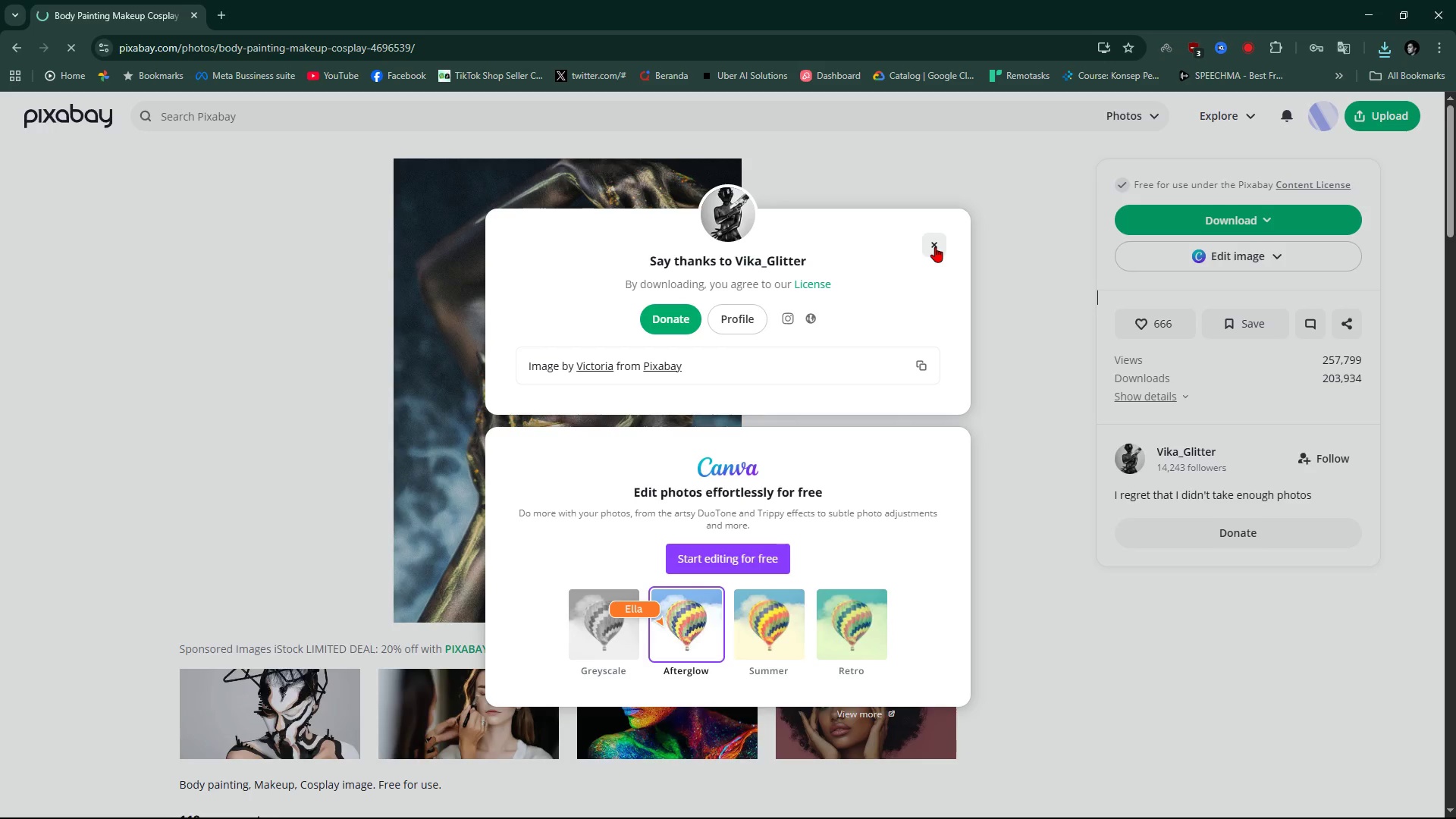 
left_click([935, 246])
 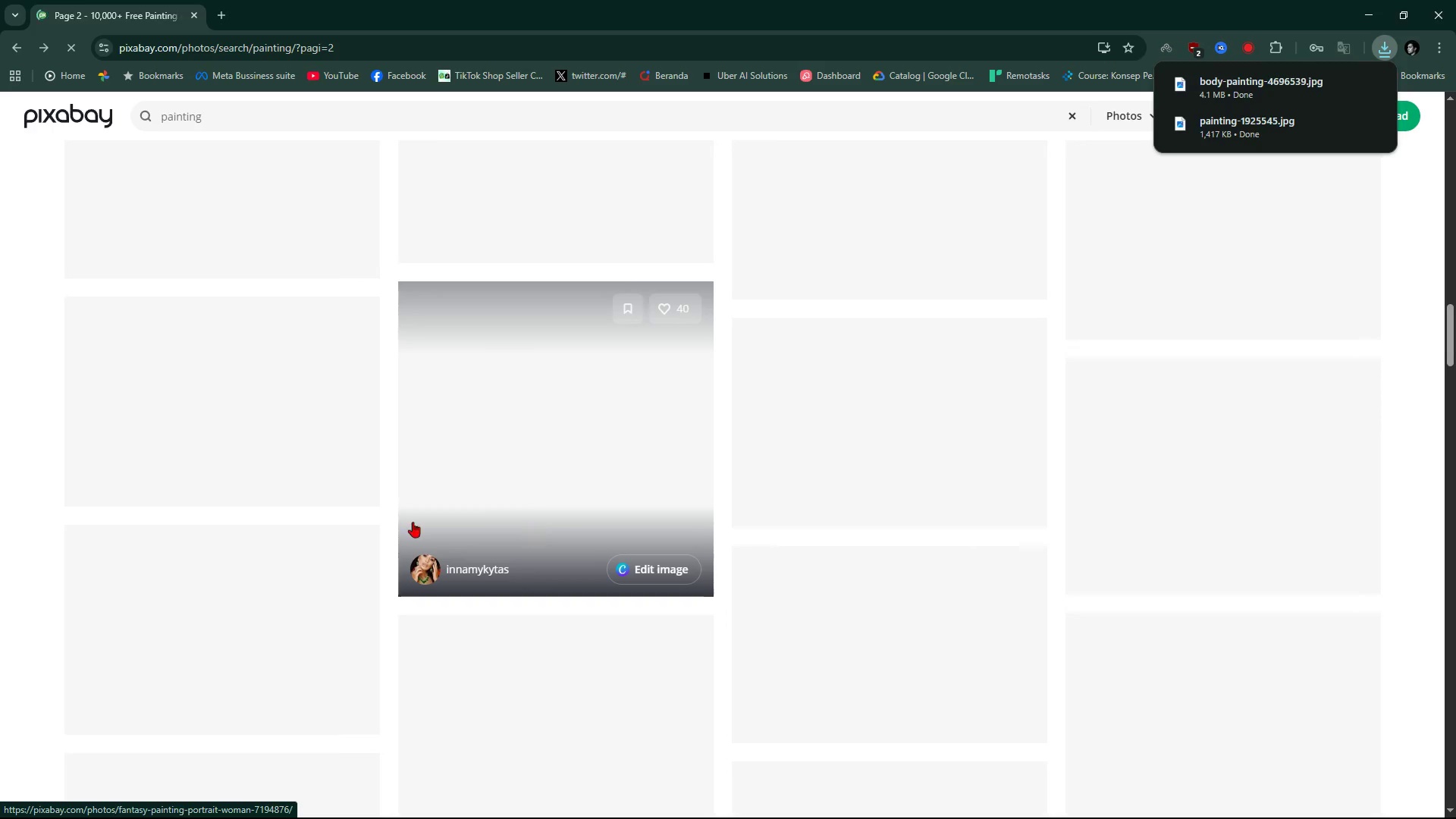 
scroll: coordinate [435, 536], scroll_direction: down, amount: 8.0
 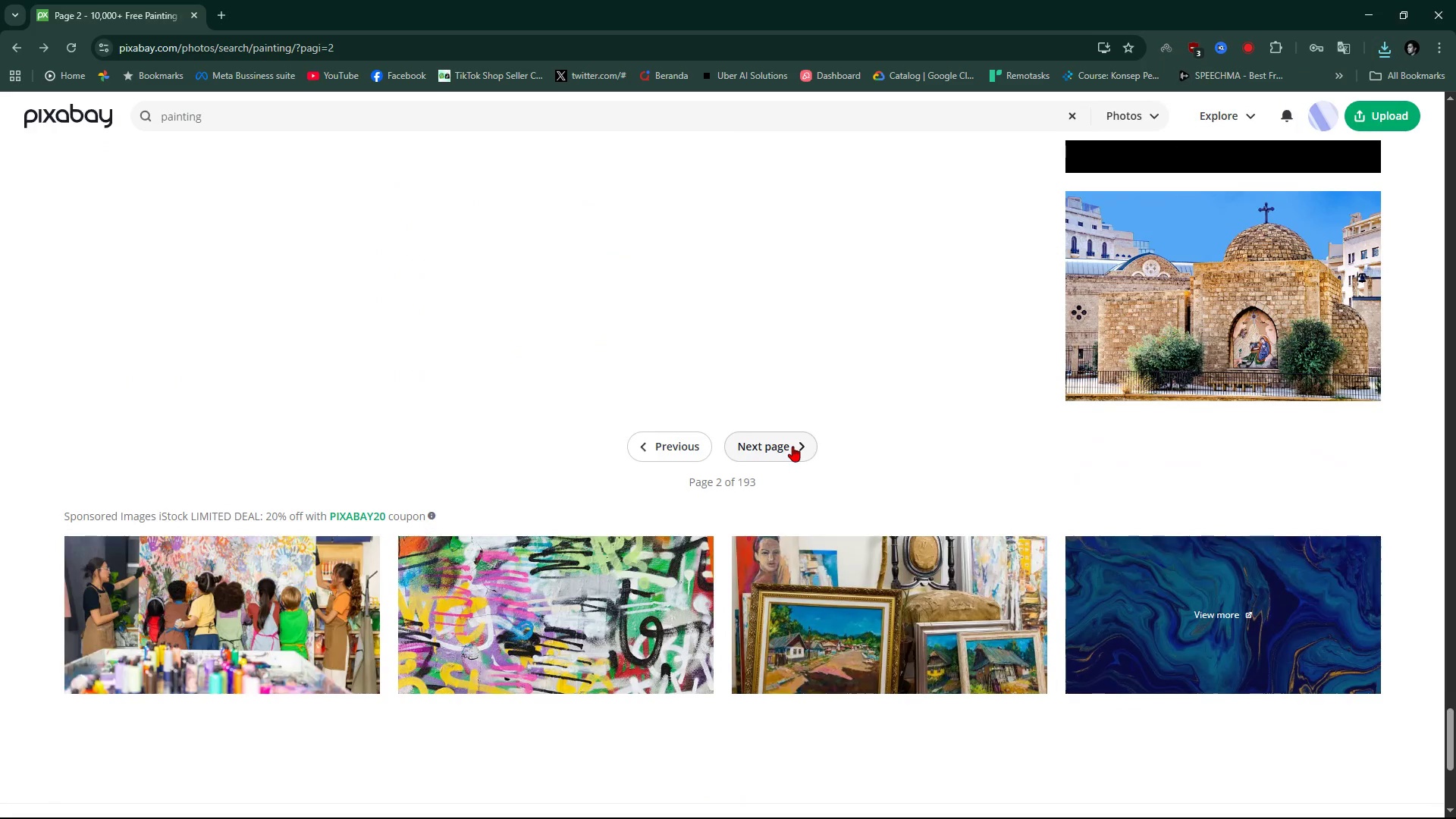 
left_click([789, 448])
 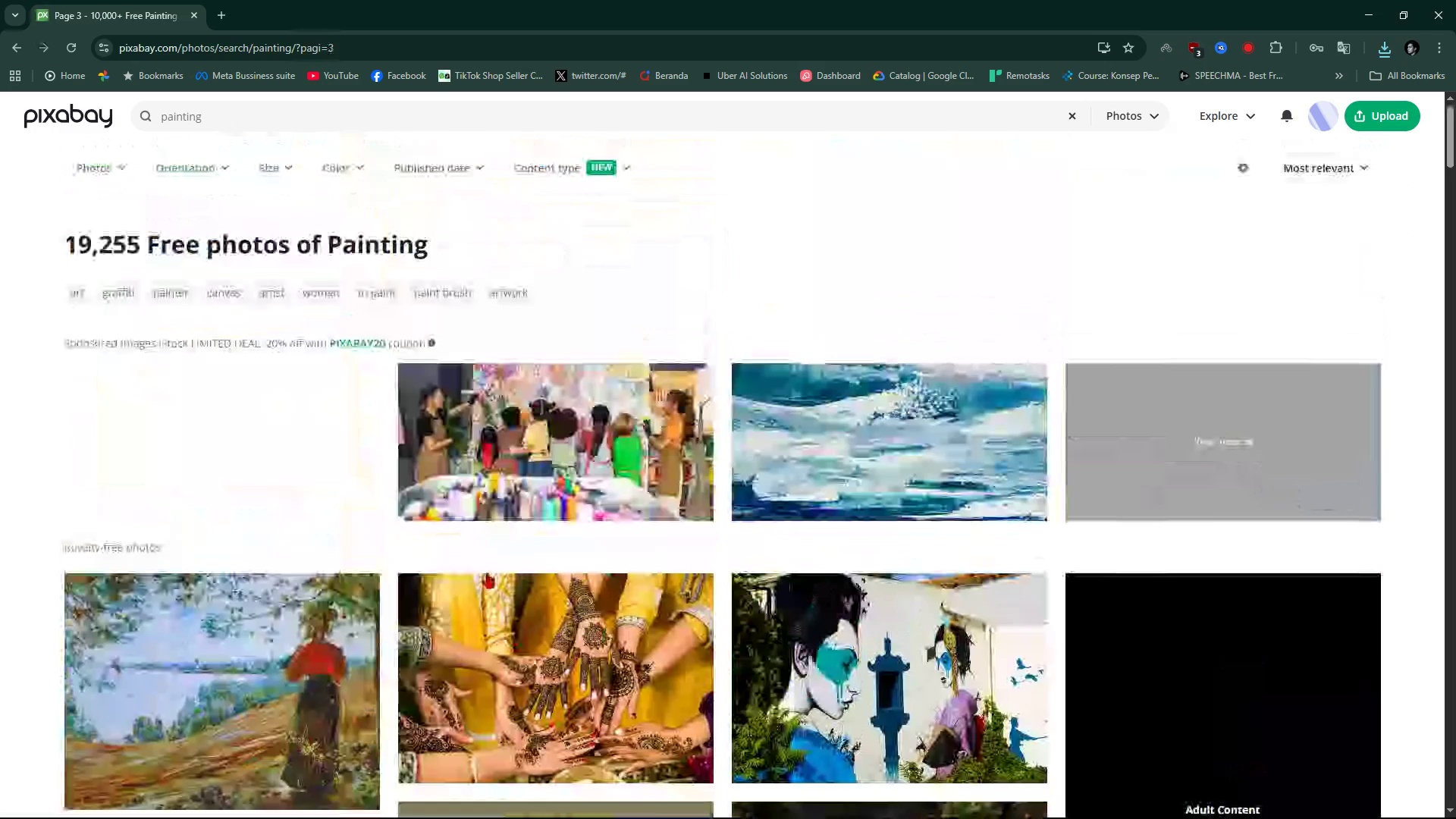 
scroll: coordinate [571, 509], scroll_direction: down, amount: 12.0
 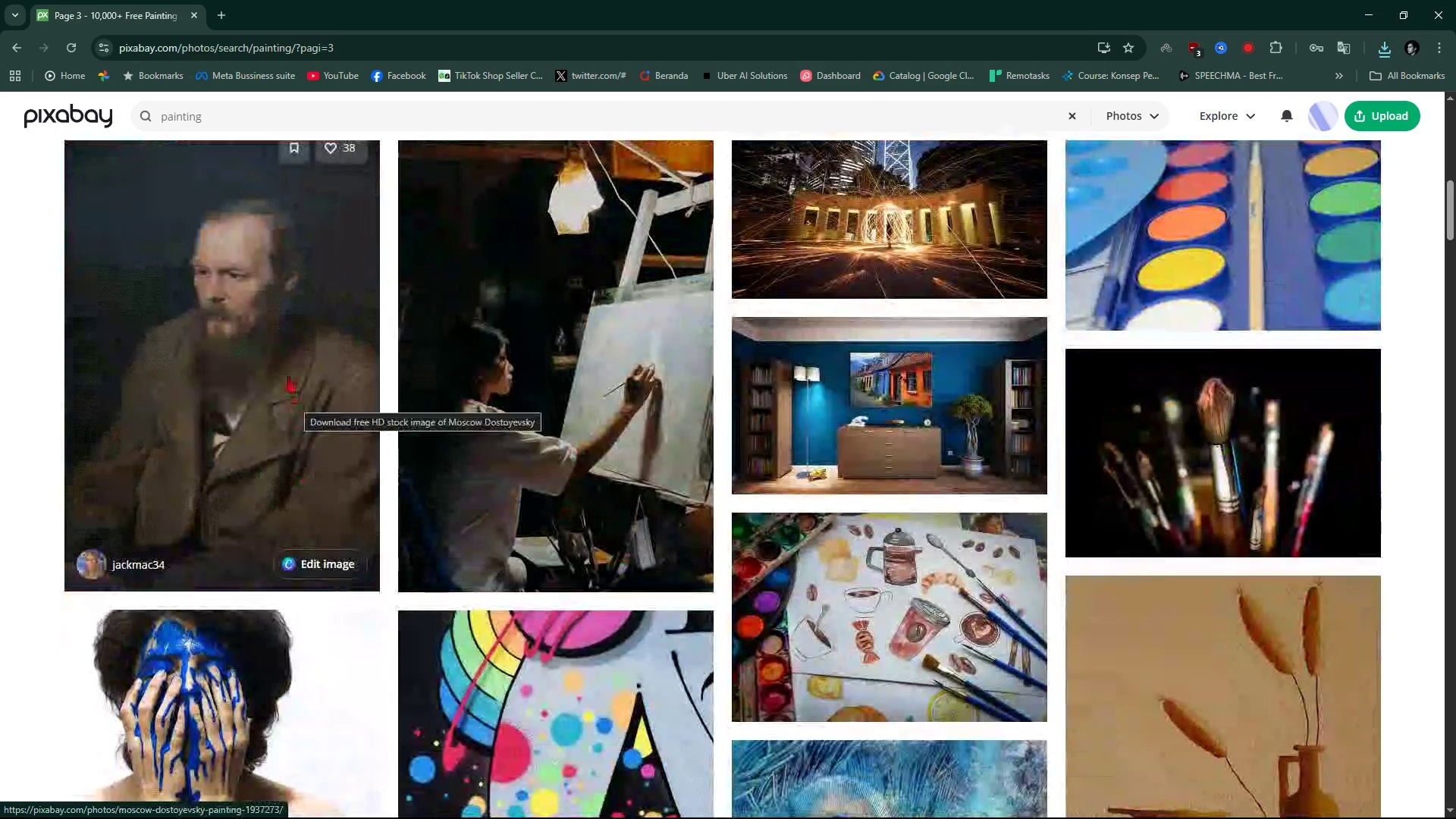 
left_click([288, 374])
 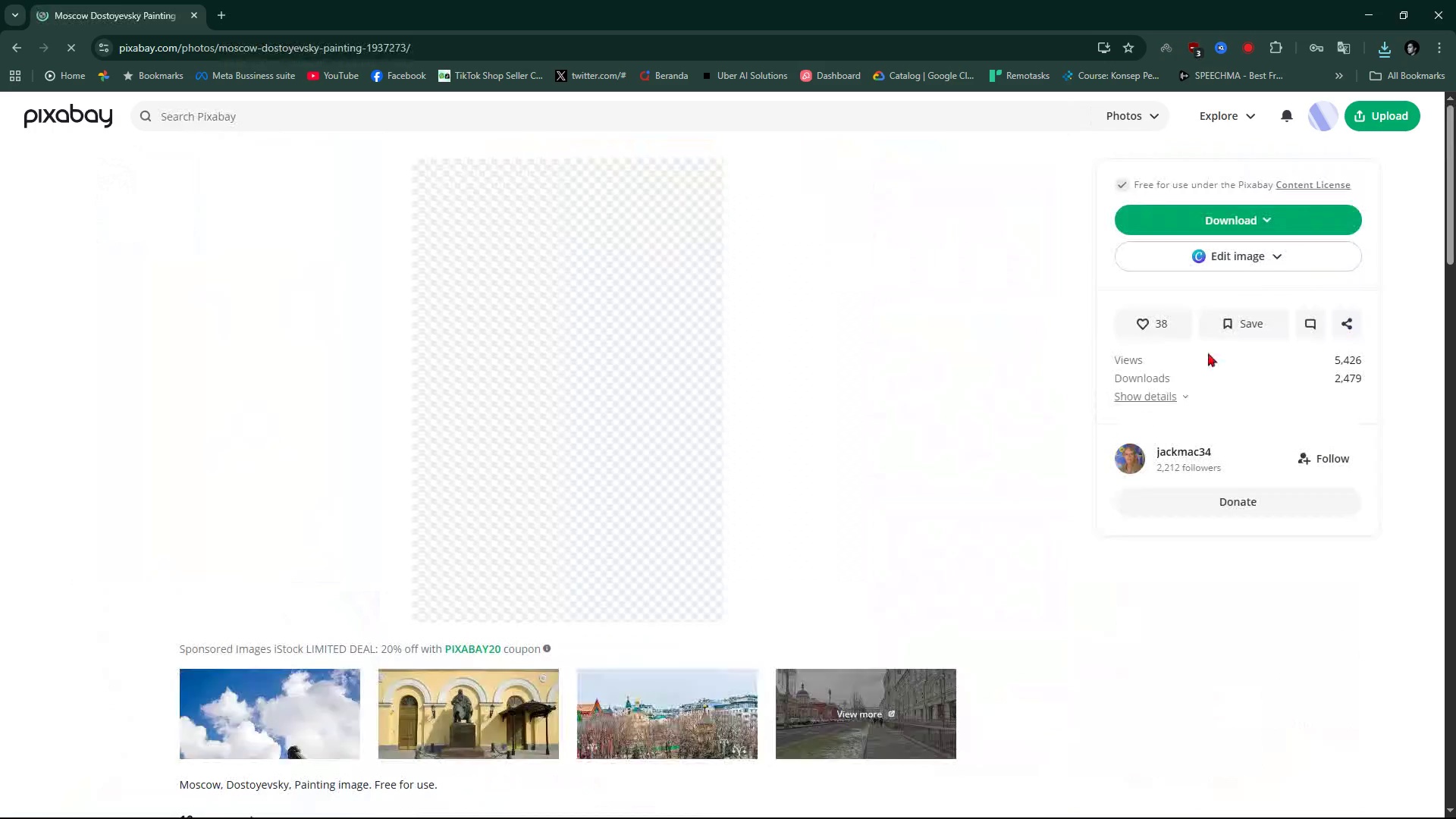 
left_click([1258, 219])
 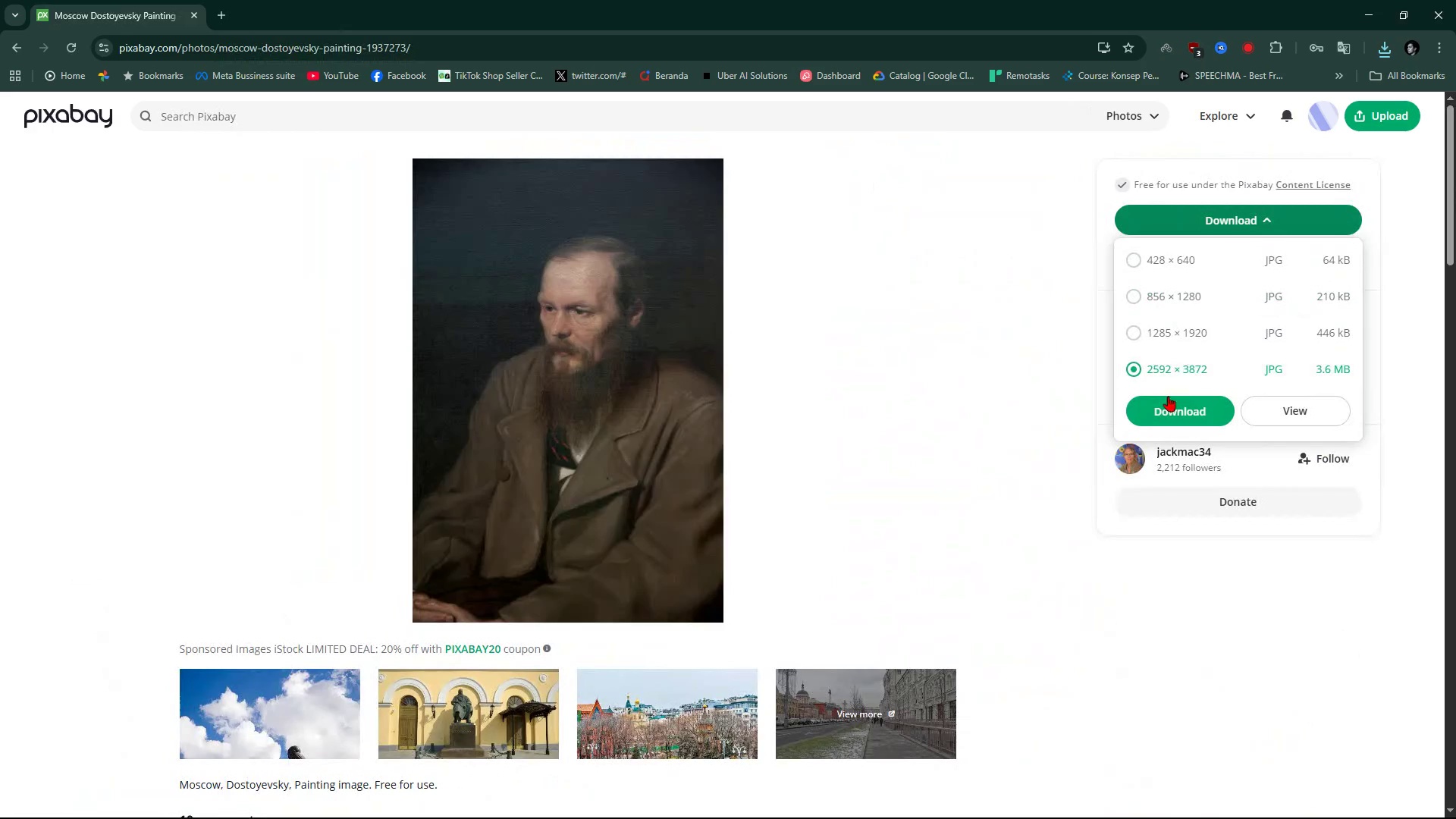 
double_click([1168, 402])
 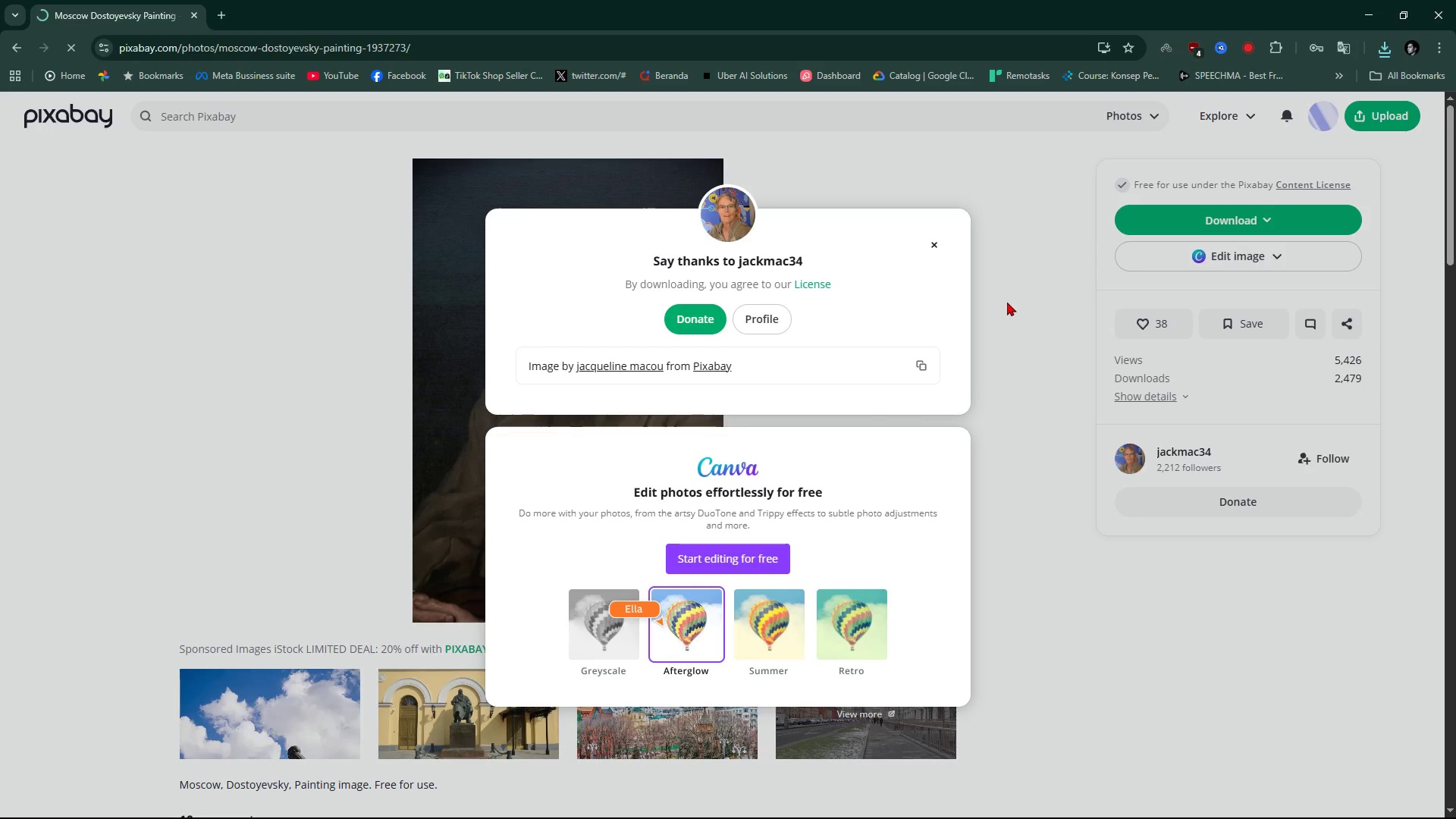 
mouse_move([755, 453])
 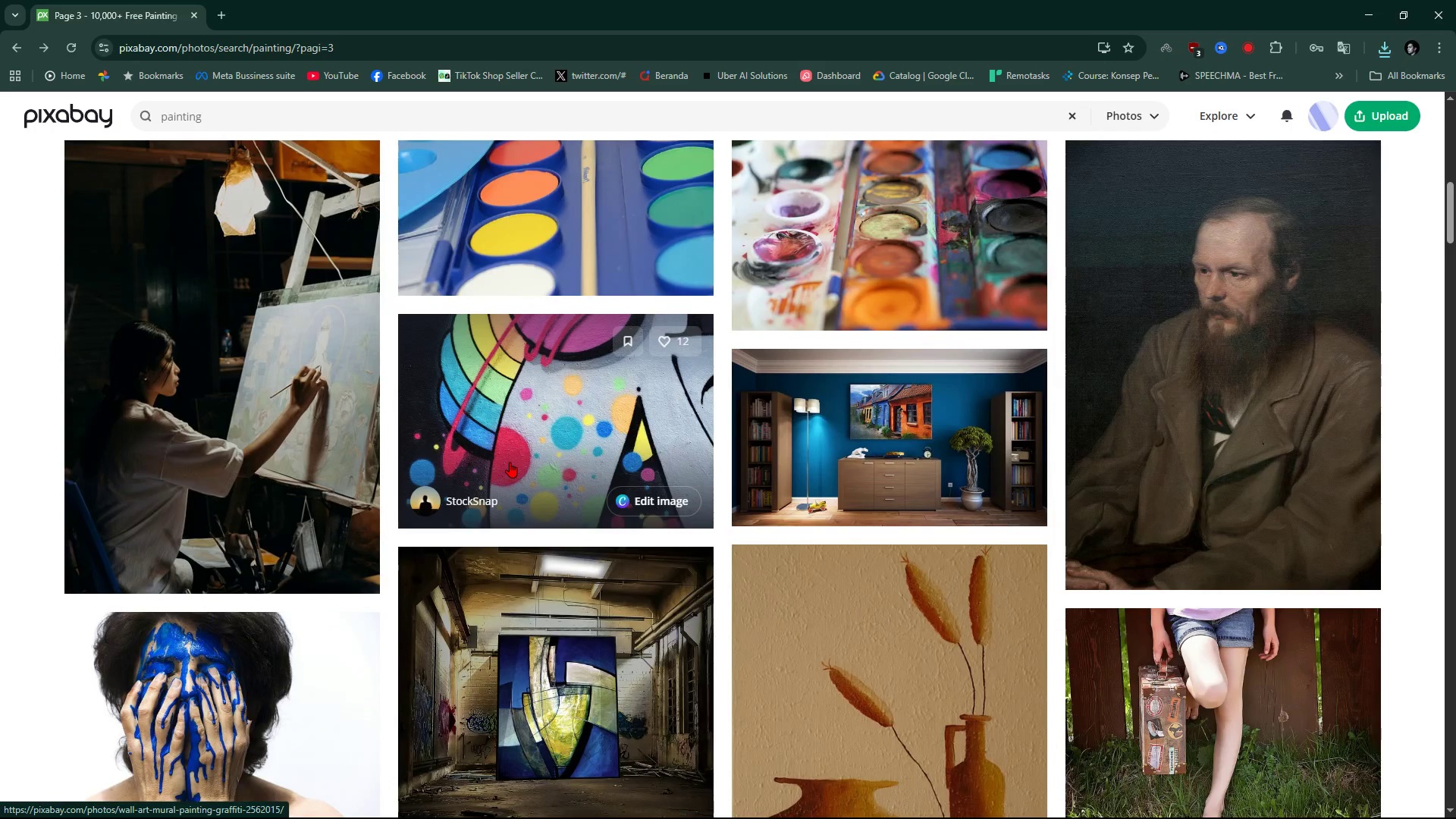 
scroll: coordinate [517, 500], scroll_direction: down, amount: 13.0
 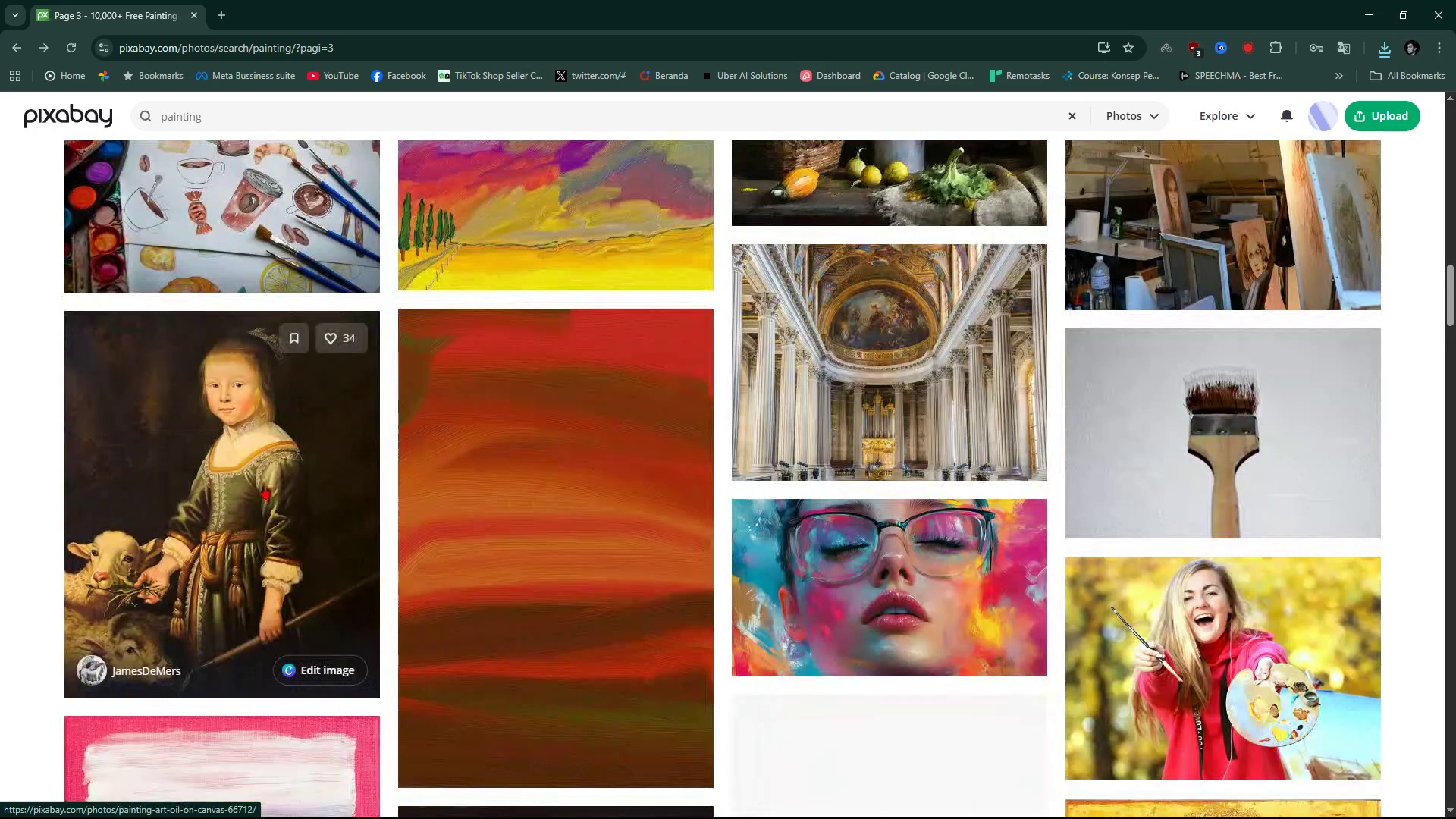 
left_click([263, 483])
 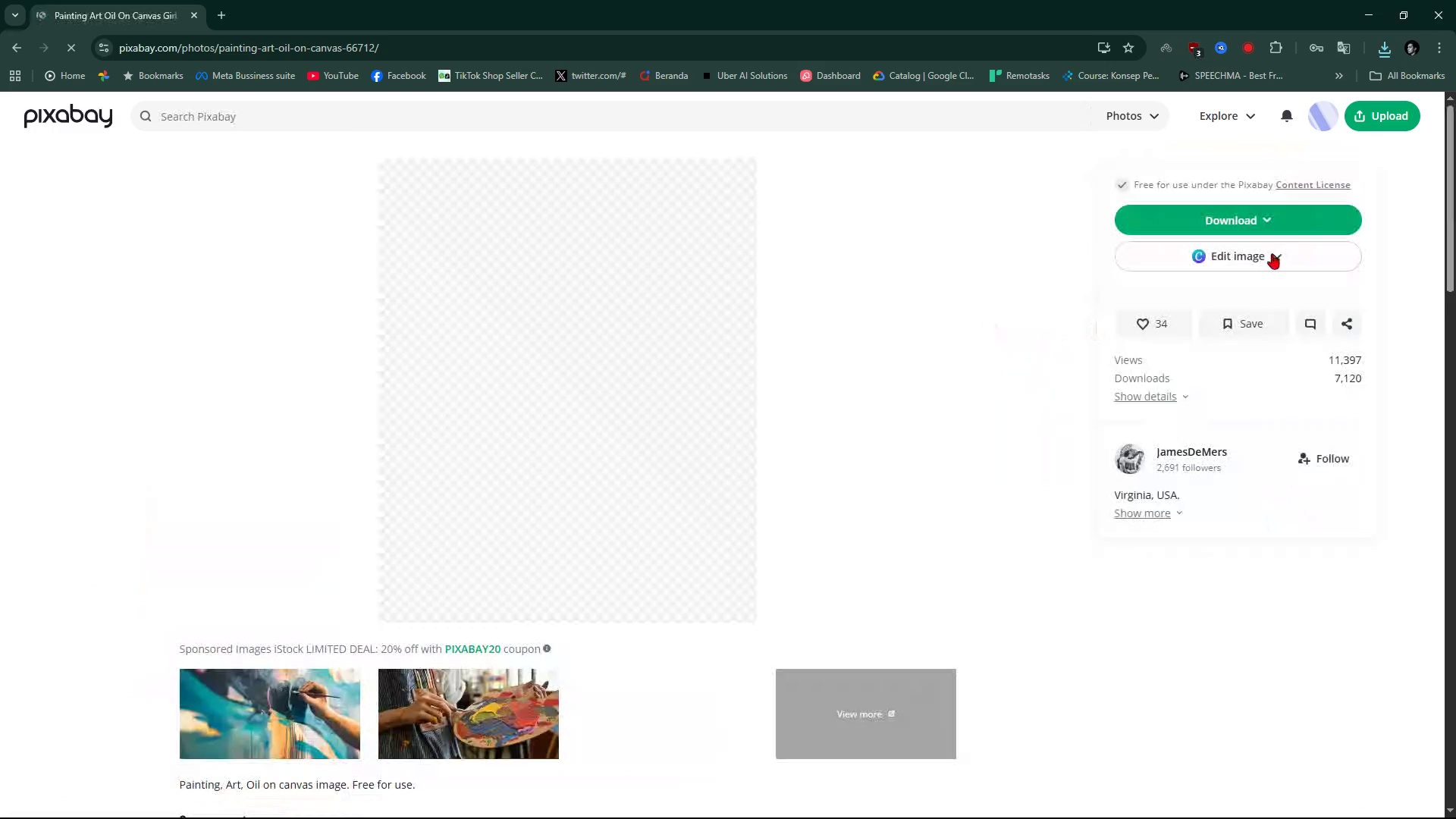 
left_click([1254, 212])
 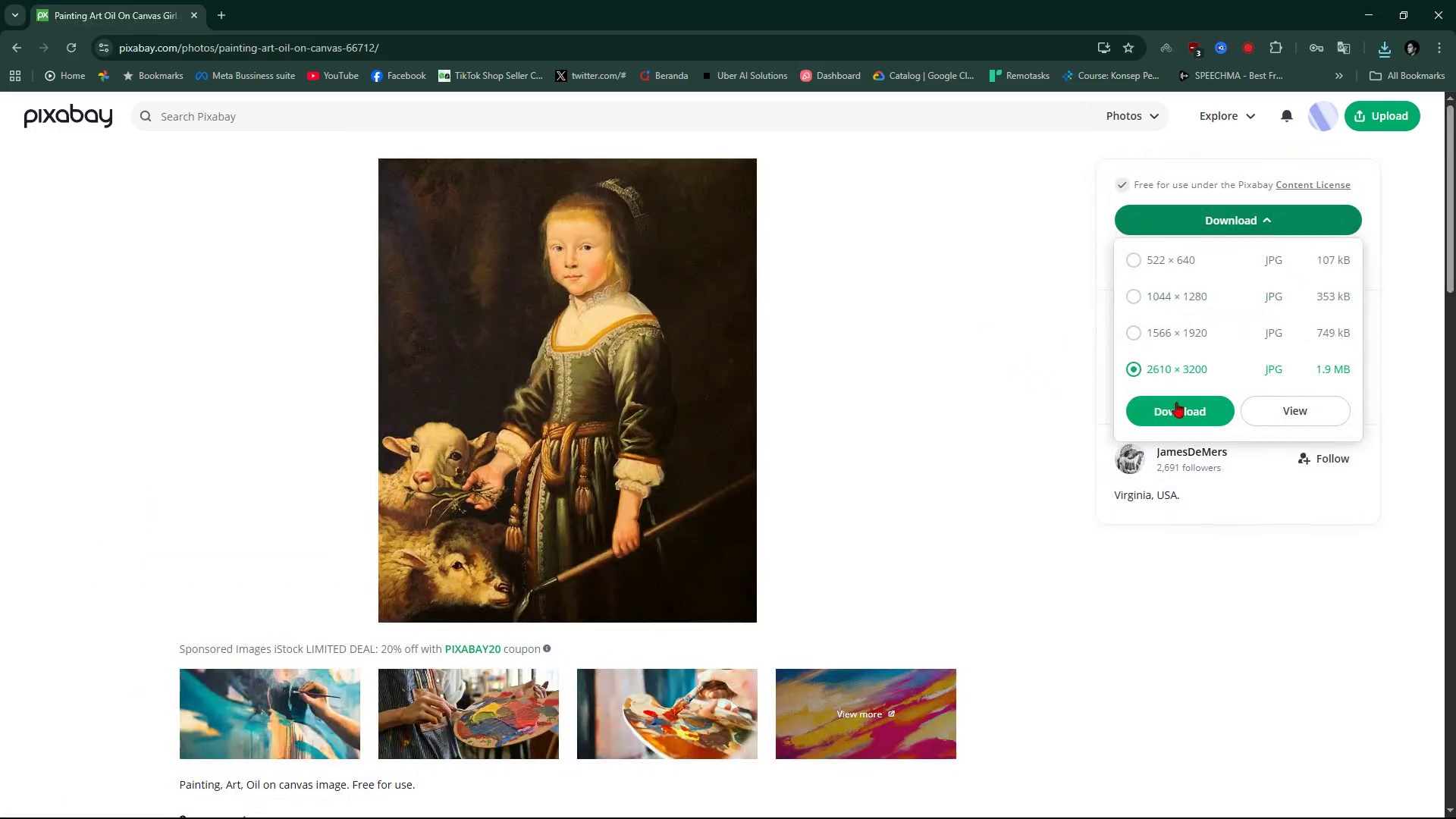 
double_click([1176, 405])
 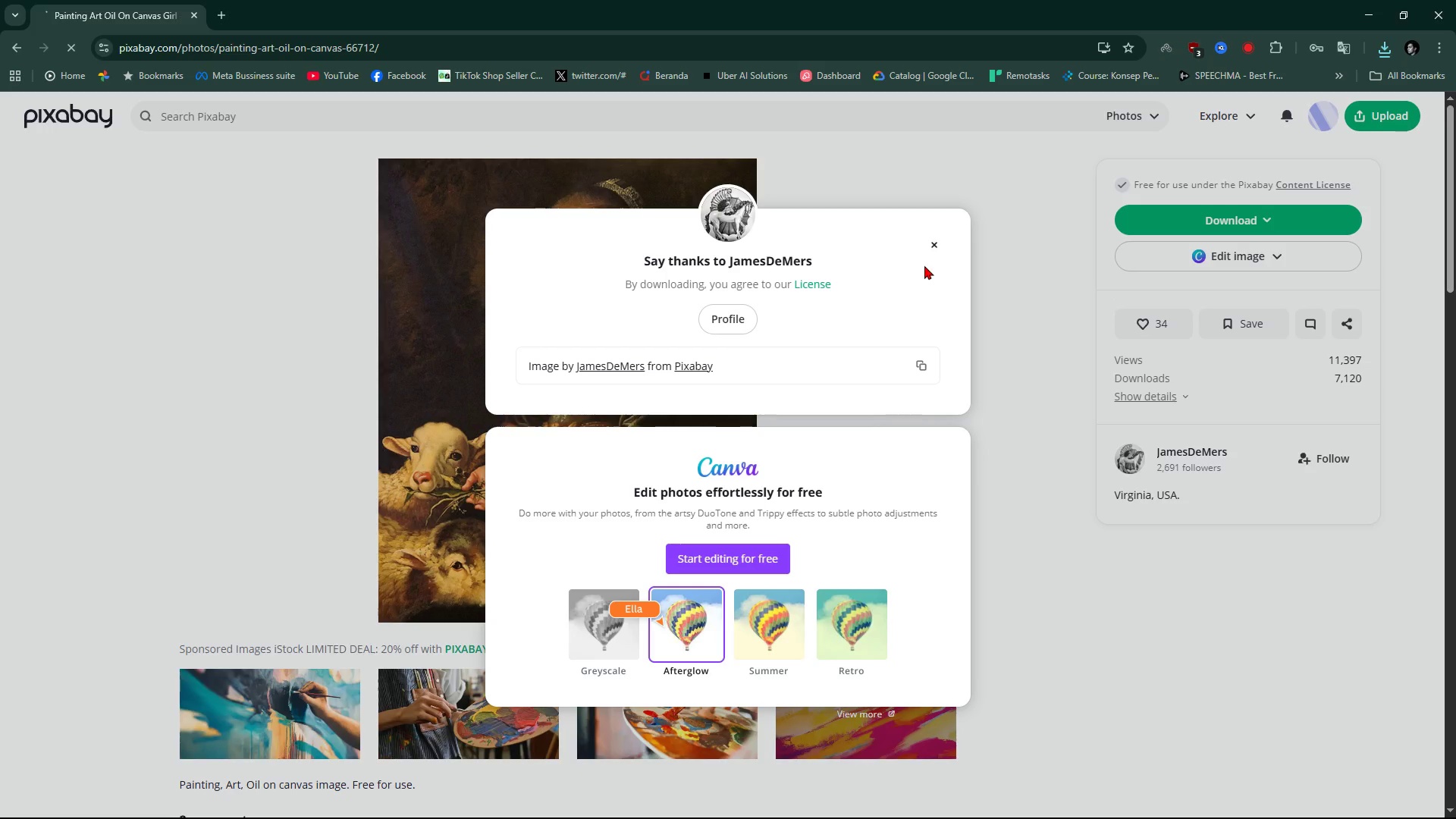 
left_click([936, 249])
 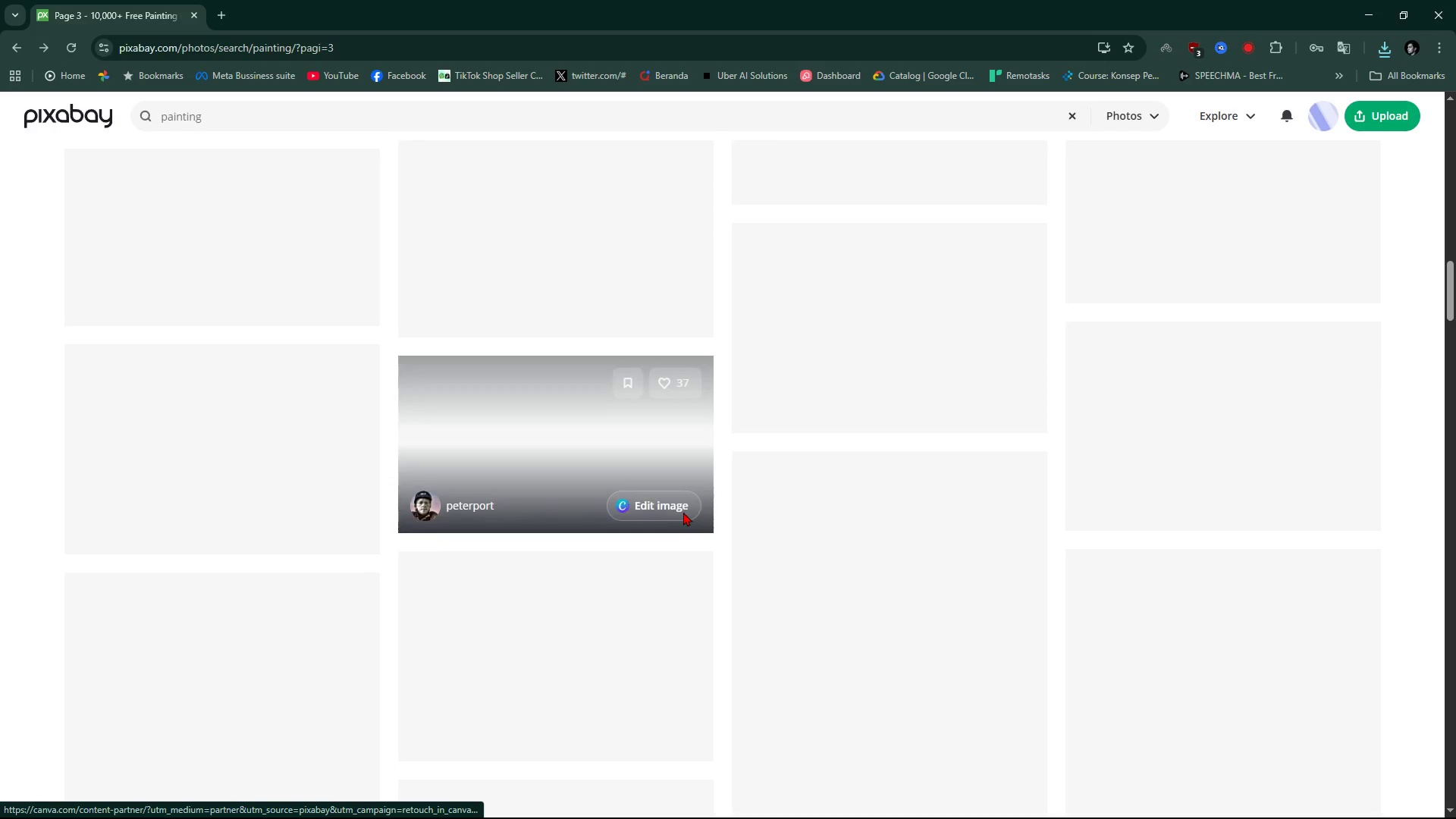 
scroll: coordinate [467, 586], scroll_direction: down, amount: 33.0
 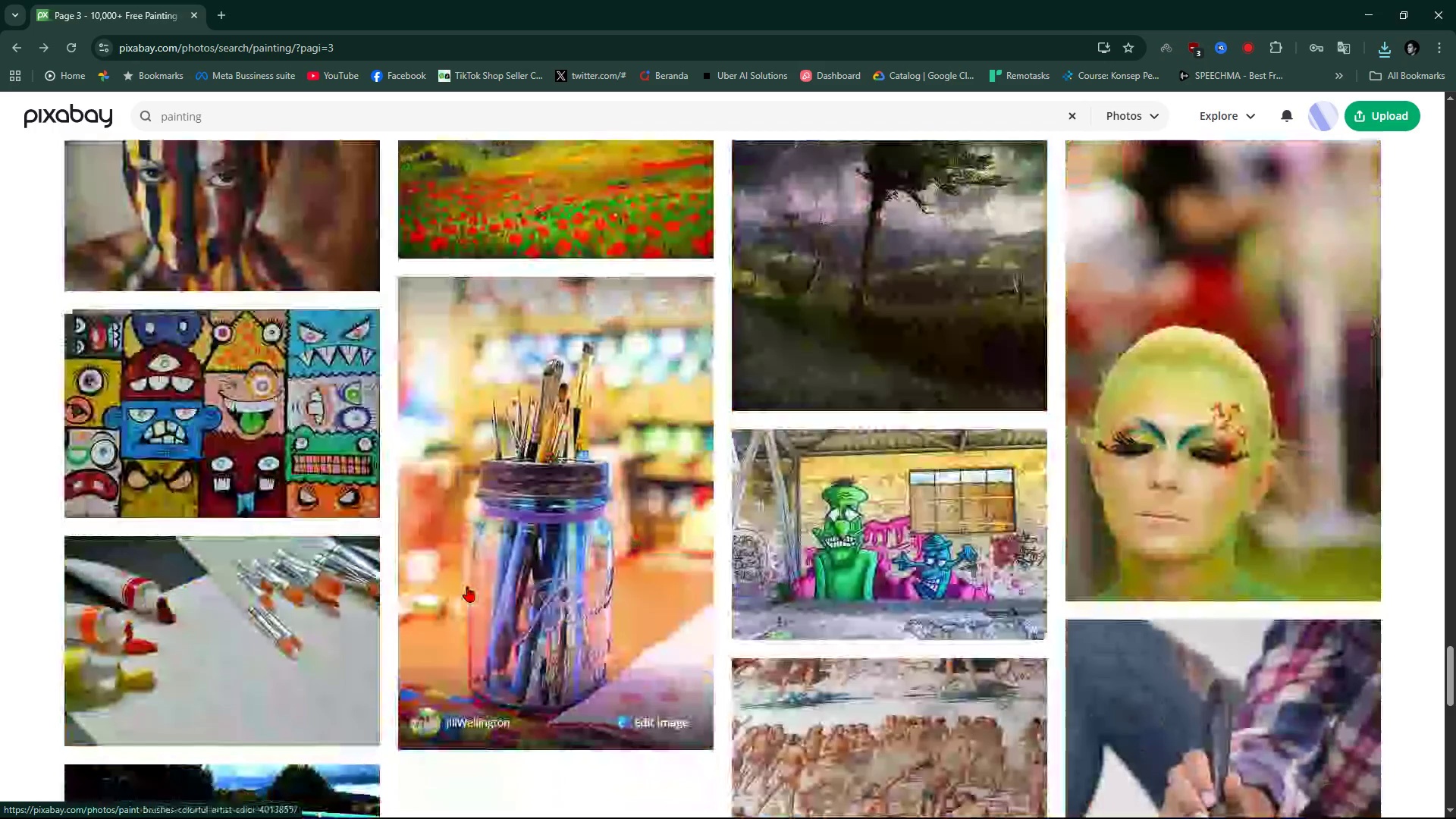 
scroll: coordinate [467, 586], scroll_direction: down, amount: 5.0
 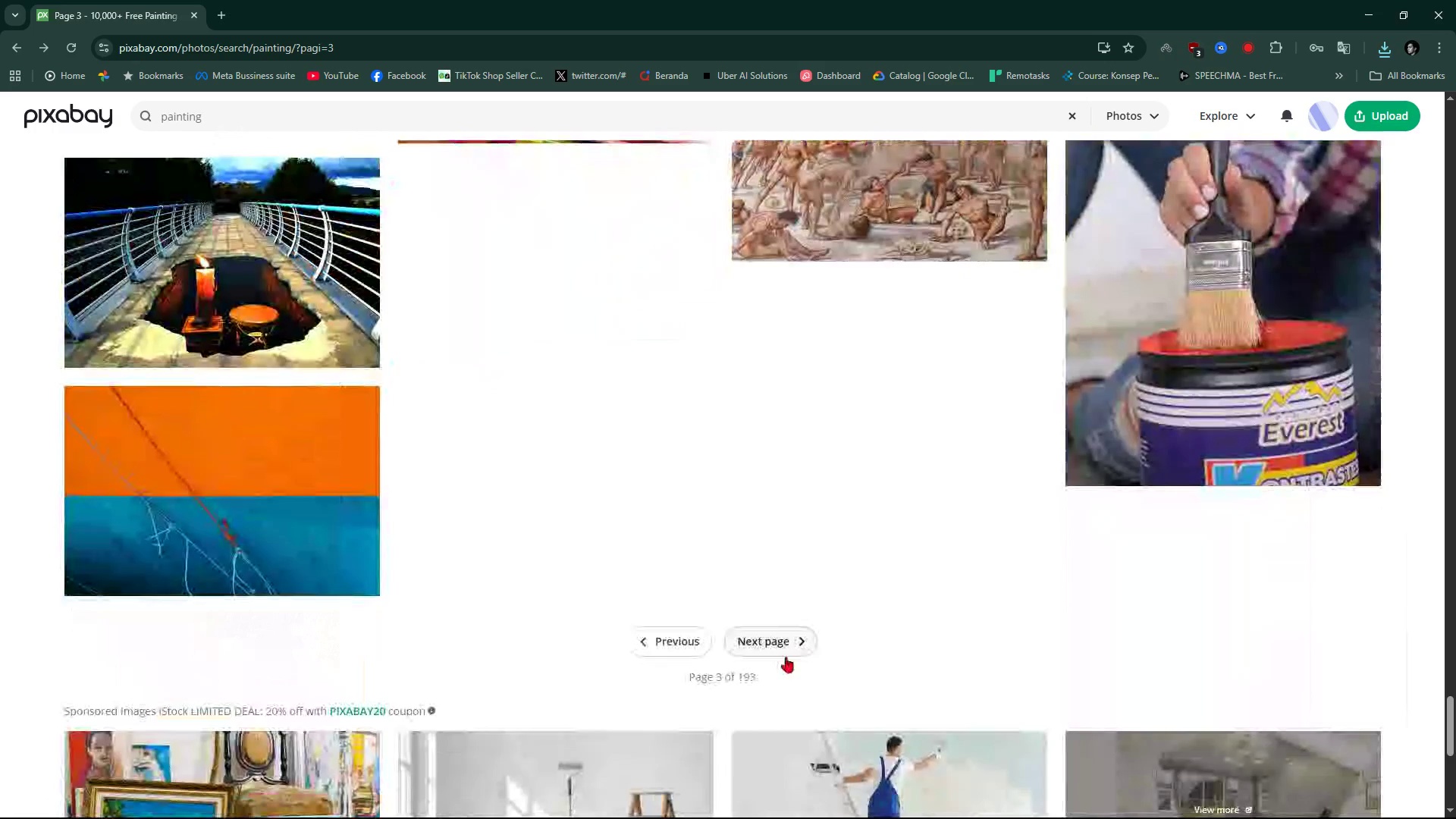 
left_click([786, 657])
 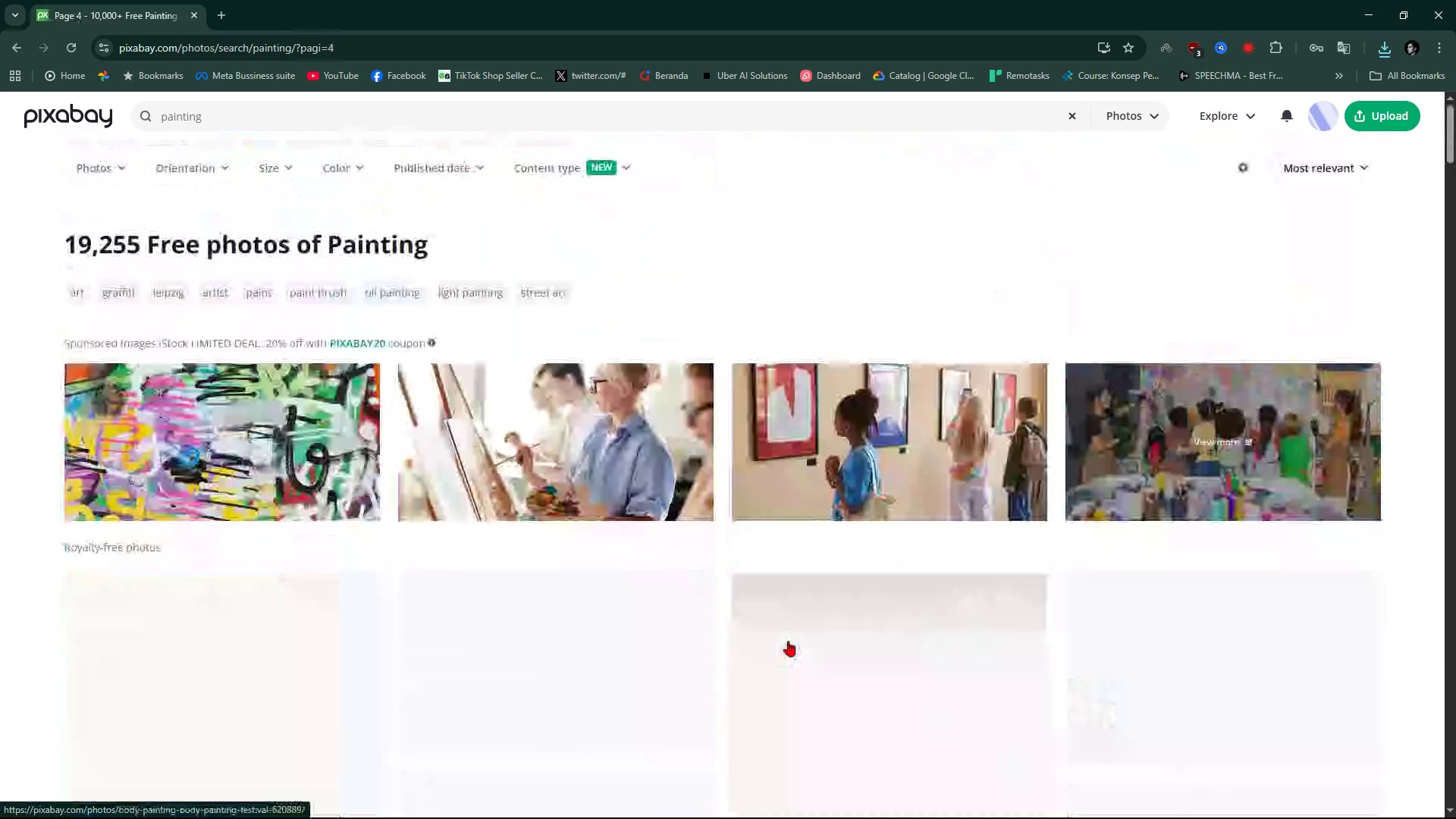 
scroll: coordinate [571, 601], scroll_direction: down, amount: 23.0
 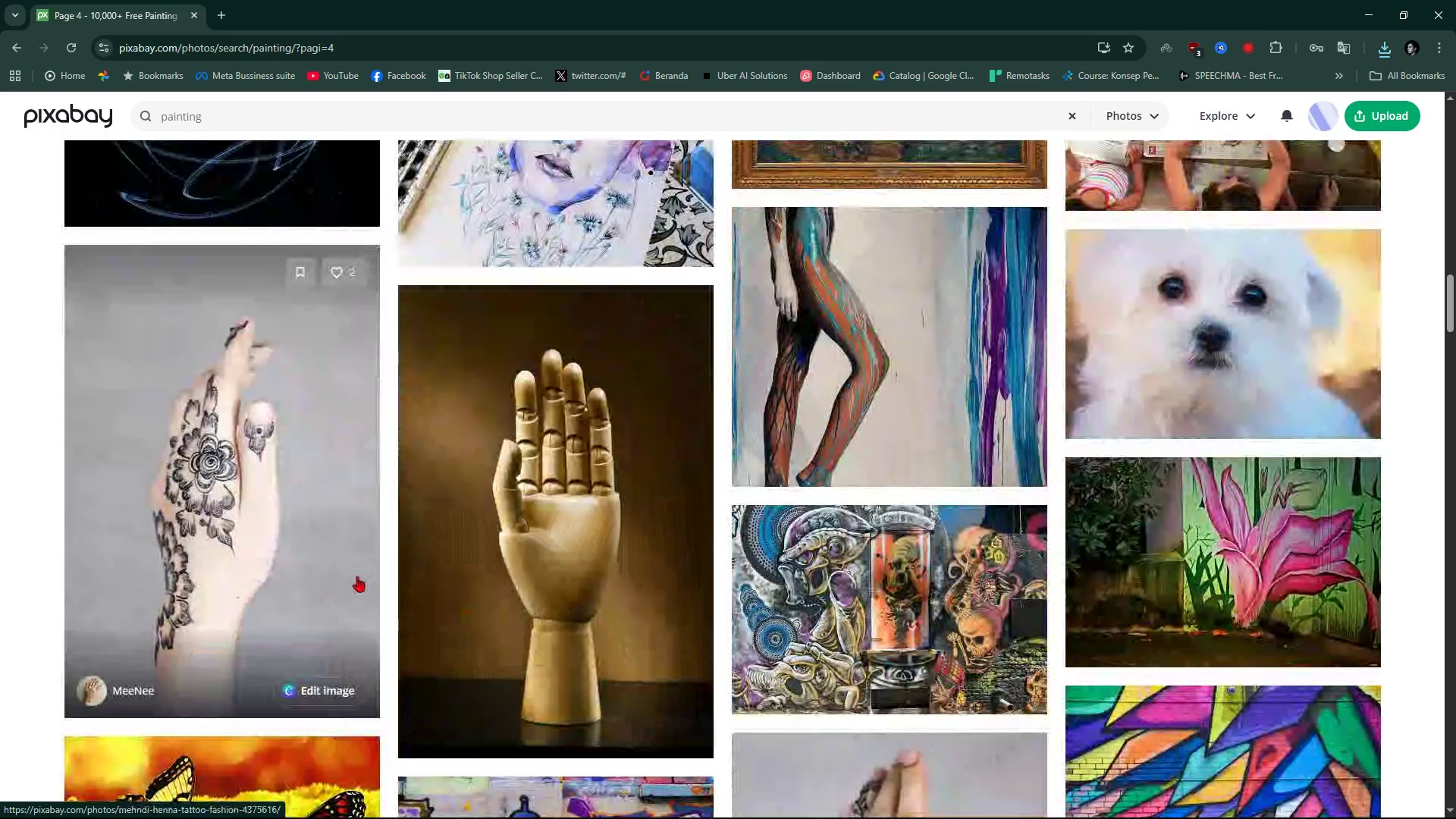 
scroll: coordinate [575, 576], scroll_direction: down, amount: 15.0
 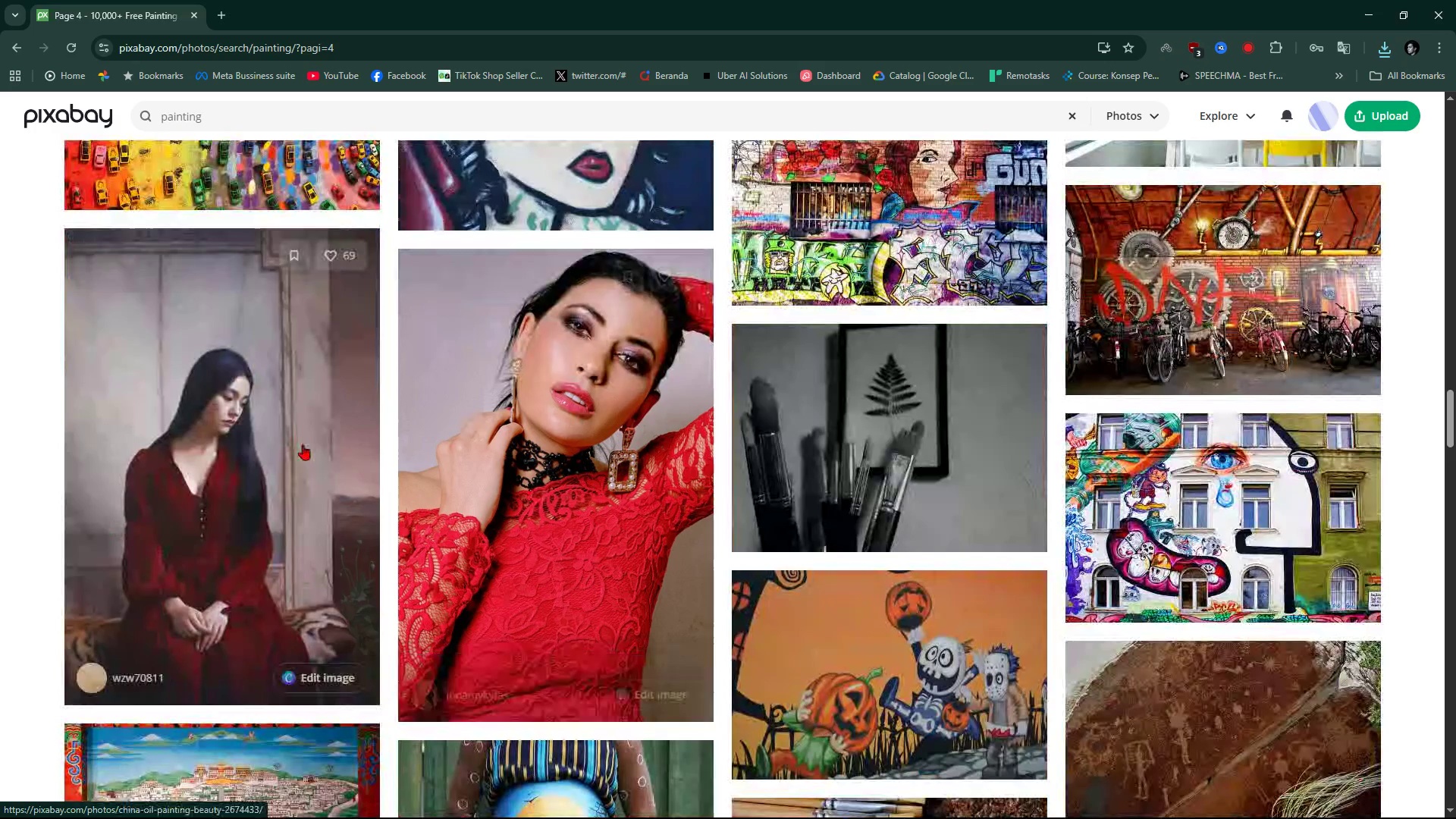 
left_click([282, 383])
 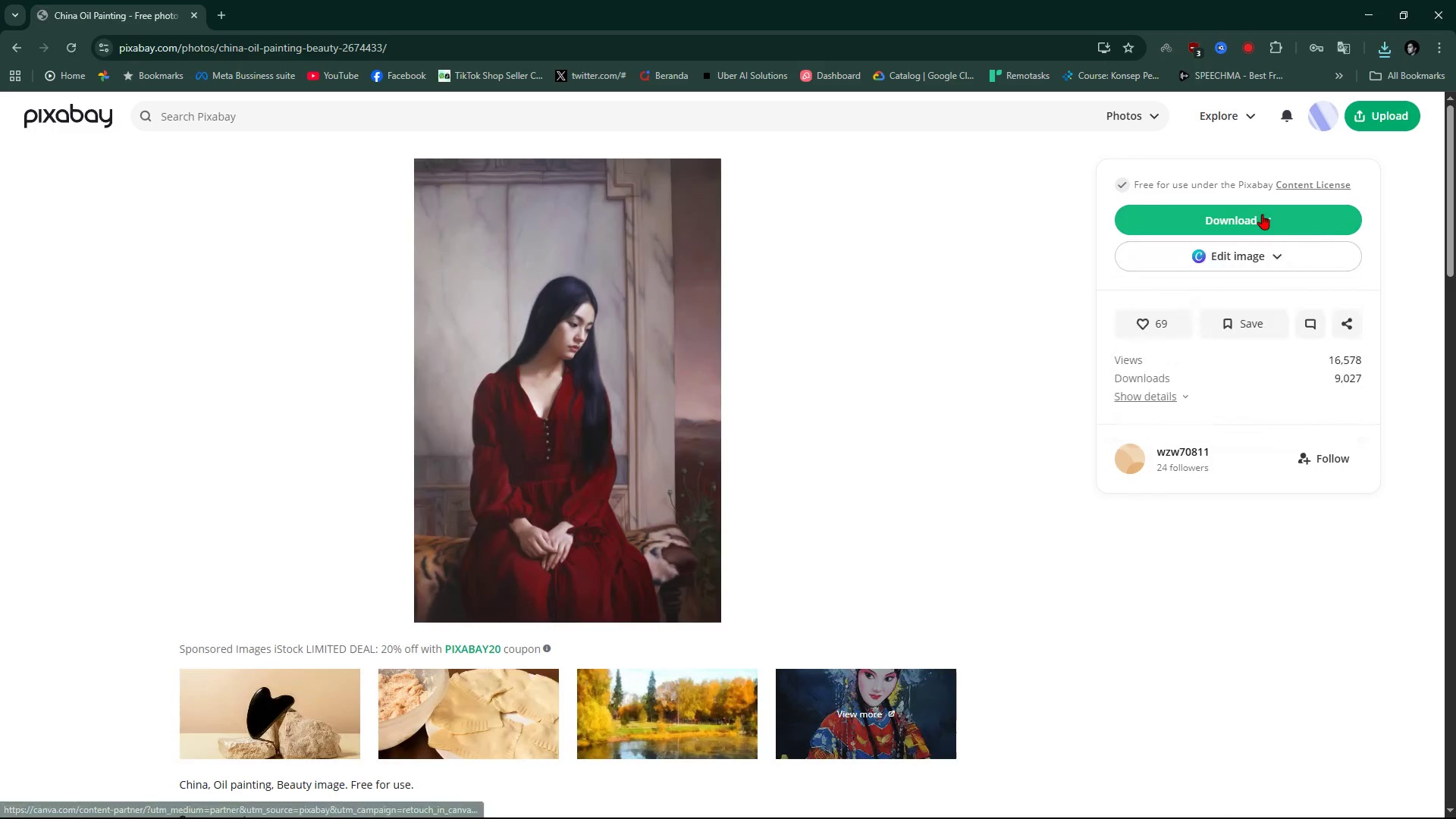 
left_click([1175, 369])
 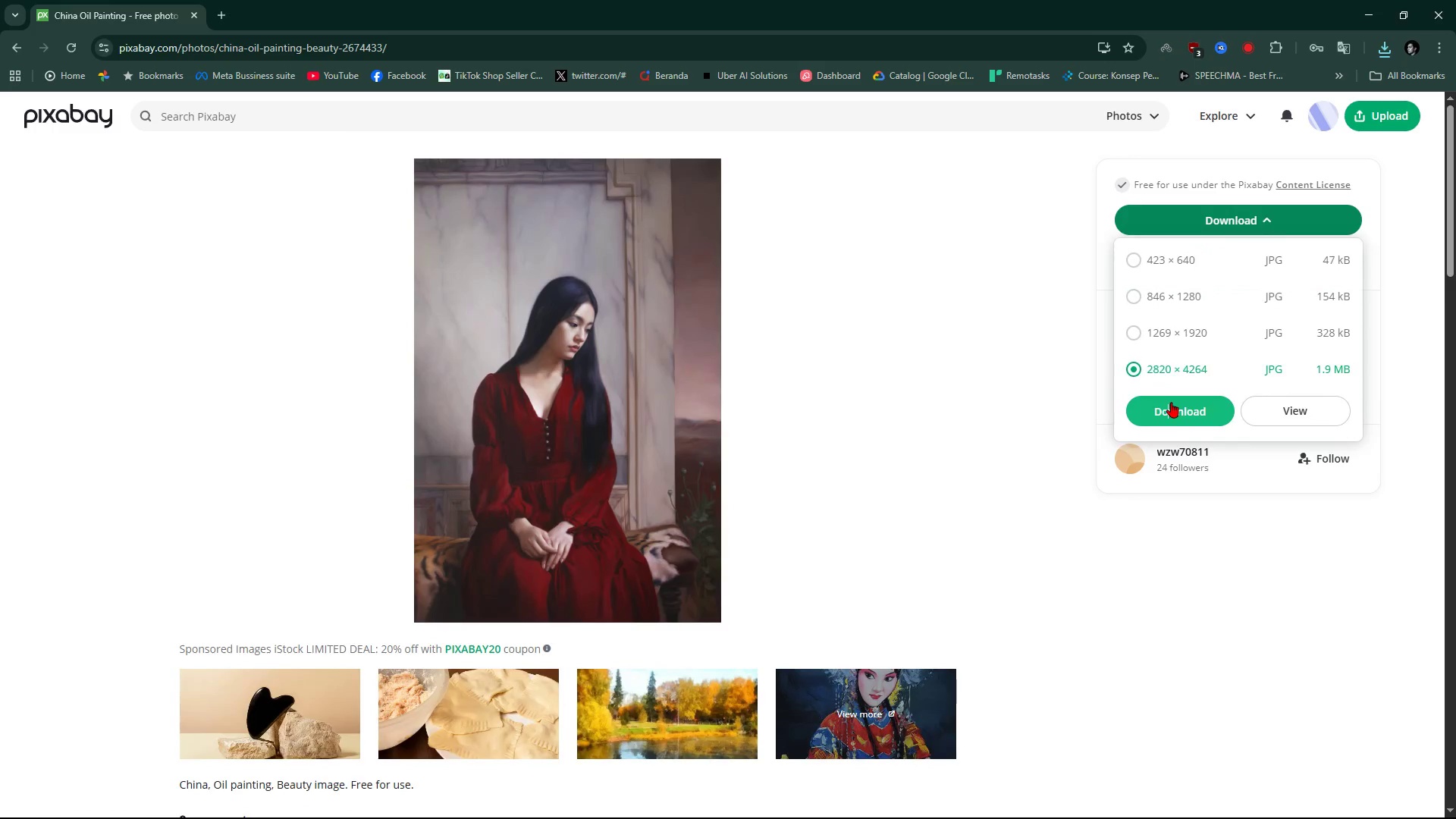 
double_click([1171, 402])
 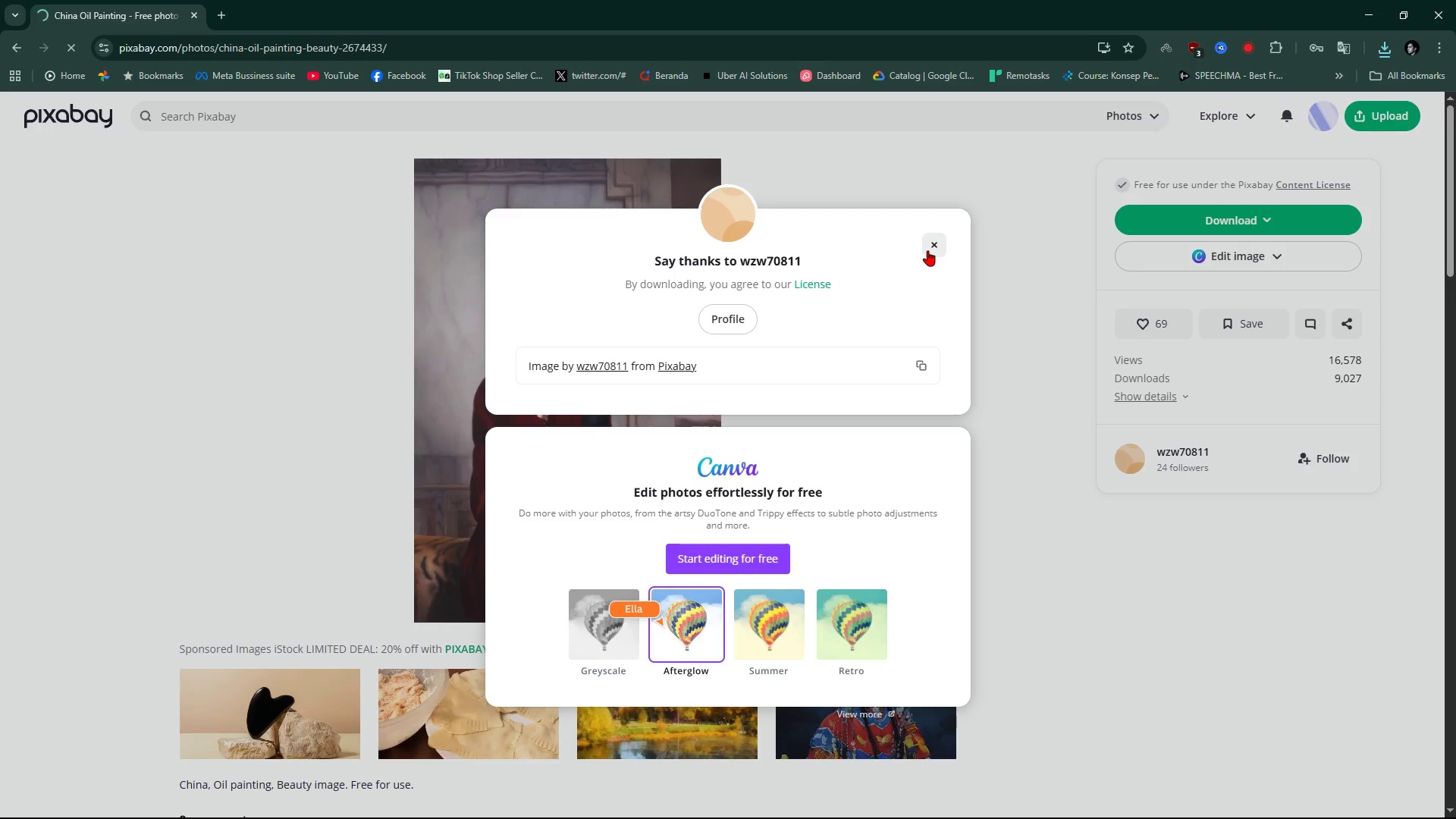 
left_click([927, 250])
 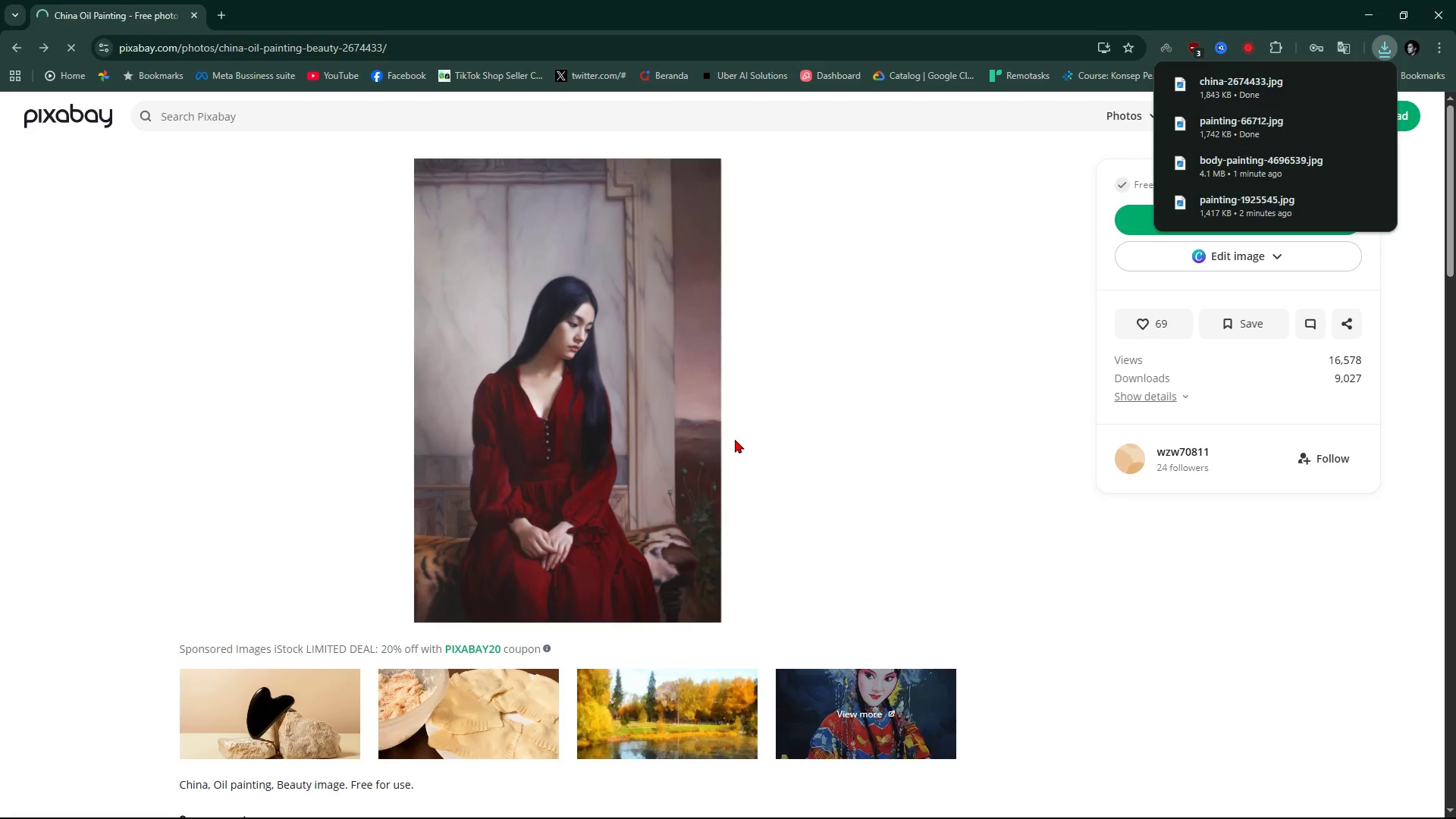 
scroll: coordinate [762, 515], scroll_direction: down, amount: 21.0
 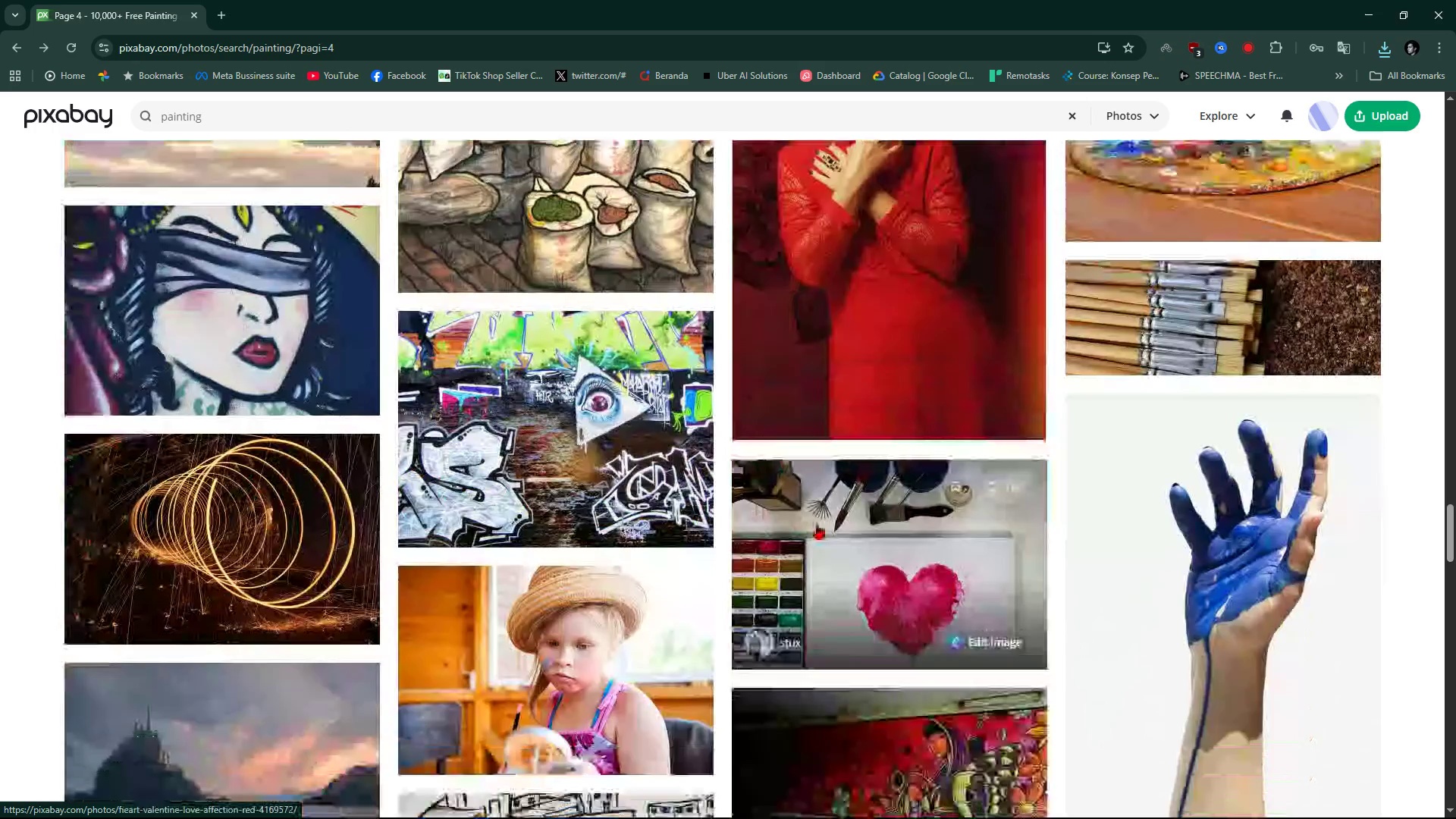 
scroll: coordinate [817, 524], scroll_direction: up, amount: 3.0
 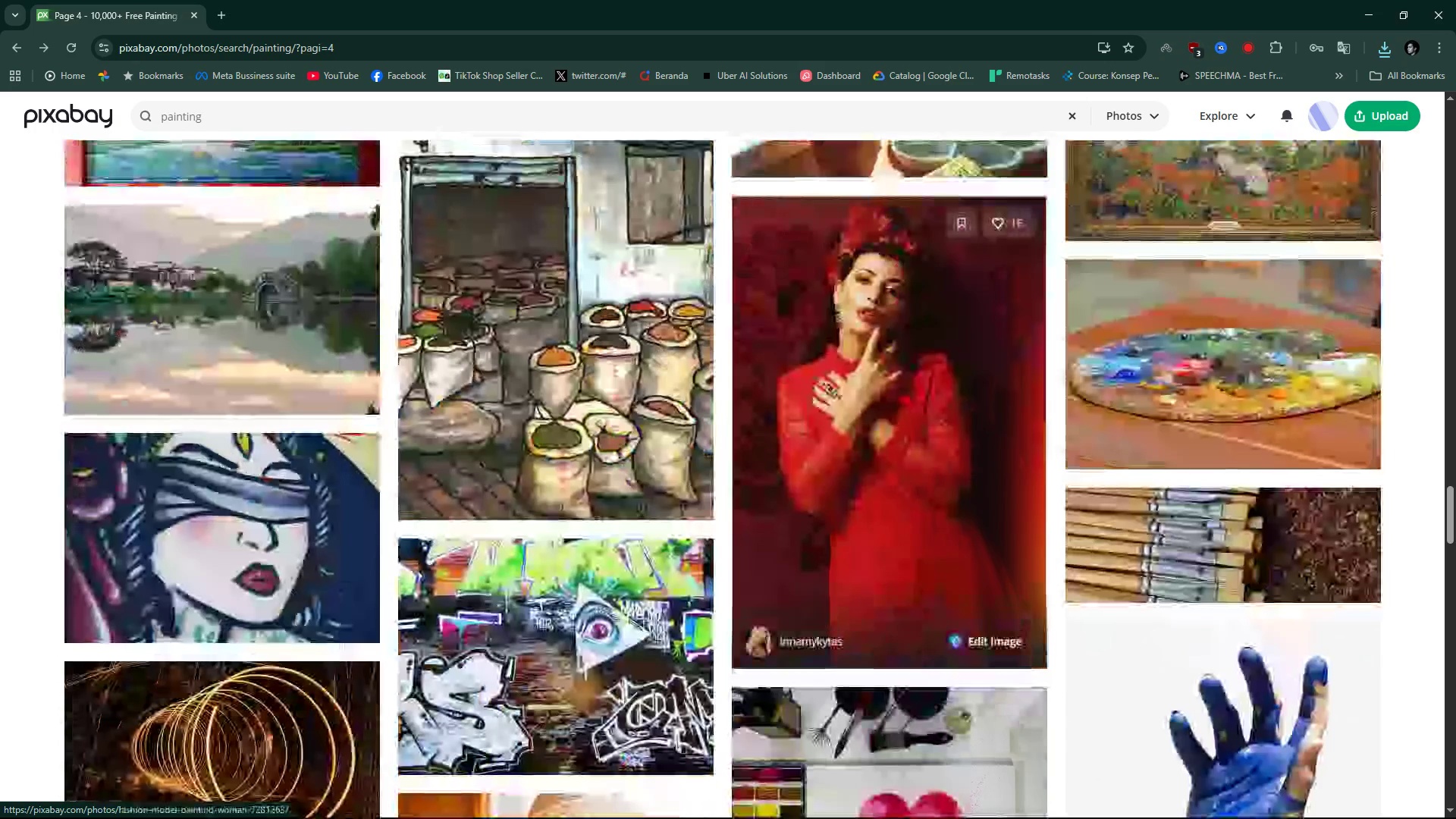 
left_click([903, 389])
 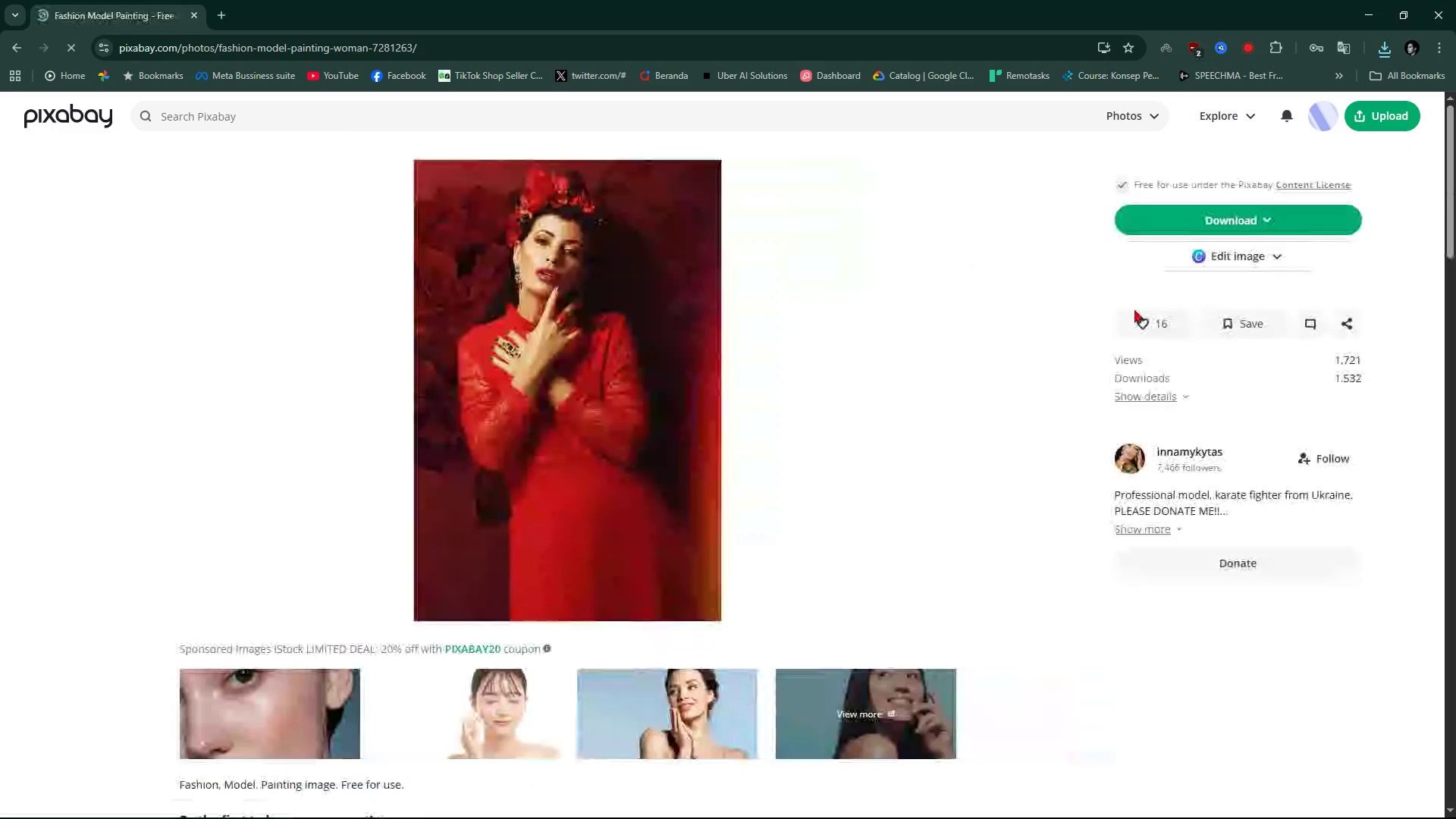 
left_click([1266, 221])
 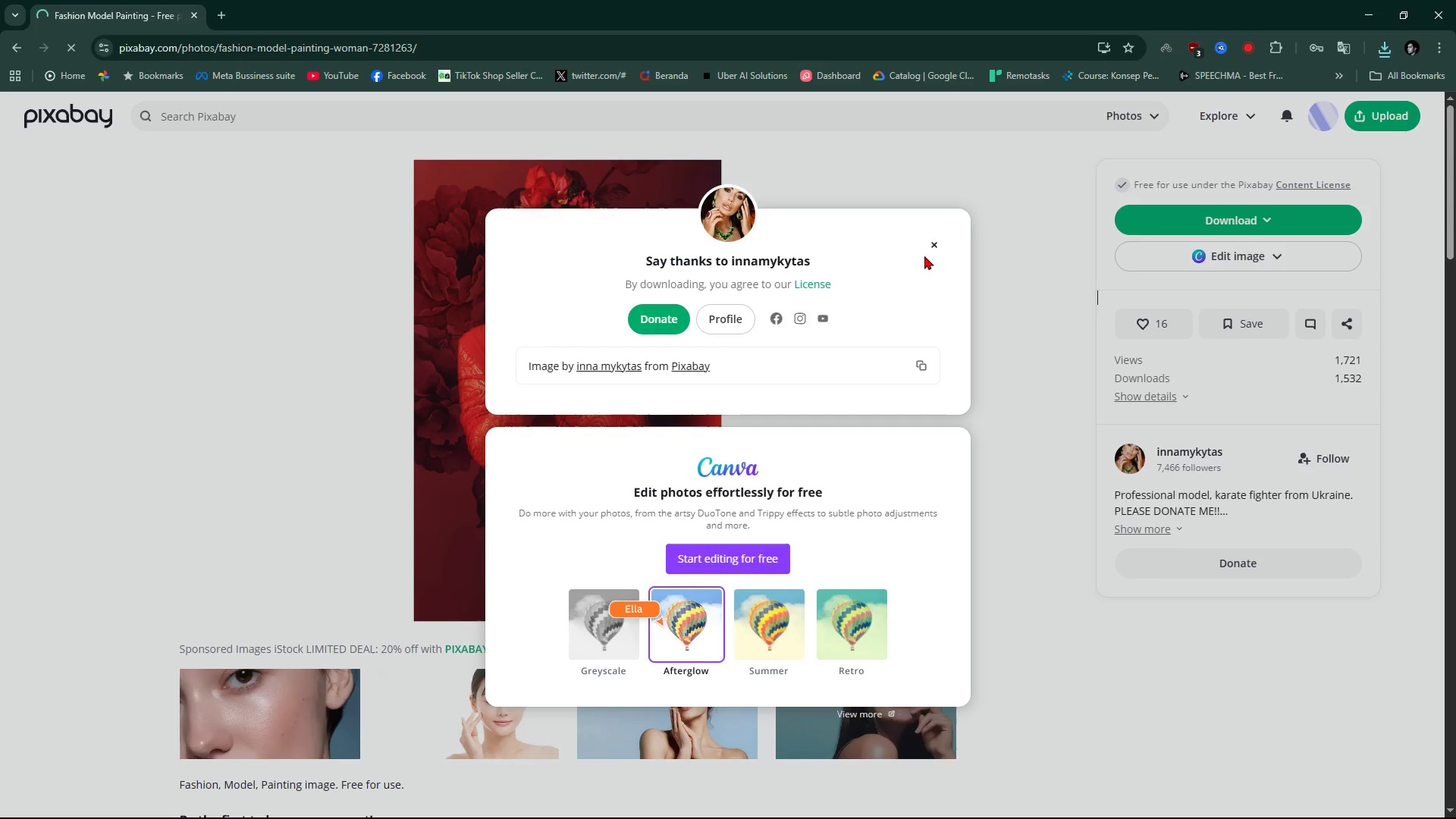 
left_click([939, 249])
 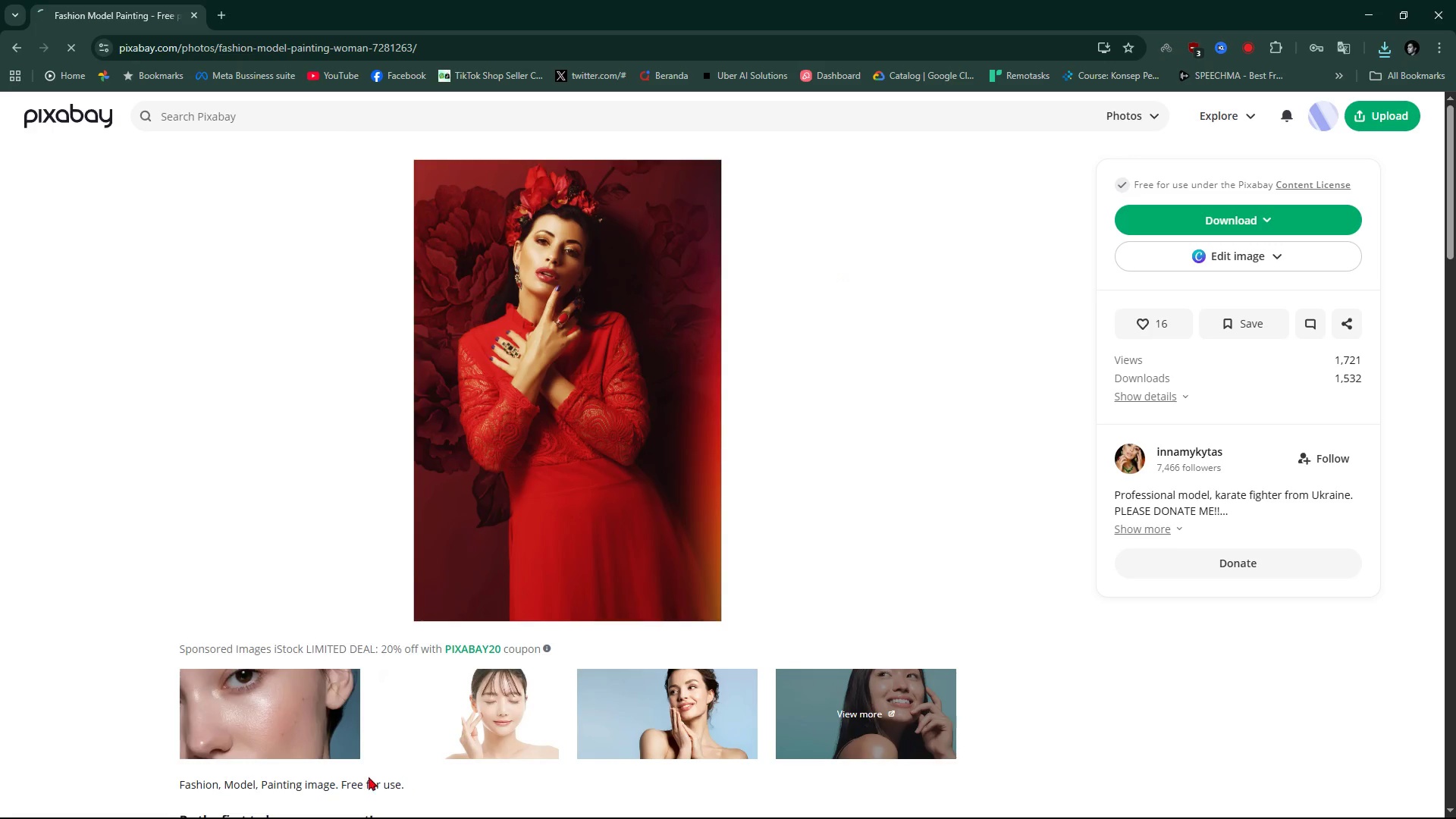 
key(Alt+Tab)
 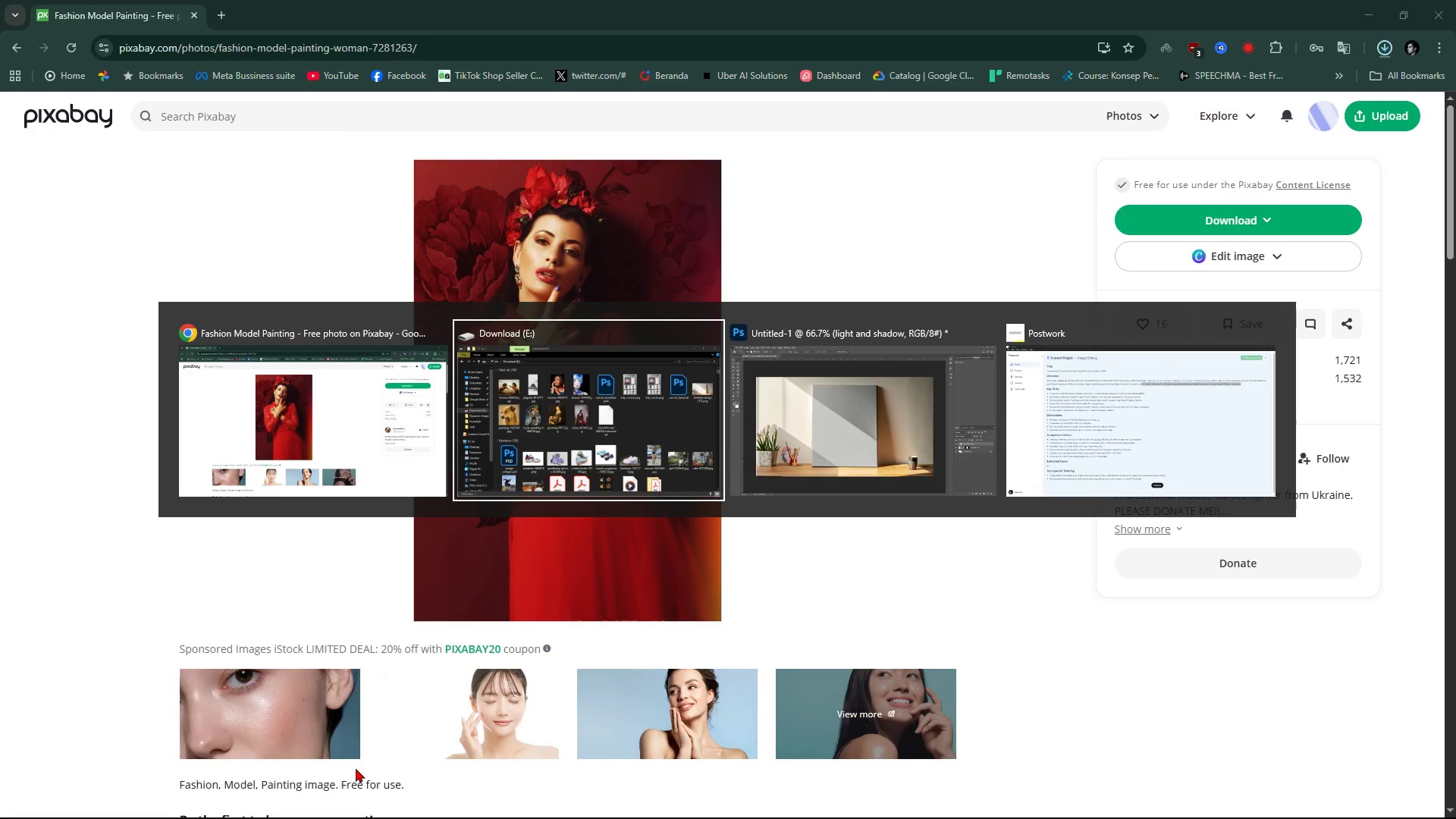 
key(Alt+Tab)
 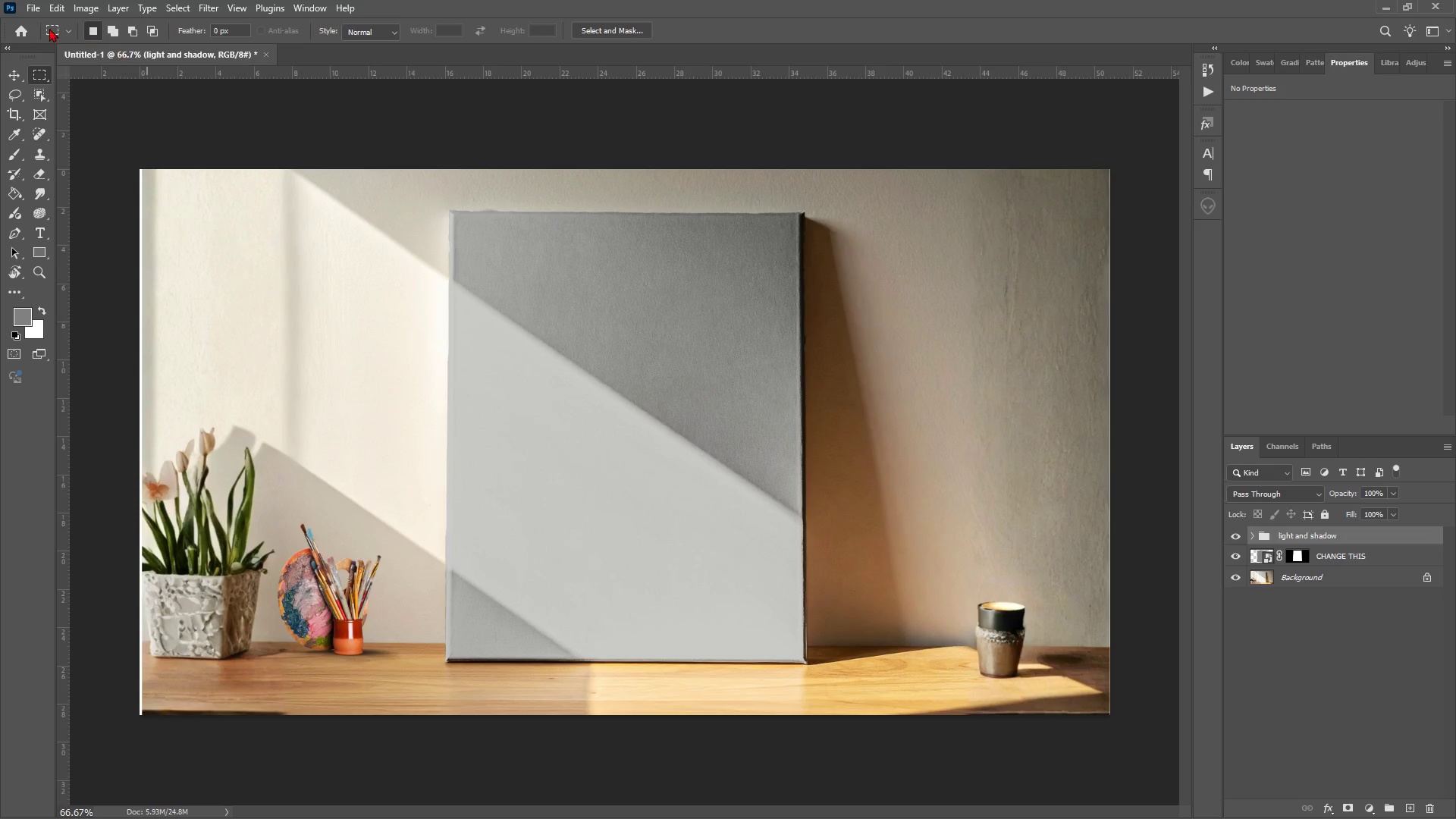 
left_click([39, 10])
 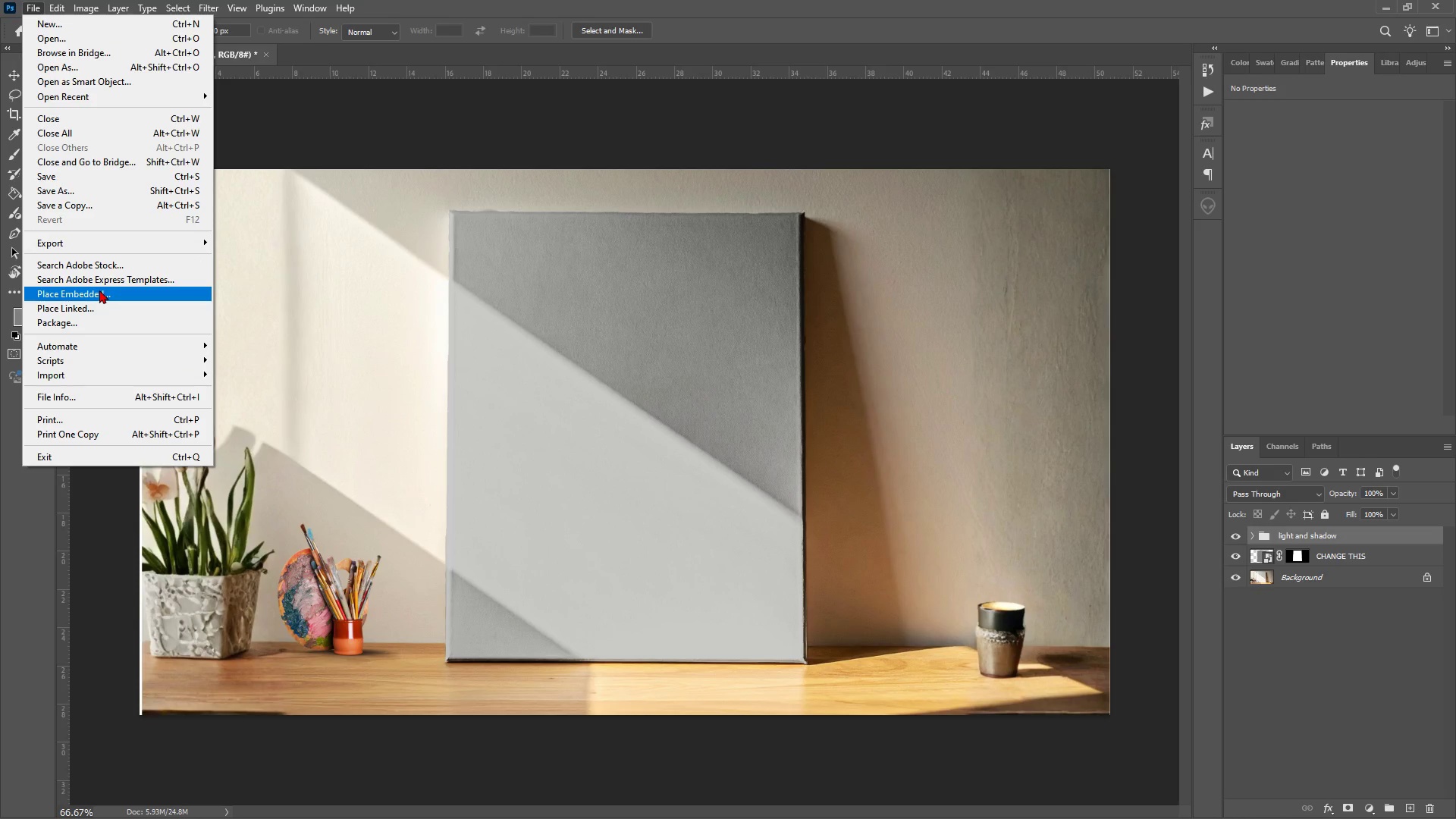 
left_click([98, 289])
 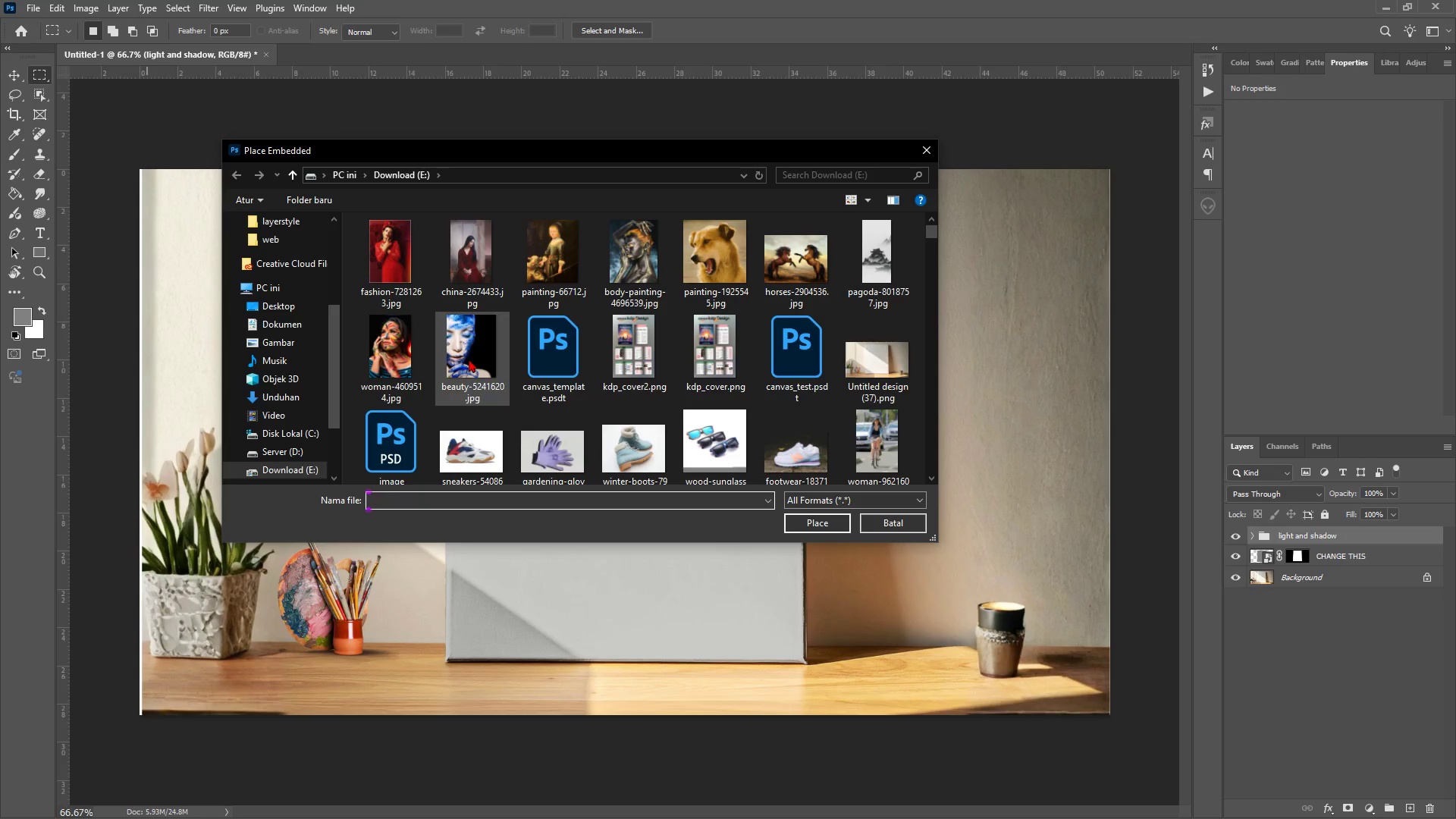 
left_click([885, 530])
 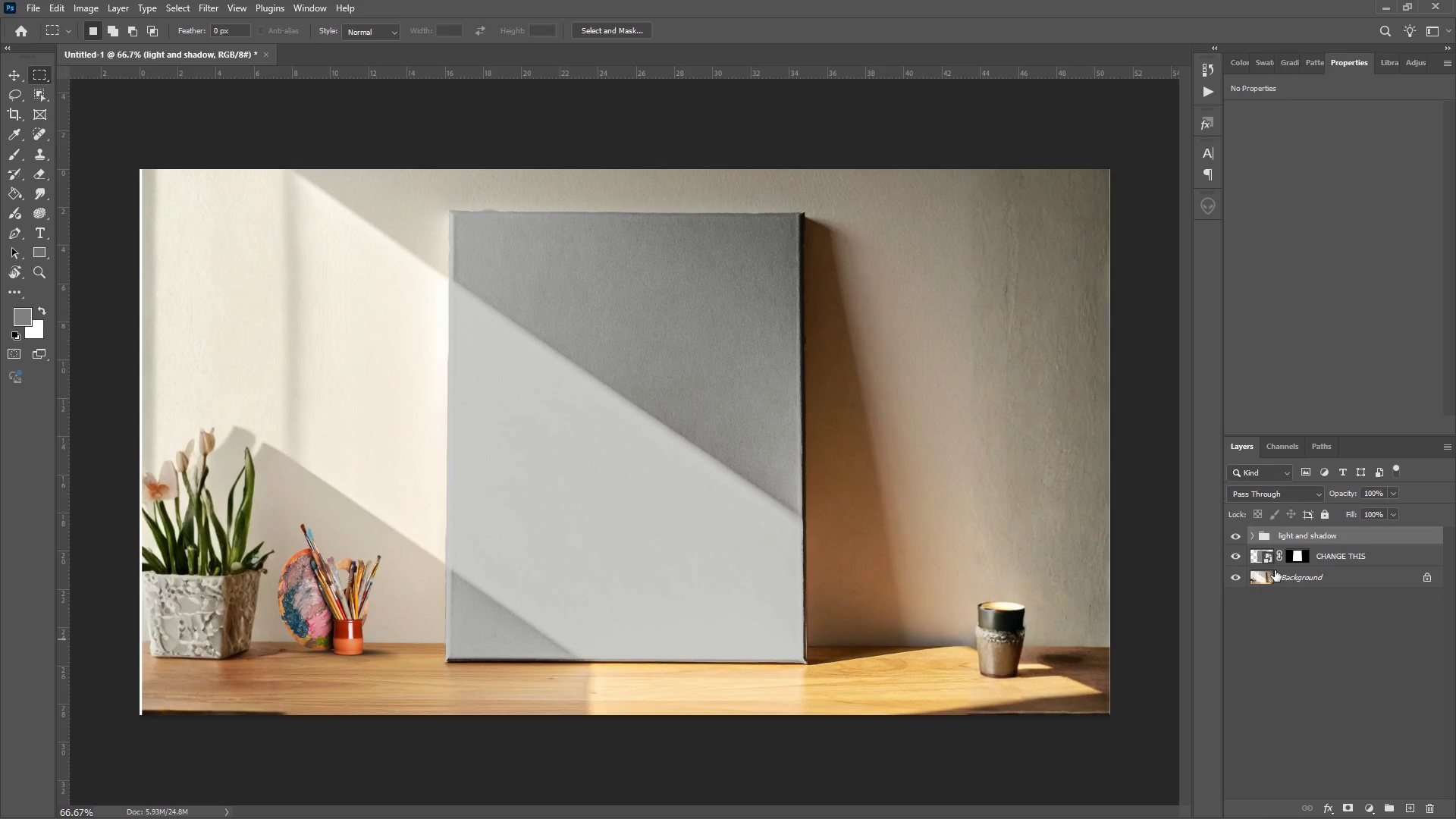 
double_click([1268, 560])
 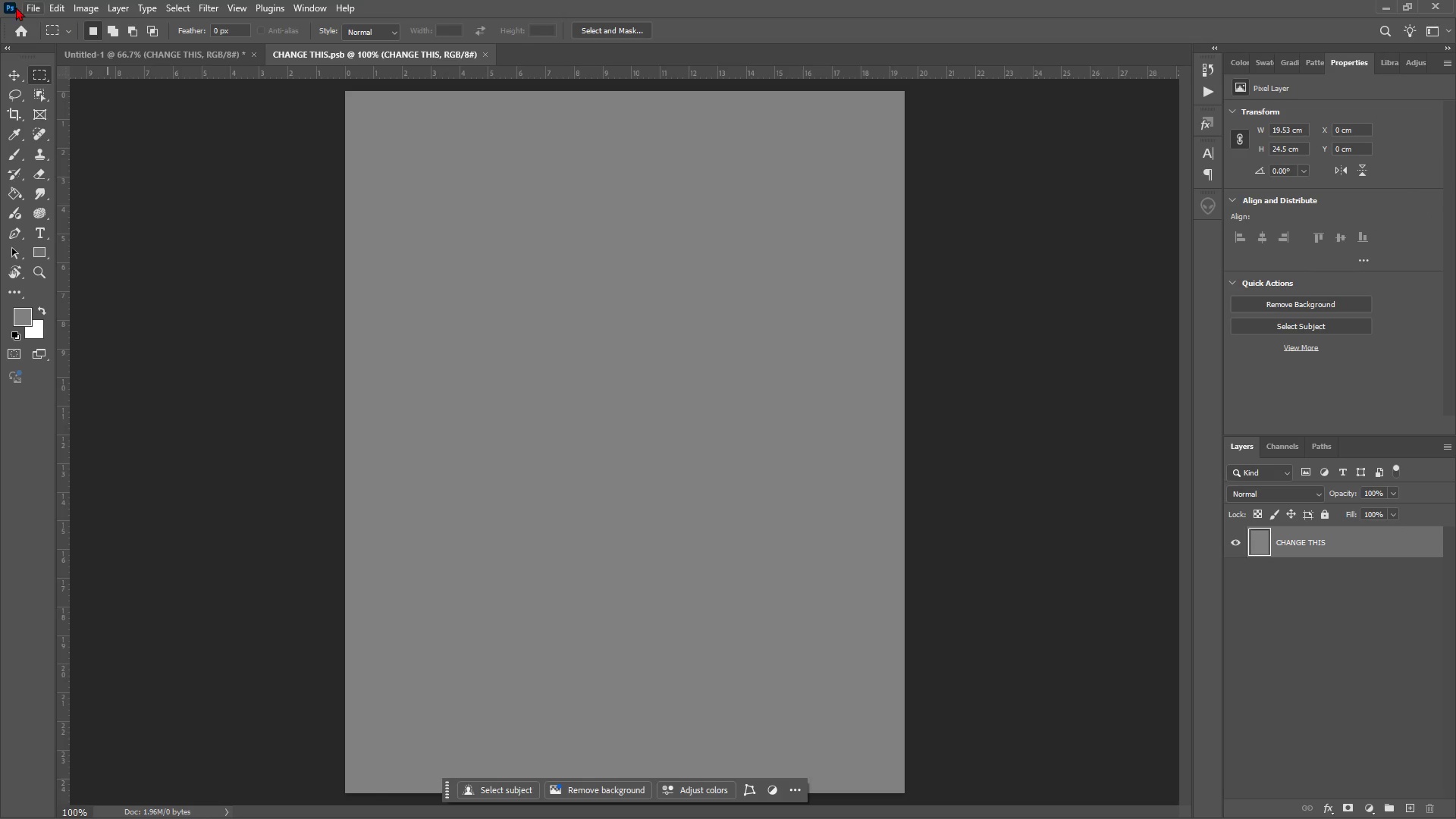 
left_click([23, 12])
 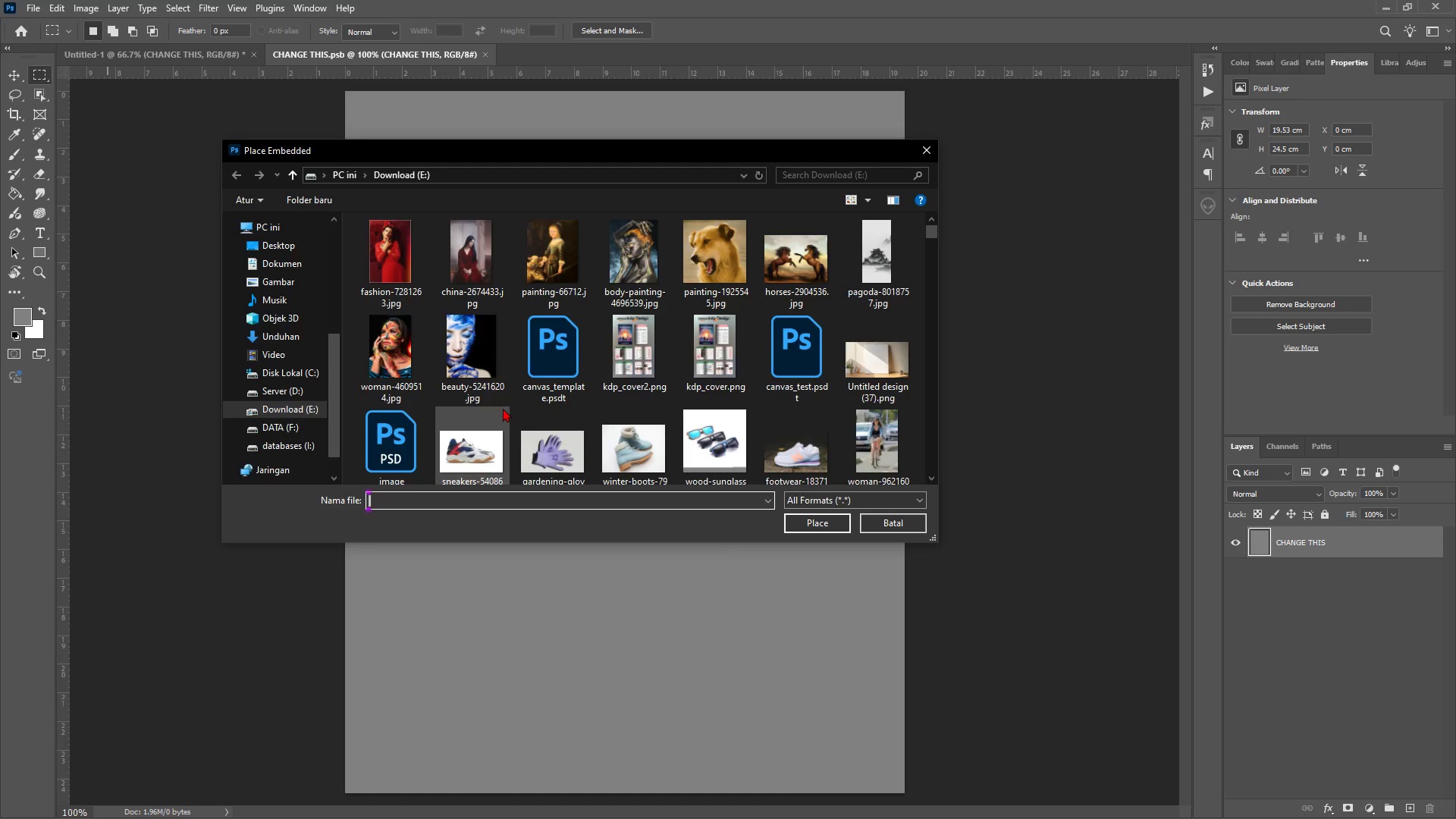 
left_click([388, 235])
 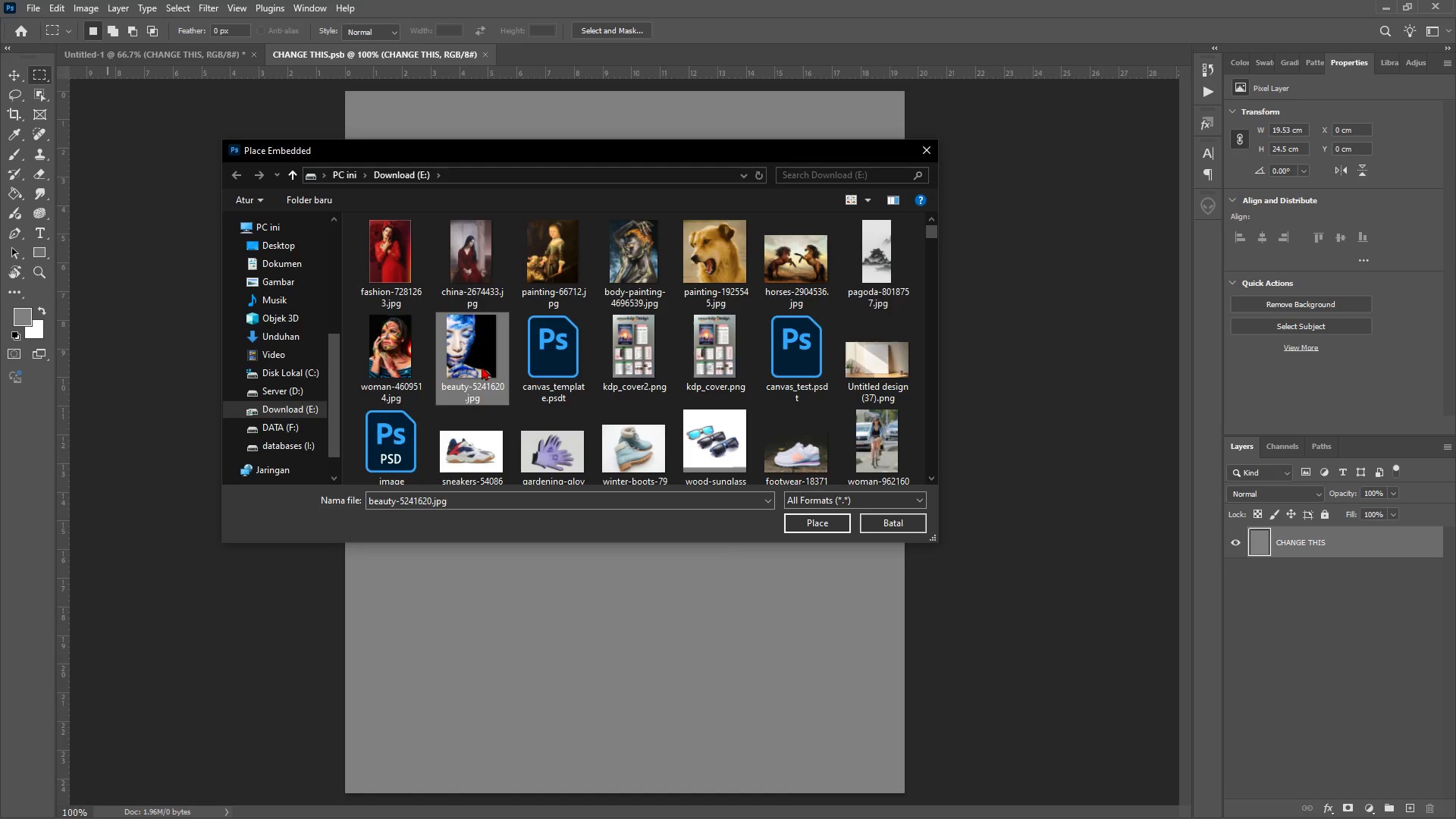 
left_click([482, 366])
 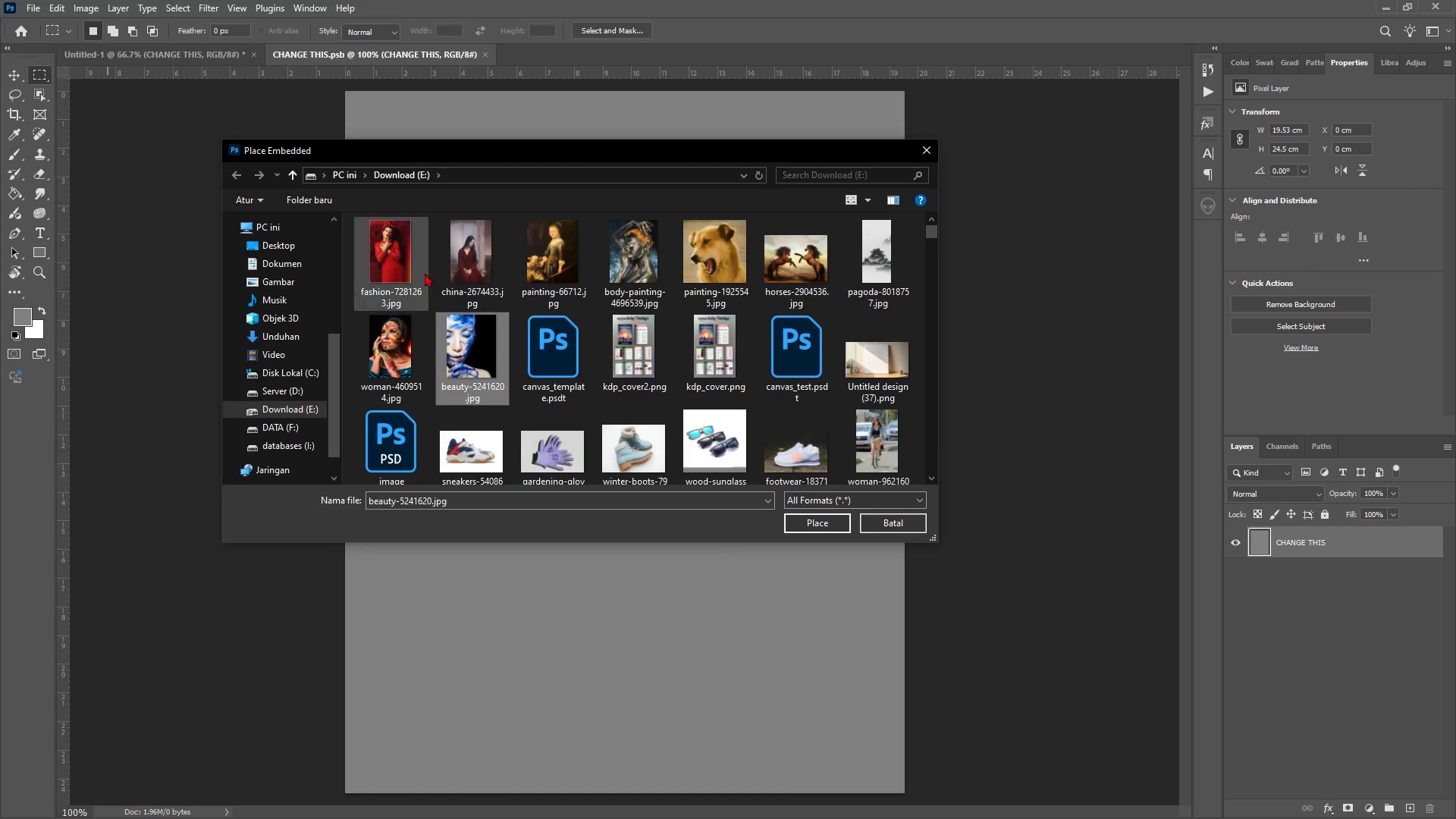 
hold_key(key=ShiftLeft, duration=0.76)
double_click([422, 268])
 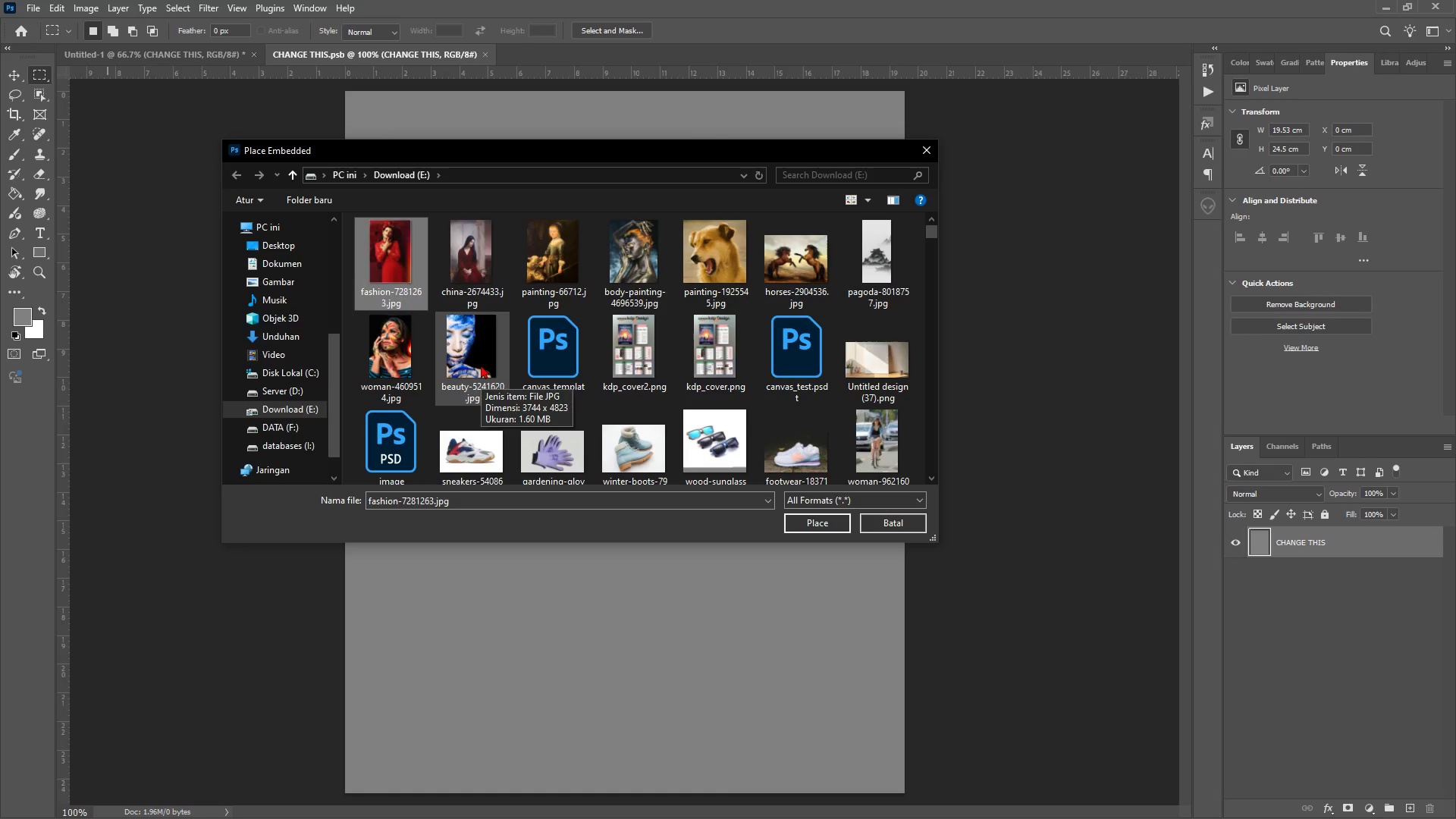 
double_click([481, 365])
 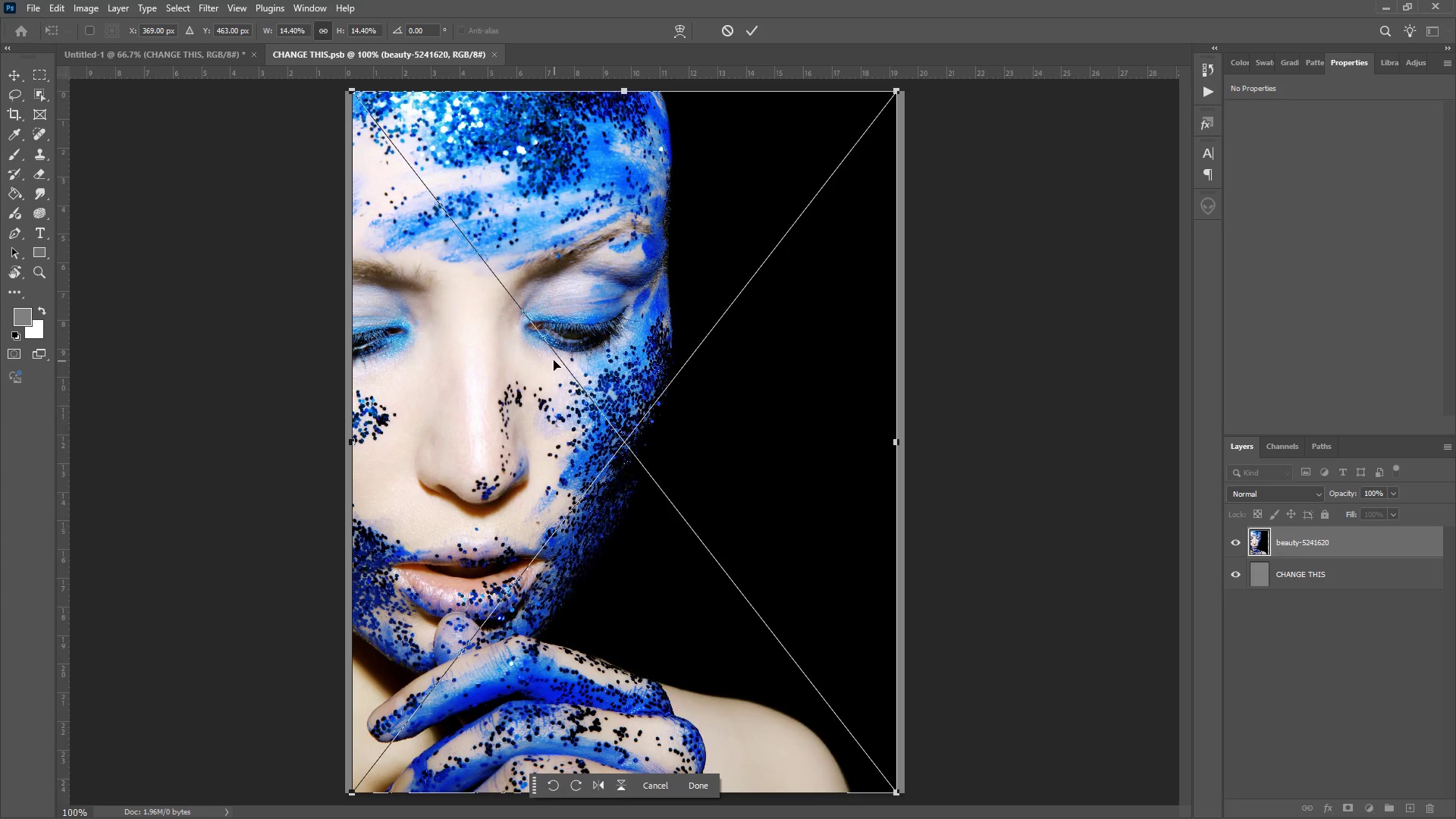 
key(Enter)
 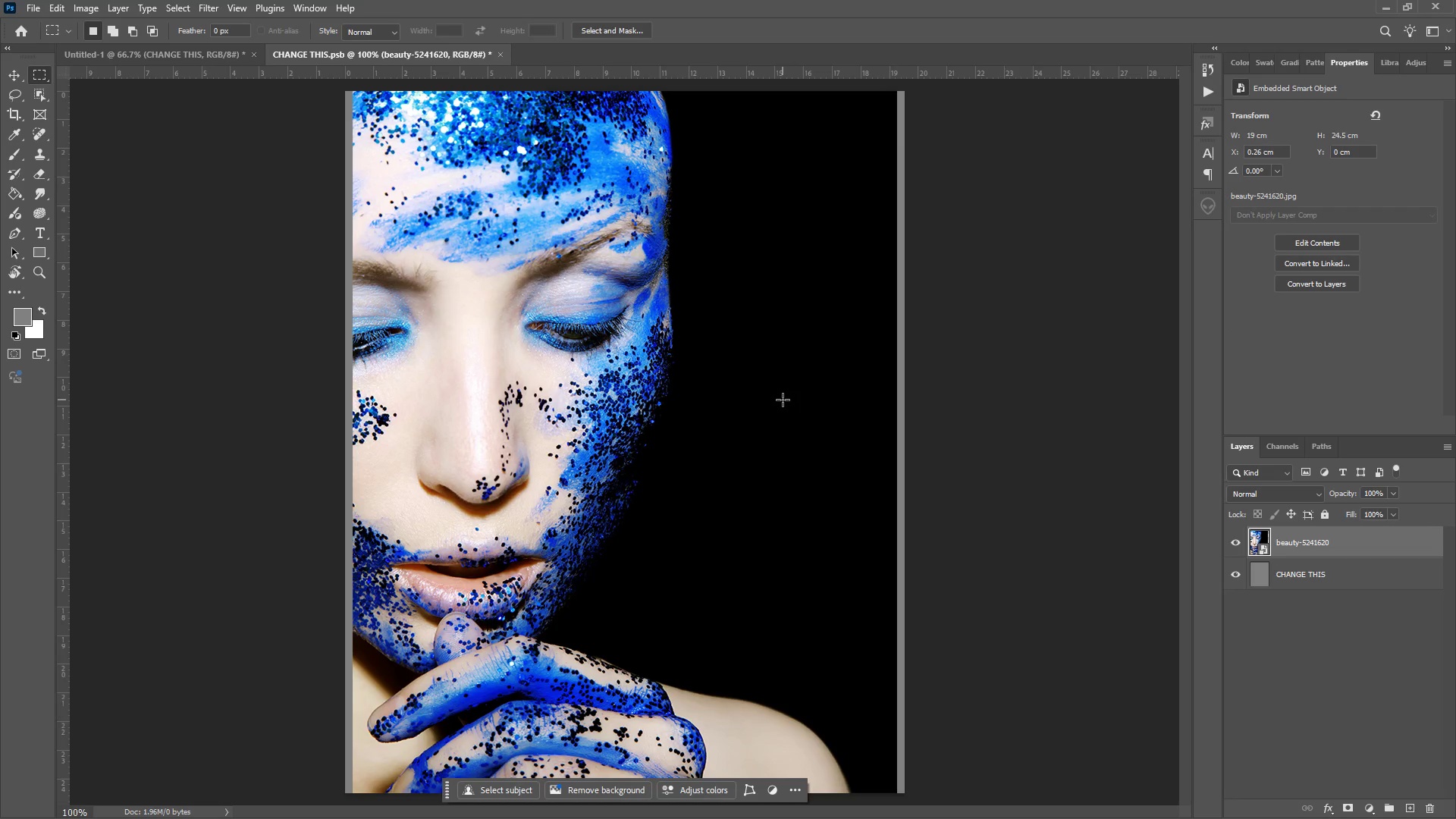 
key(V)
 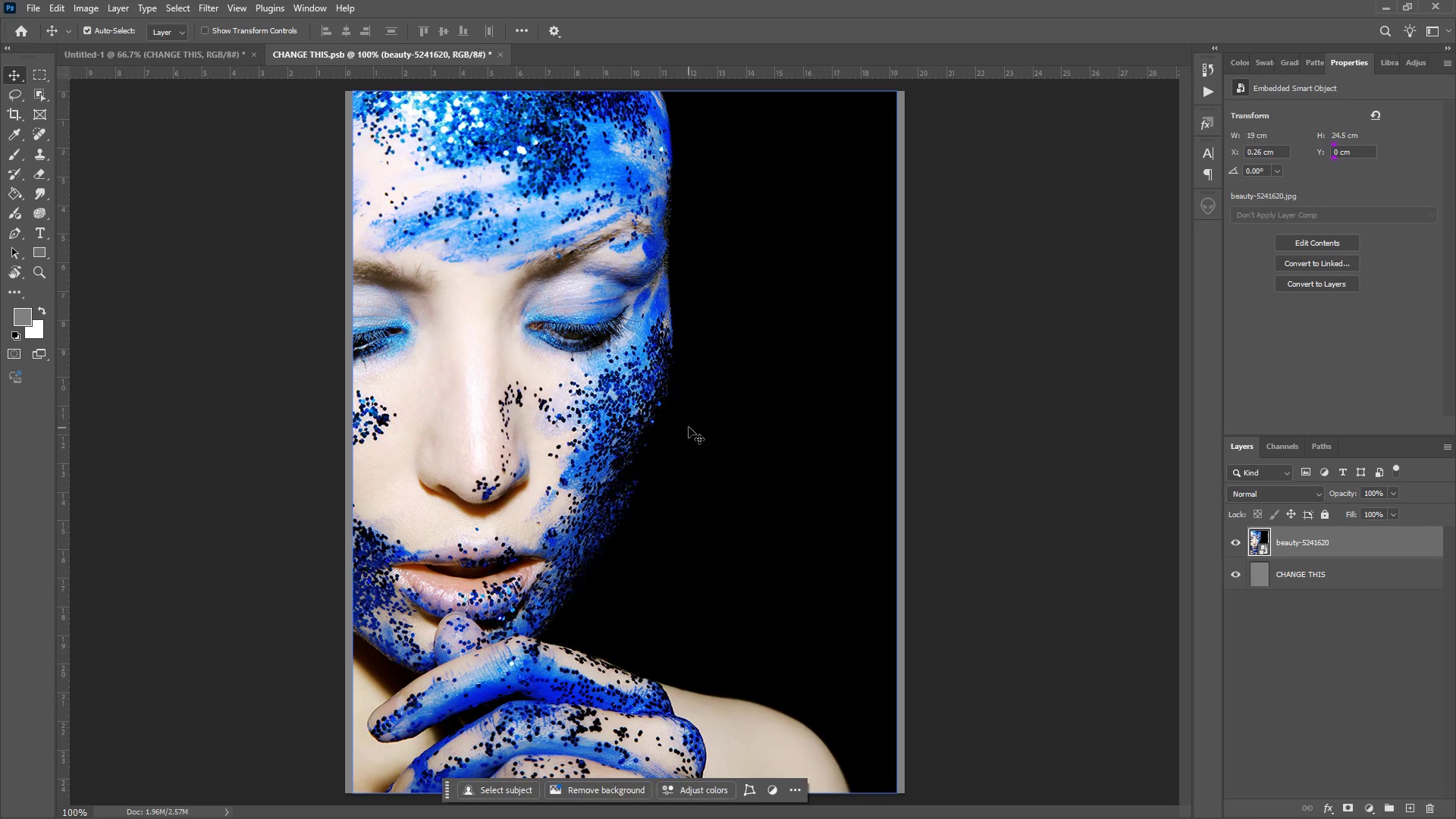 
left_click_drag(start_coordinate=[689, 427], to_coordinate=[677, 431])
 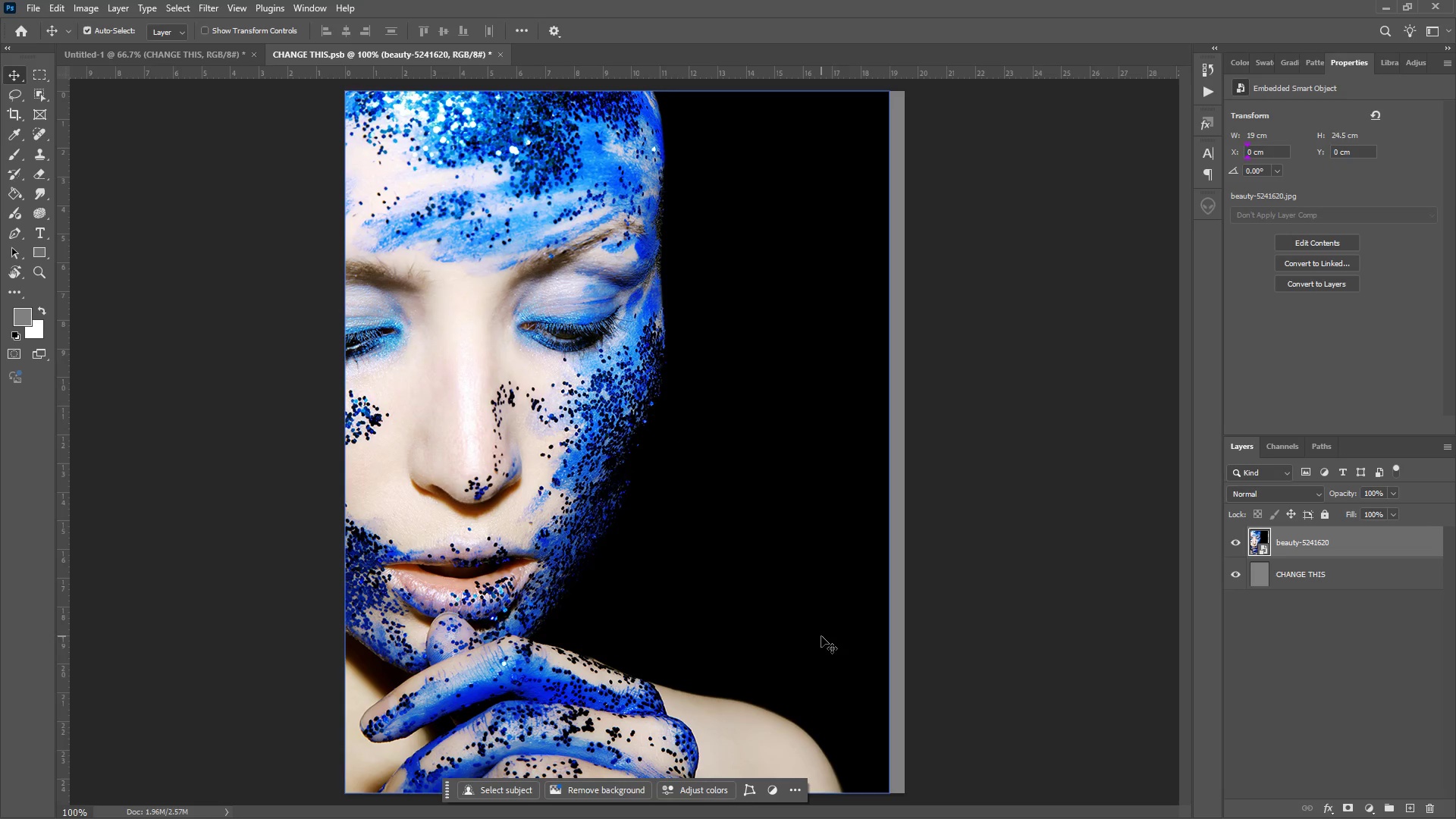 
key(Control+T)
 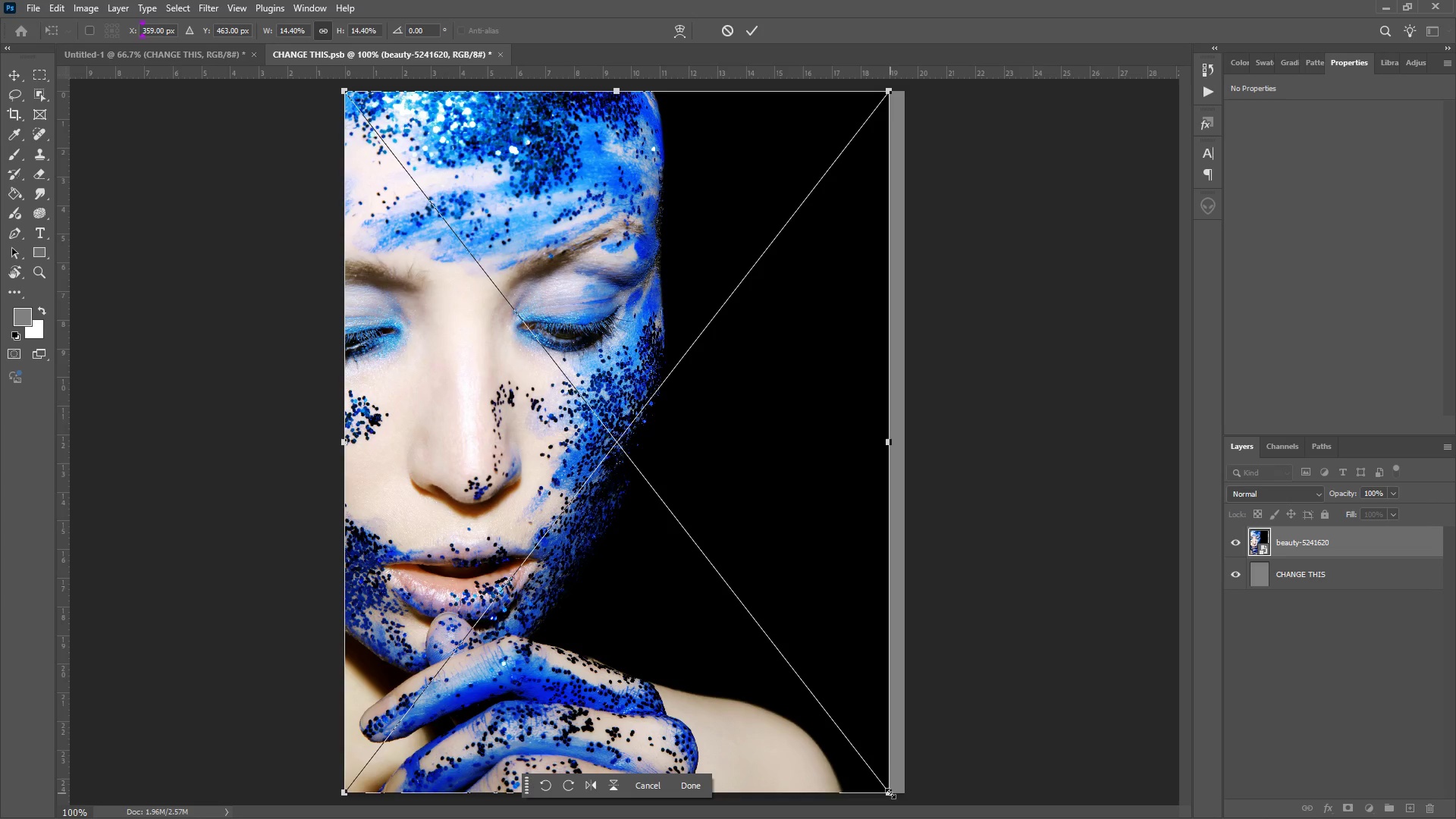 
left_click_drag(start_coordinate=[890, 793], to_coordinate=[933, 818])
 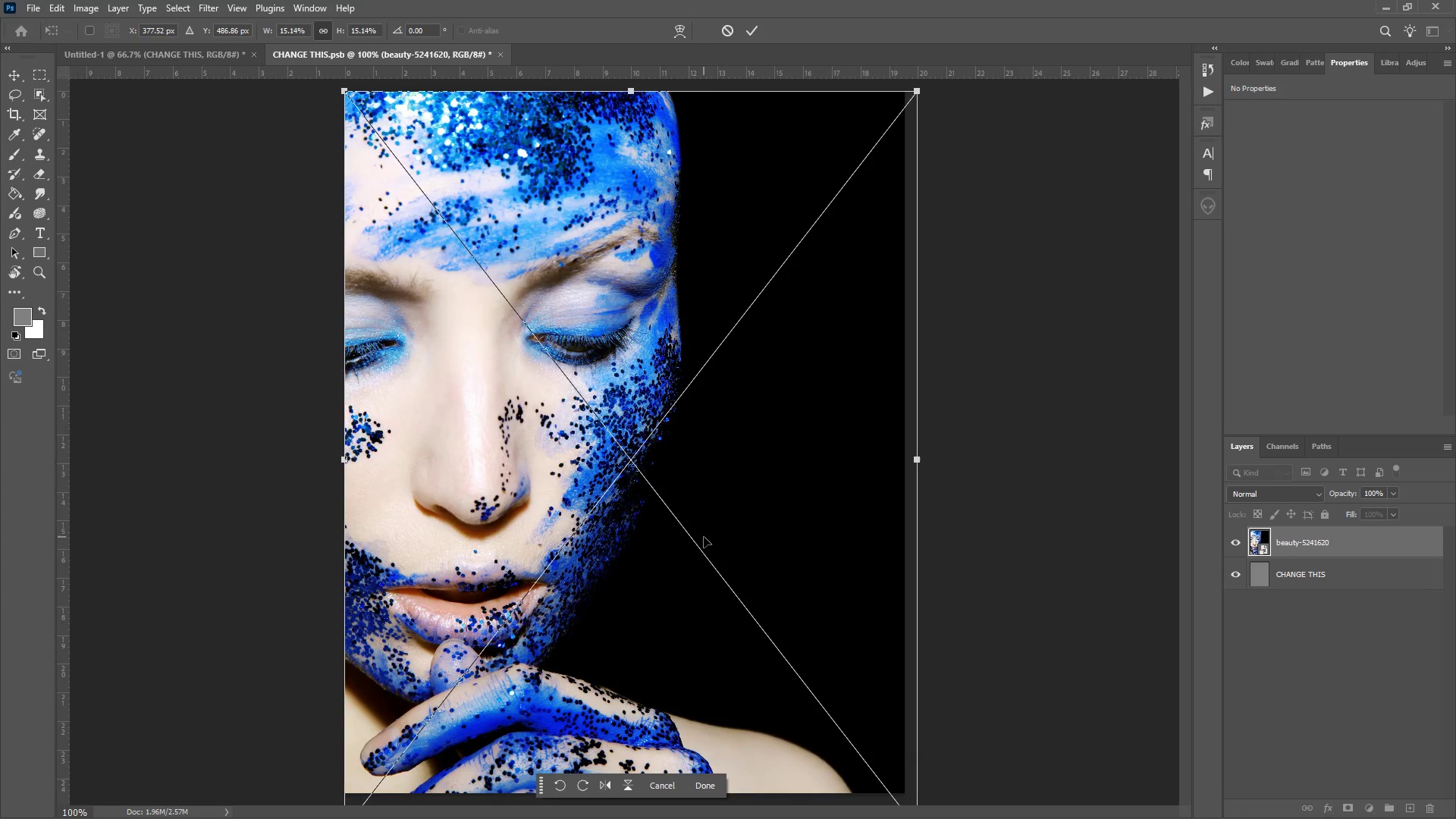 
key(Enter)
 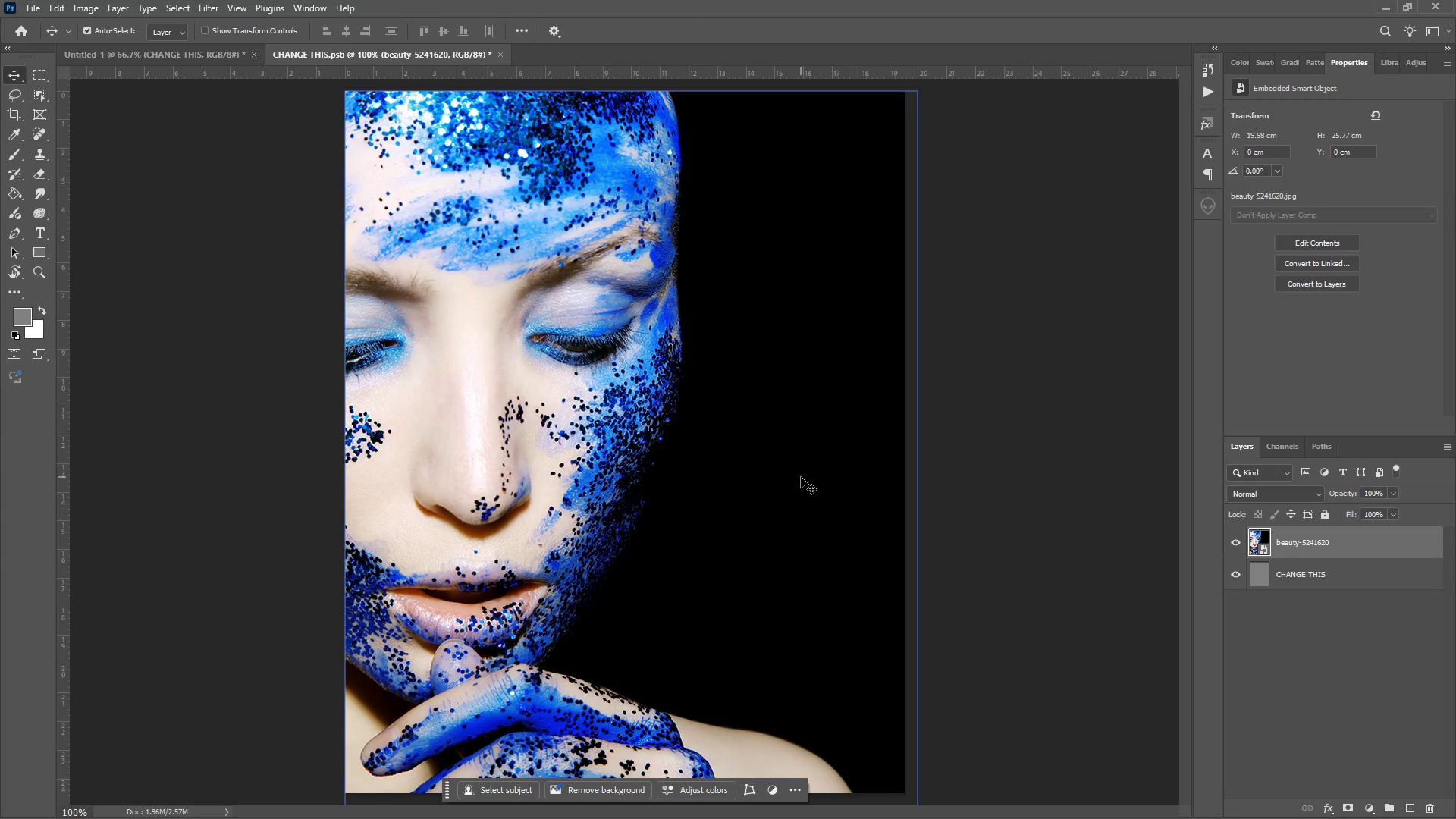 
key(Control+ControlLeft)
 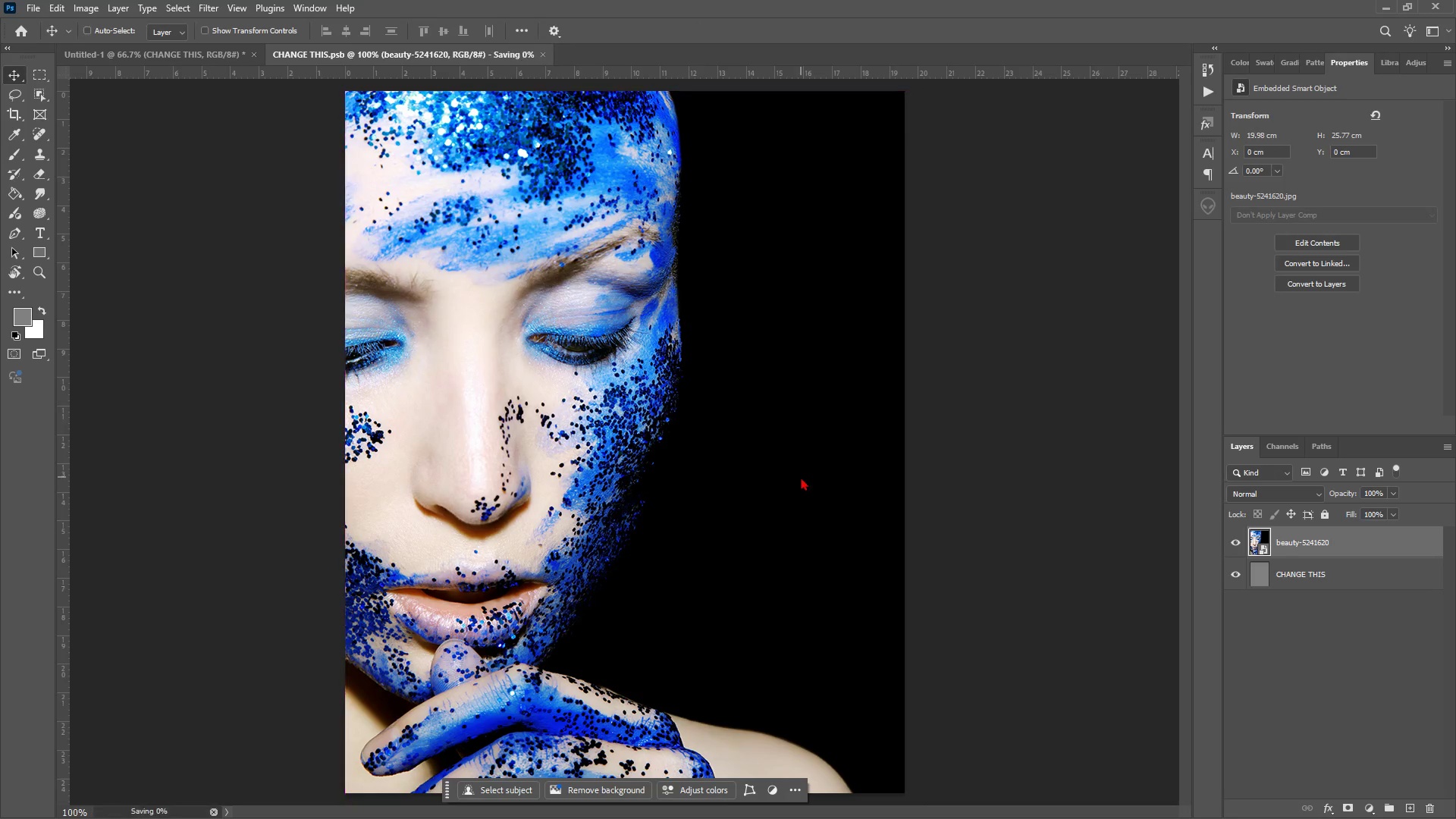 
key(Control+S)
 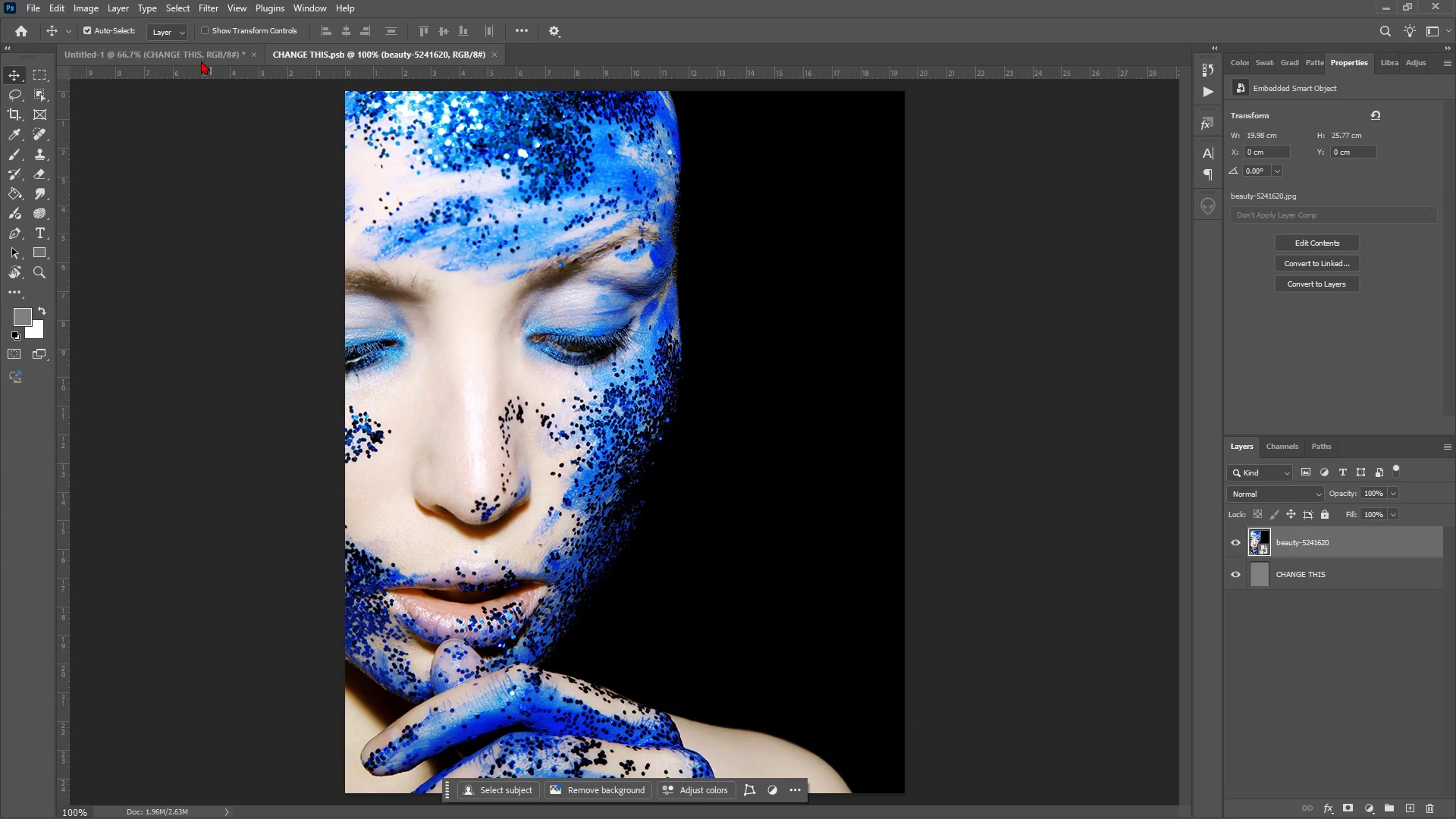 
left_click([198, 61])
 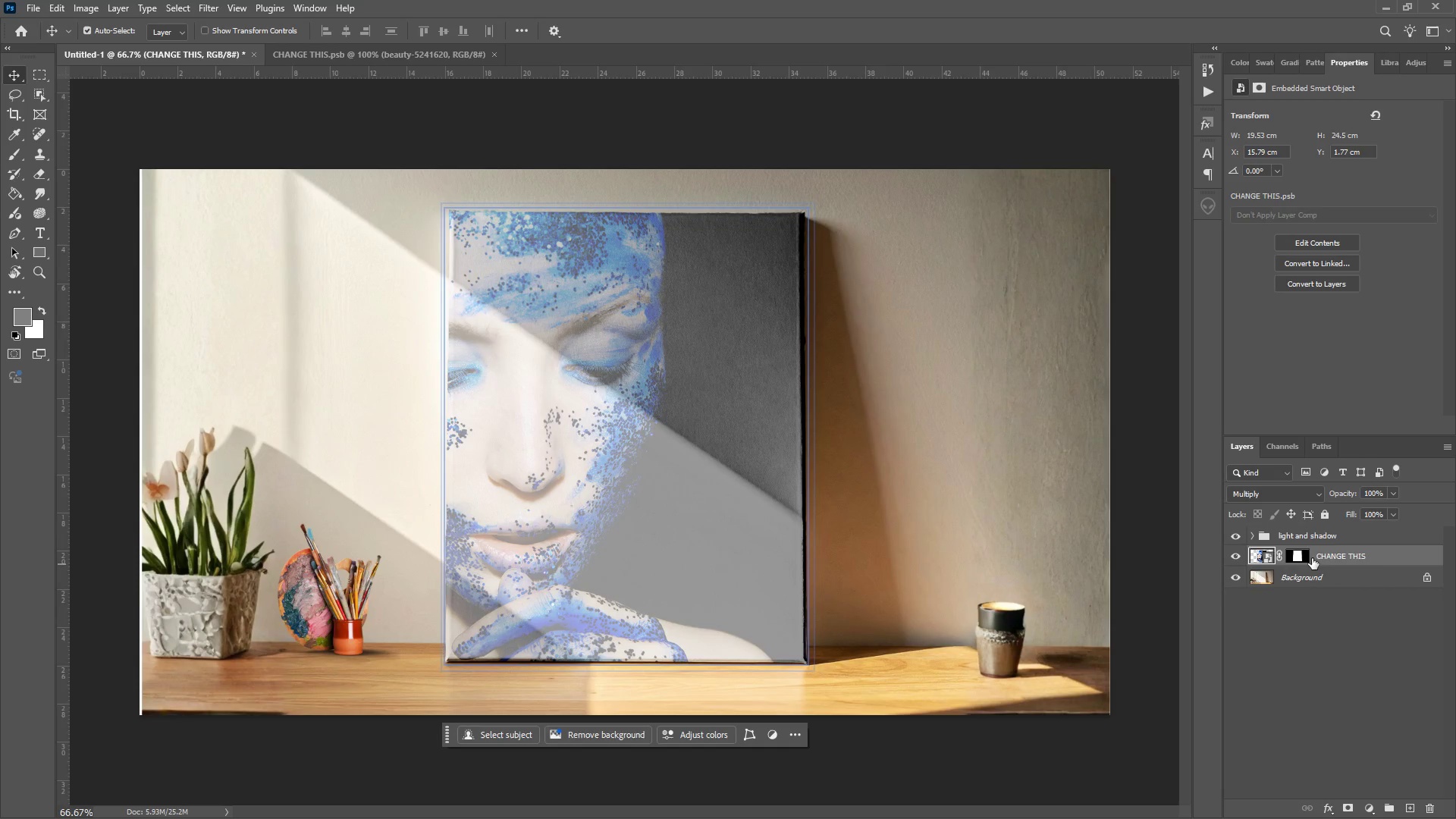 
wait(6.65)
 